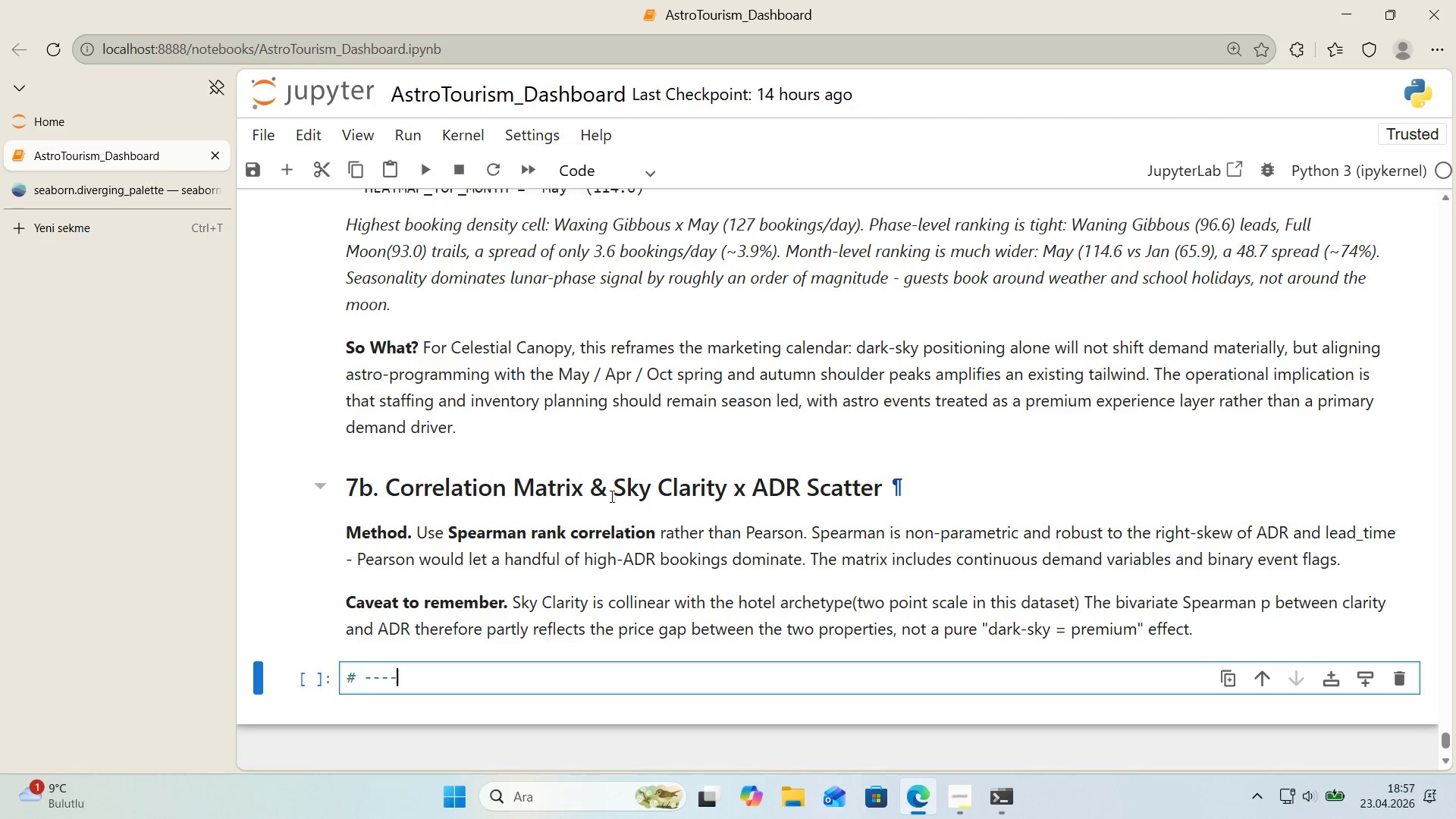 
key(NumpadSubtract)
 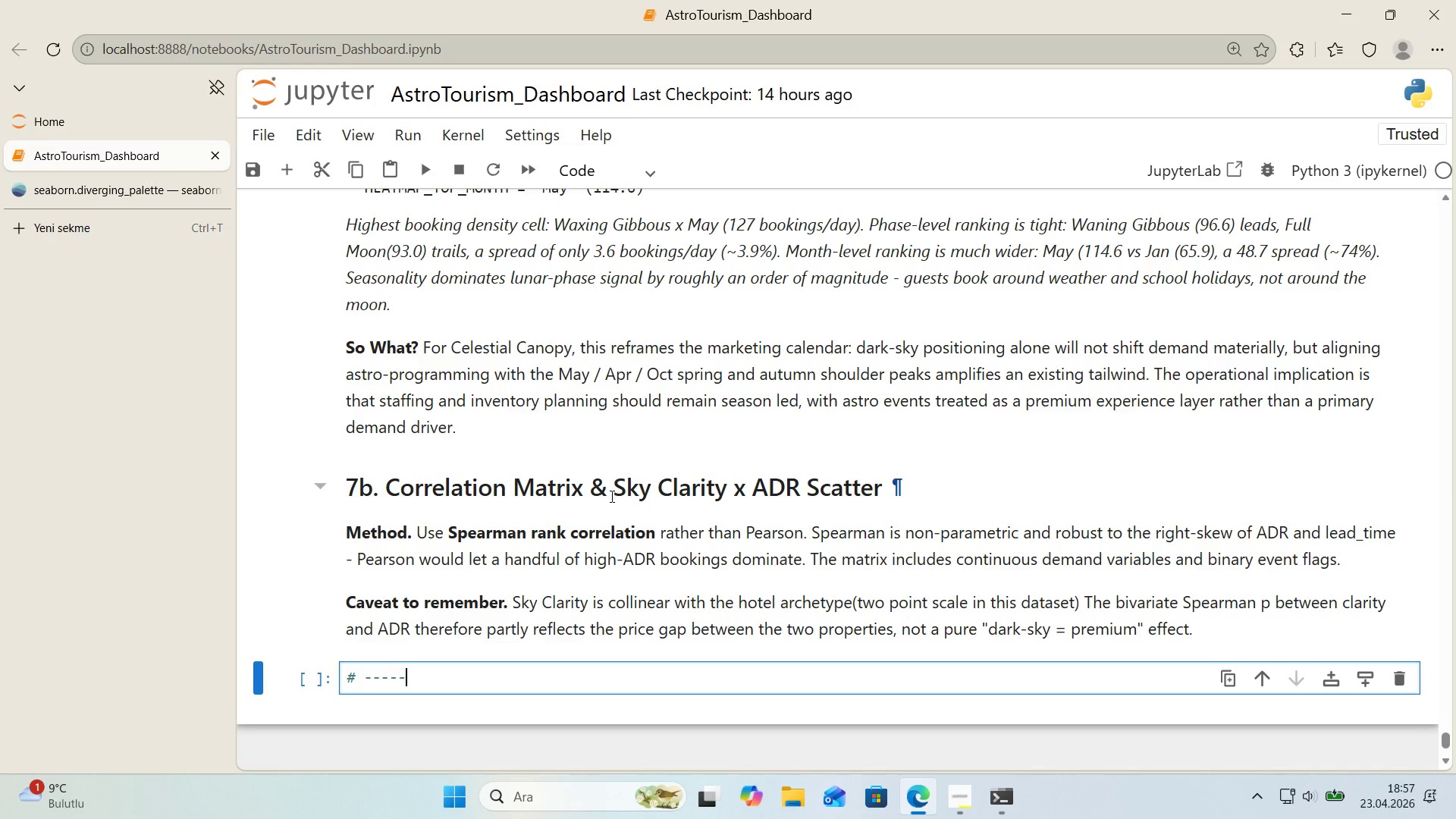 
key(NumpadSubtract)
 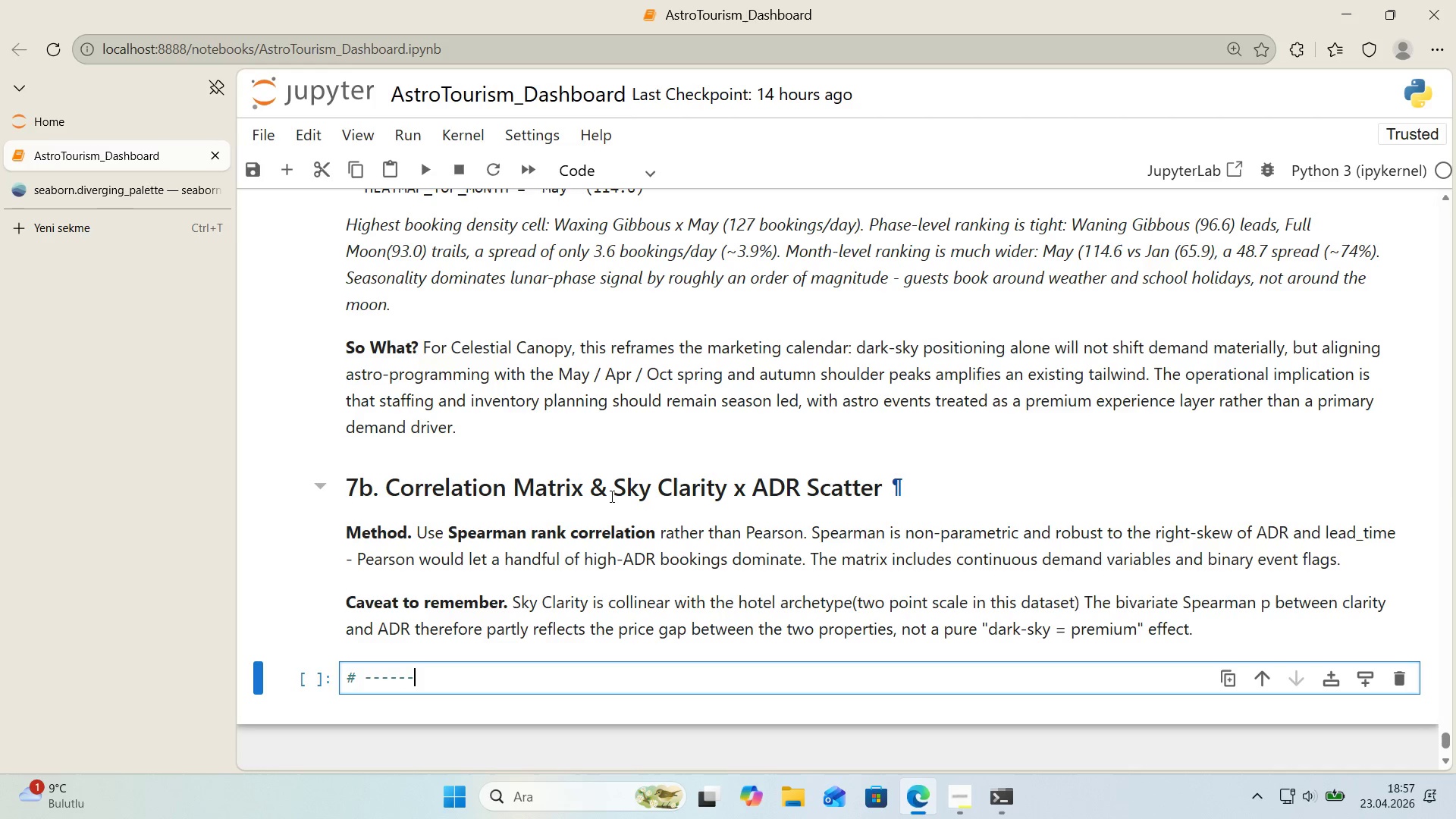 
key(NumpadSubtract)
 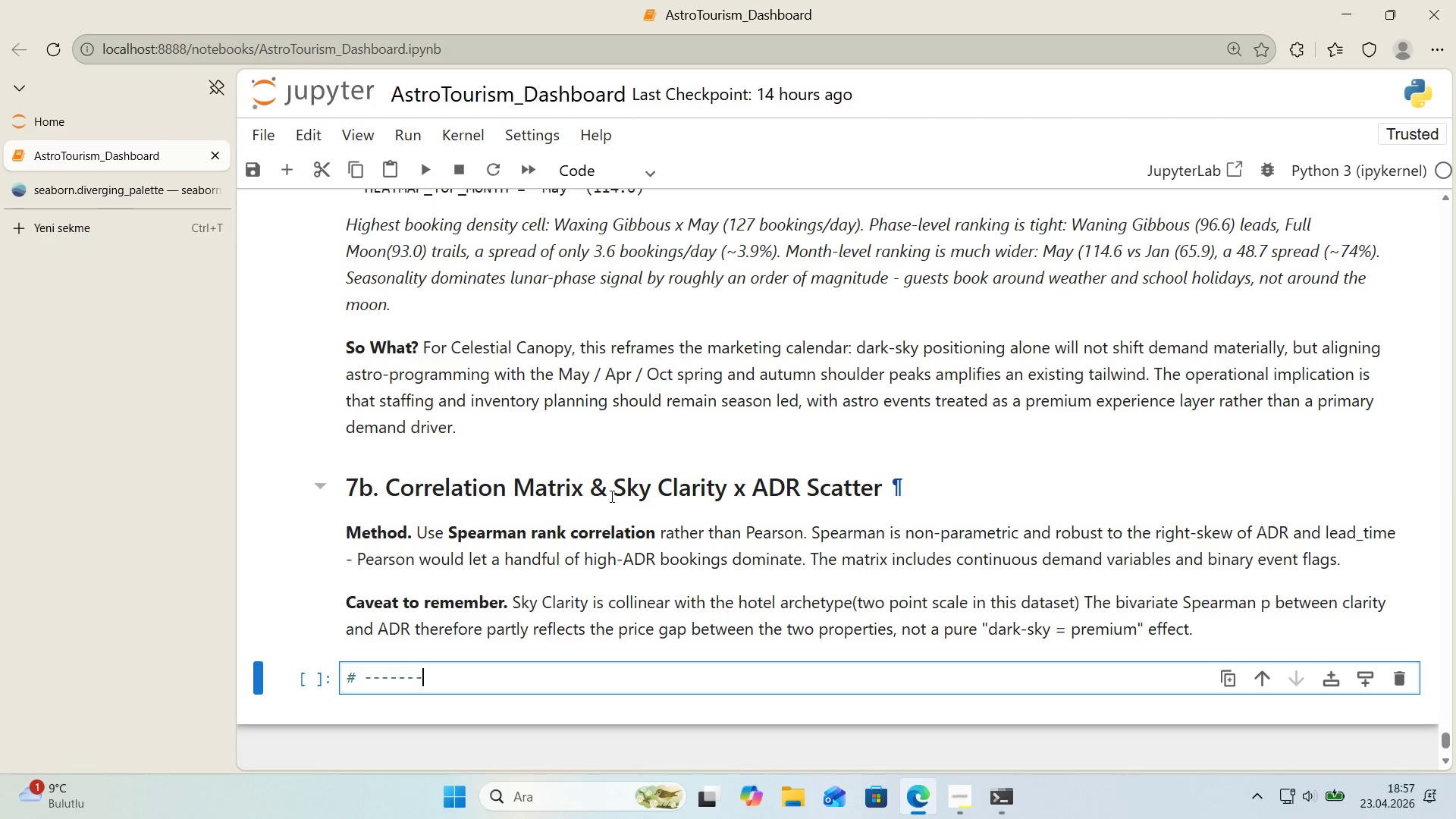 
key(NumpadSubtract)
 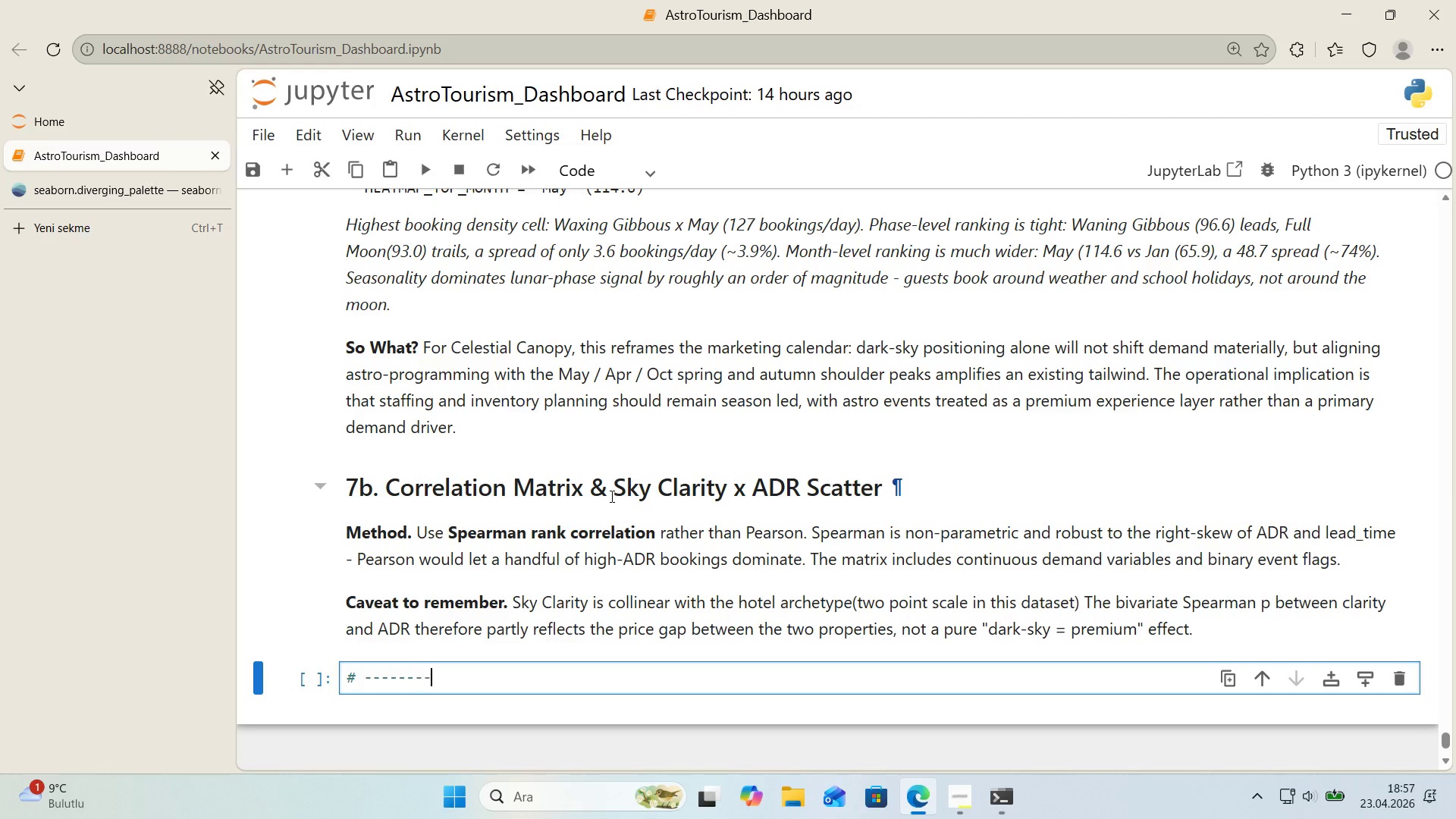 
key(NumpadSubtract)
 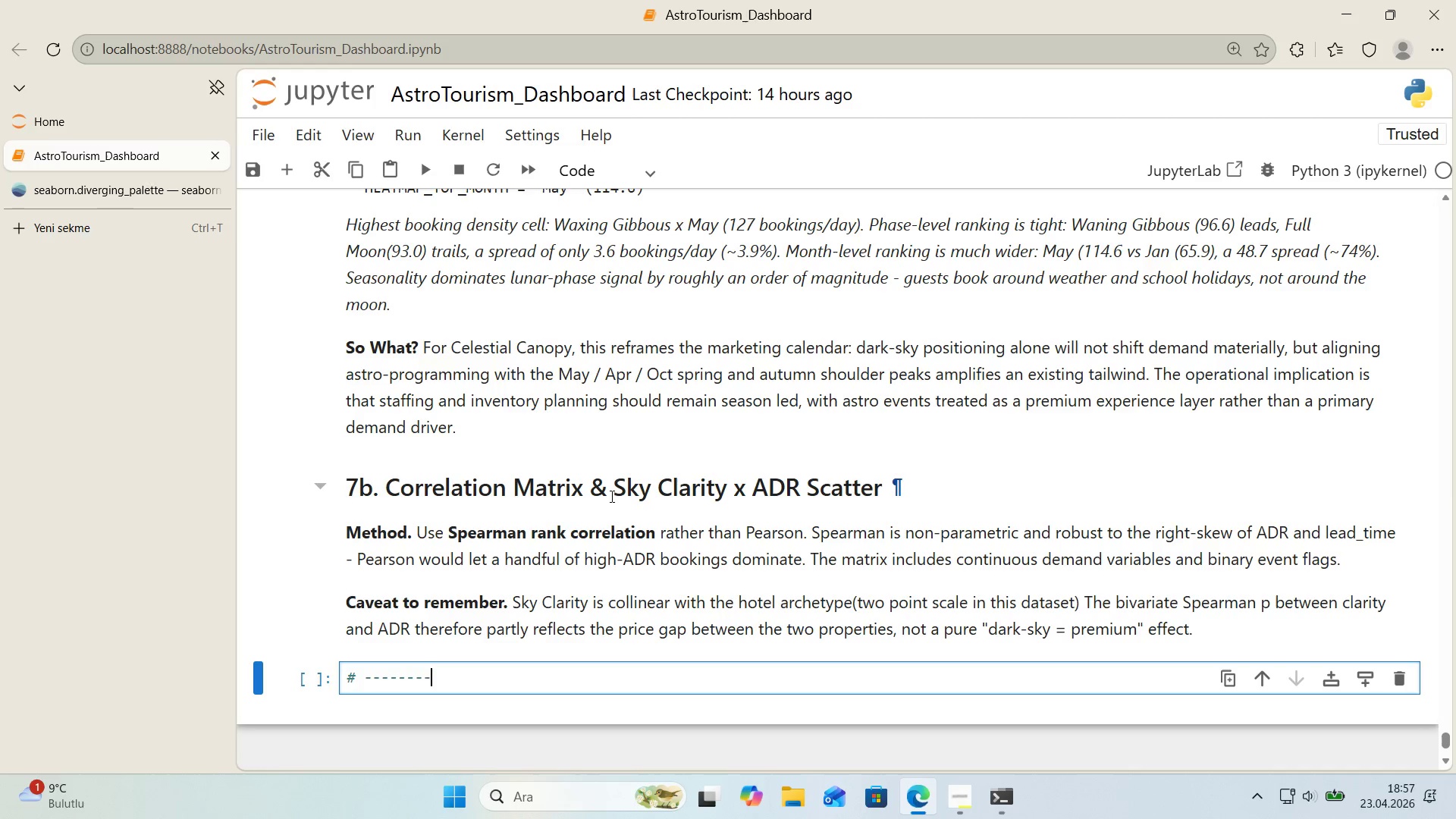 
key(NumpadSubtract)
 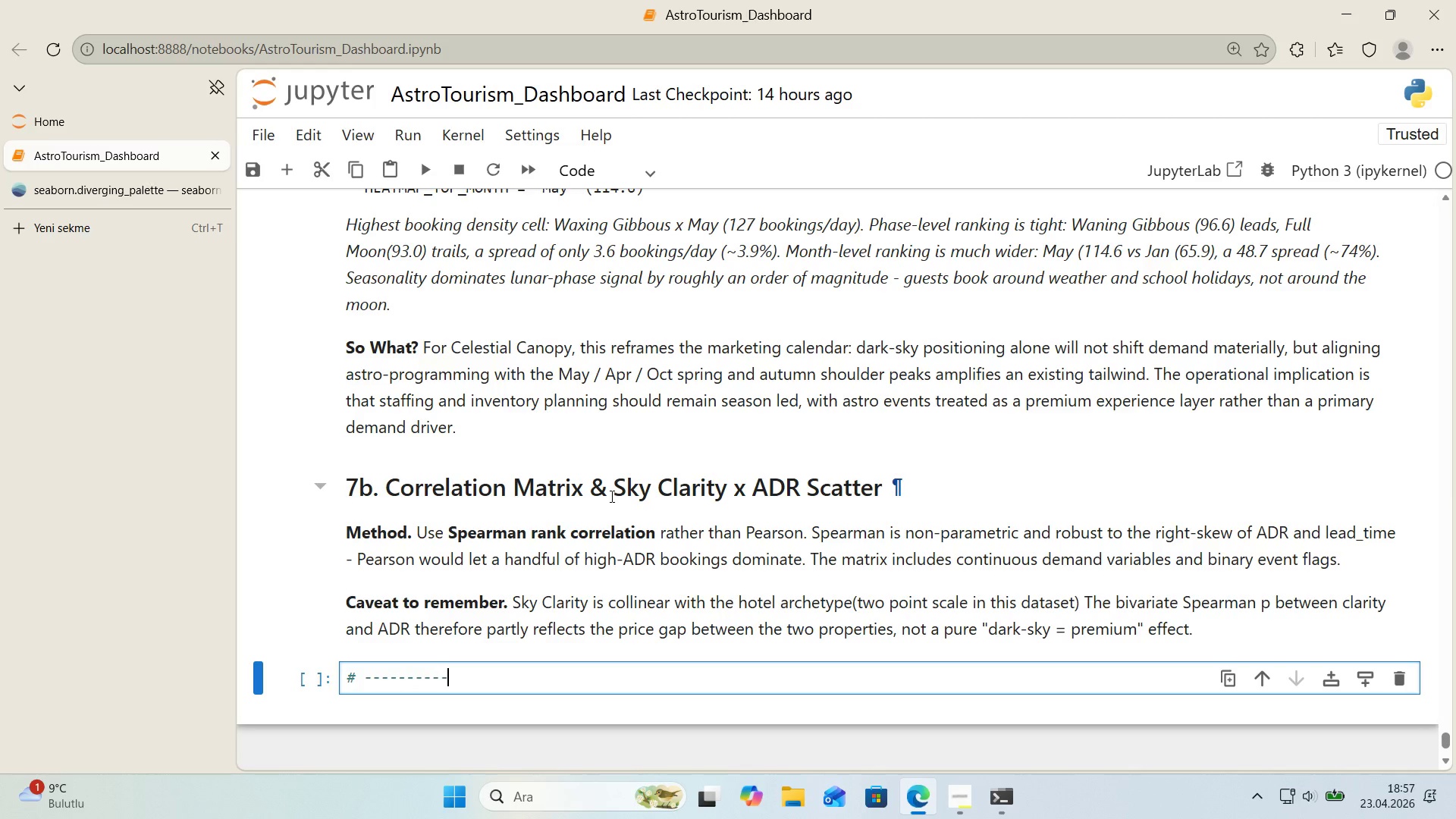 
key(NumpadSubtract)
 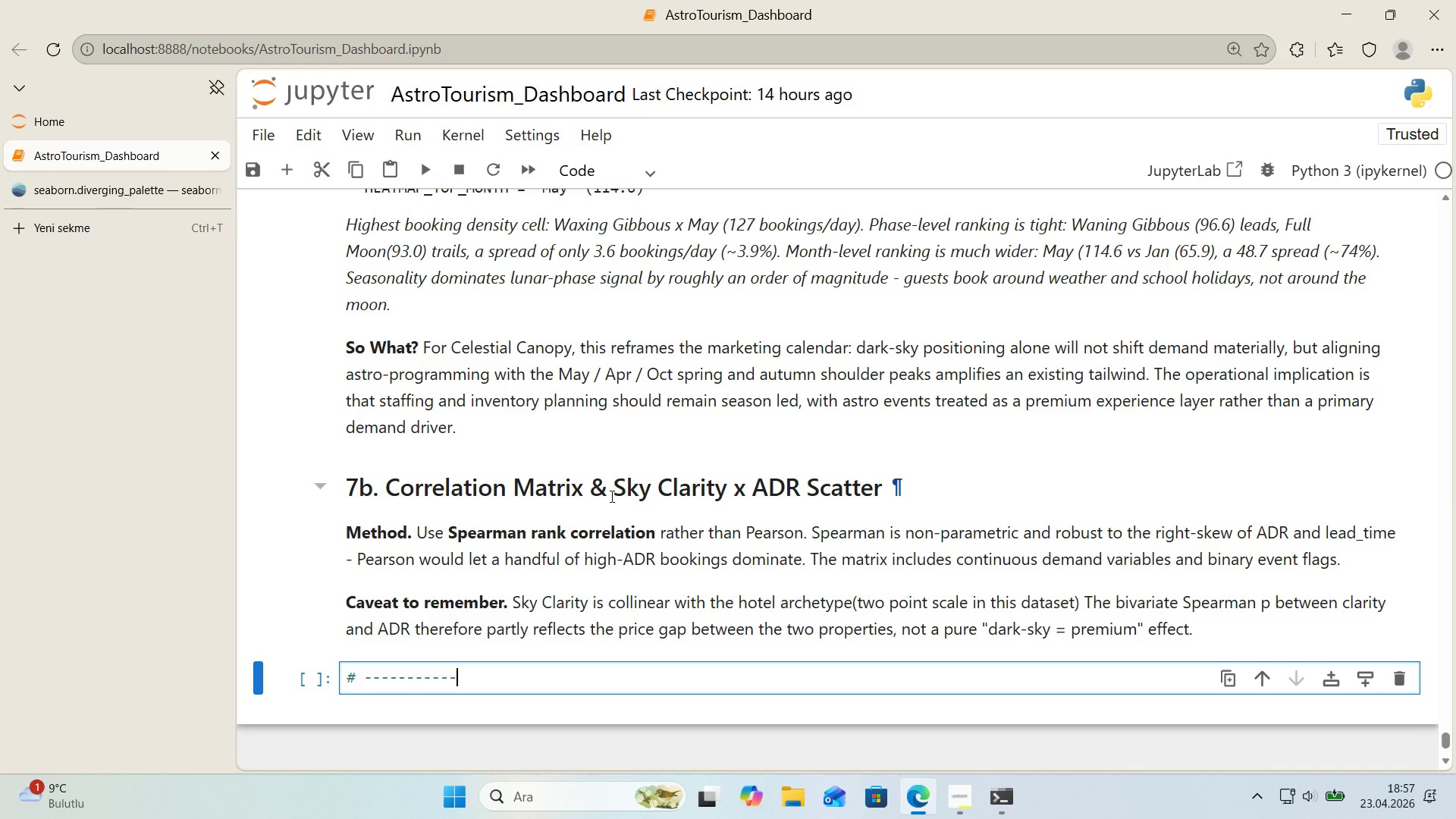 
key(NumpadSubtract)
 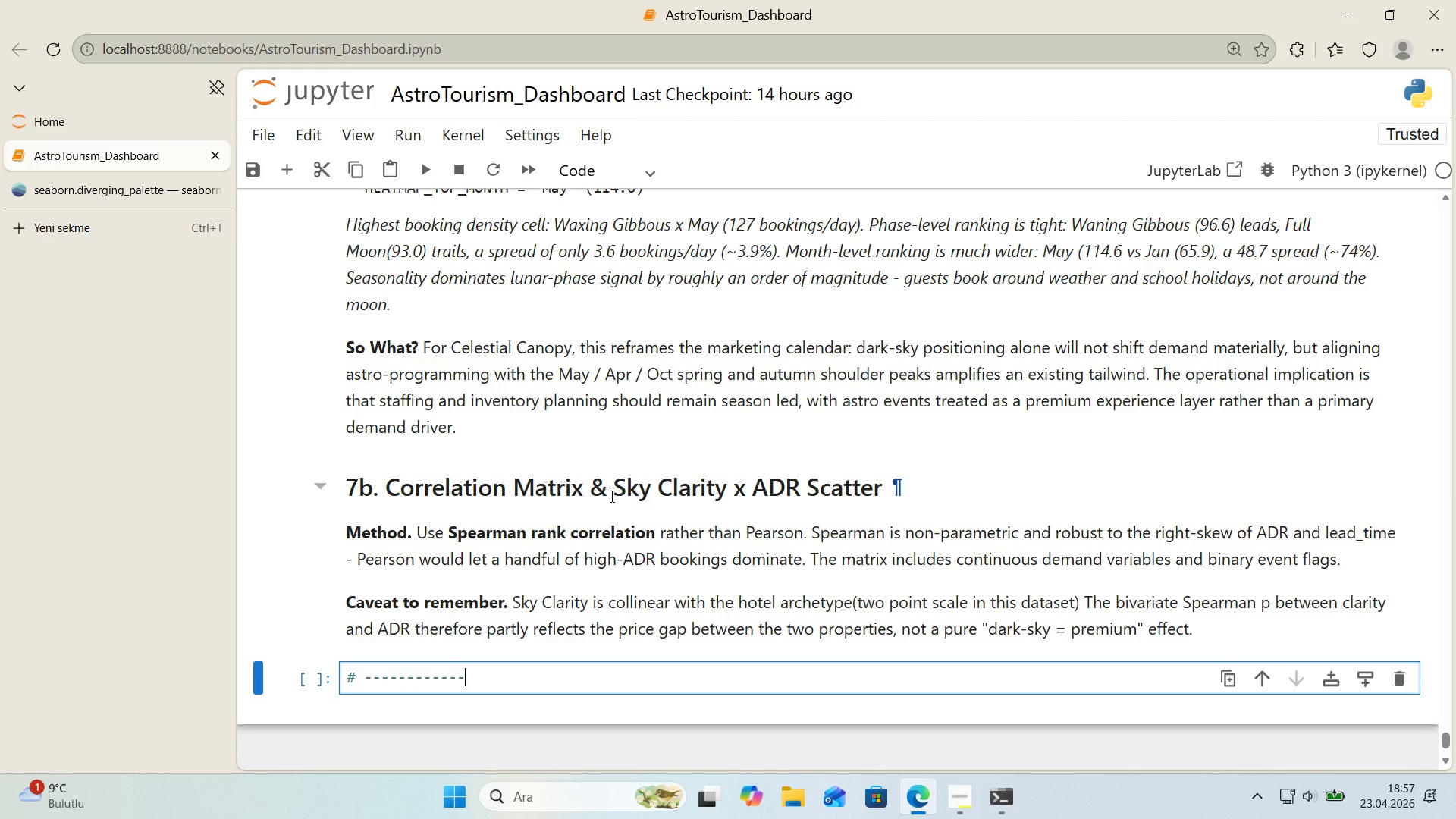 
key(NumpadSubtract)
 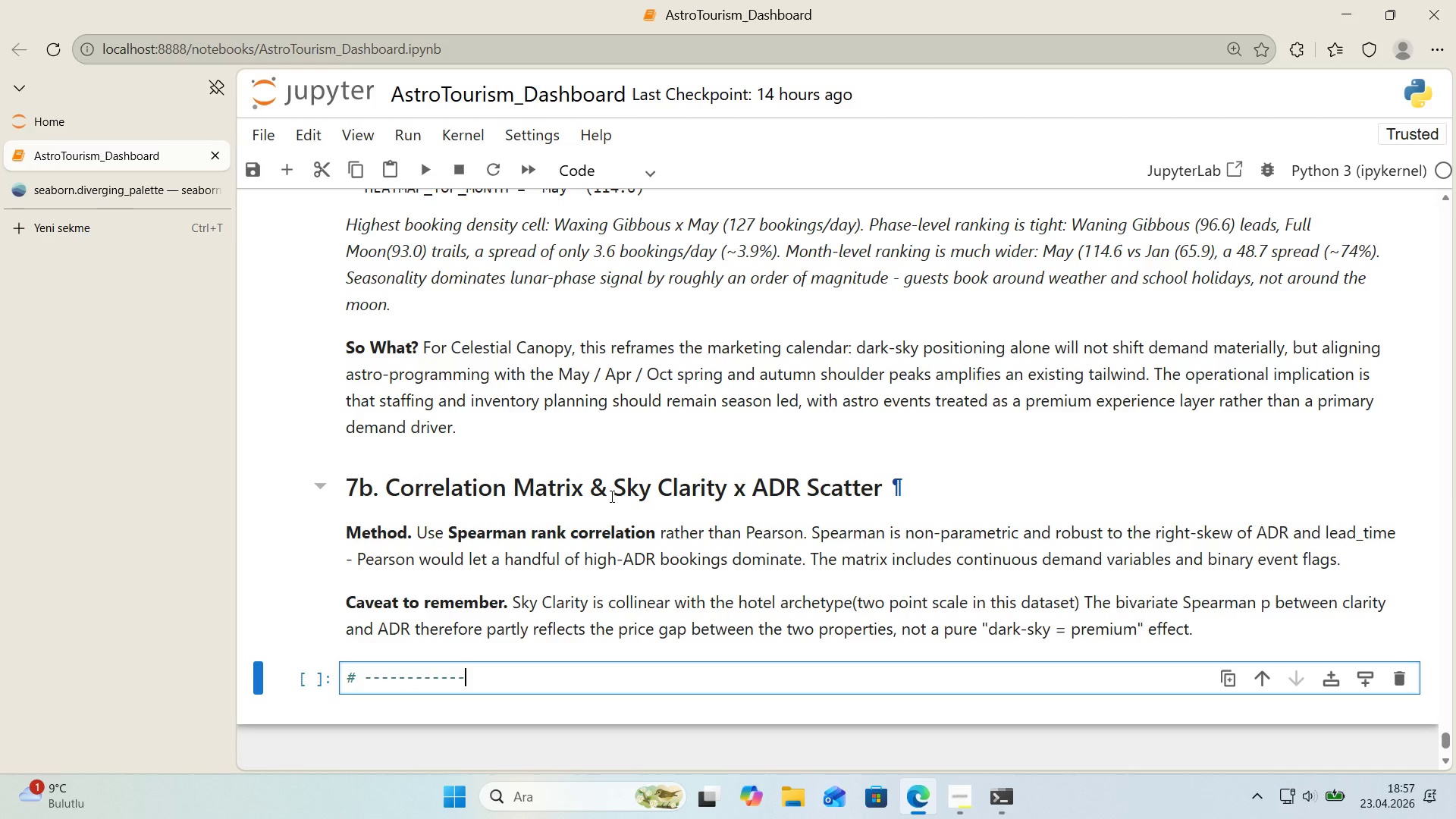 
key(Alt+Control+AltRight)
 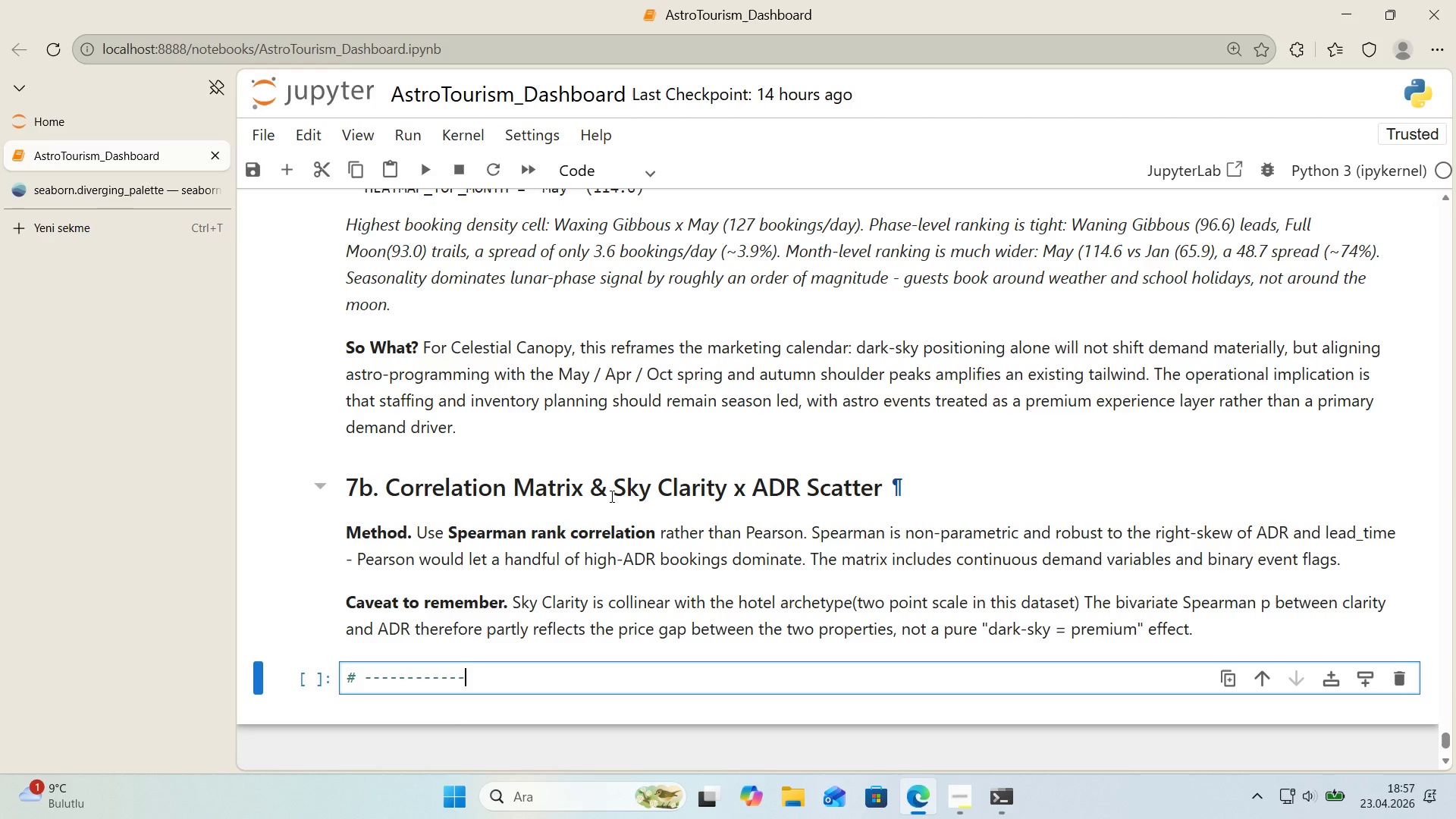 
key(Control+ControlLeft)
 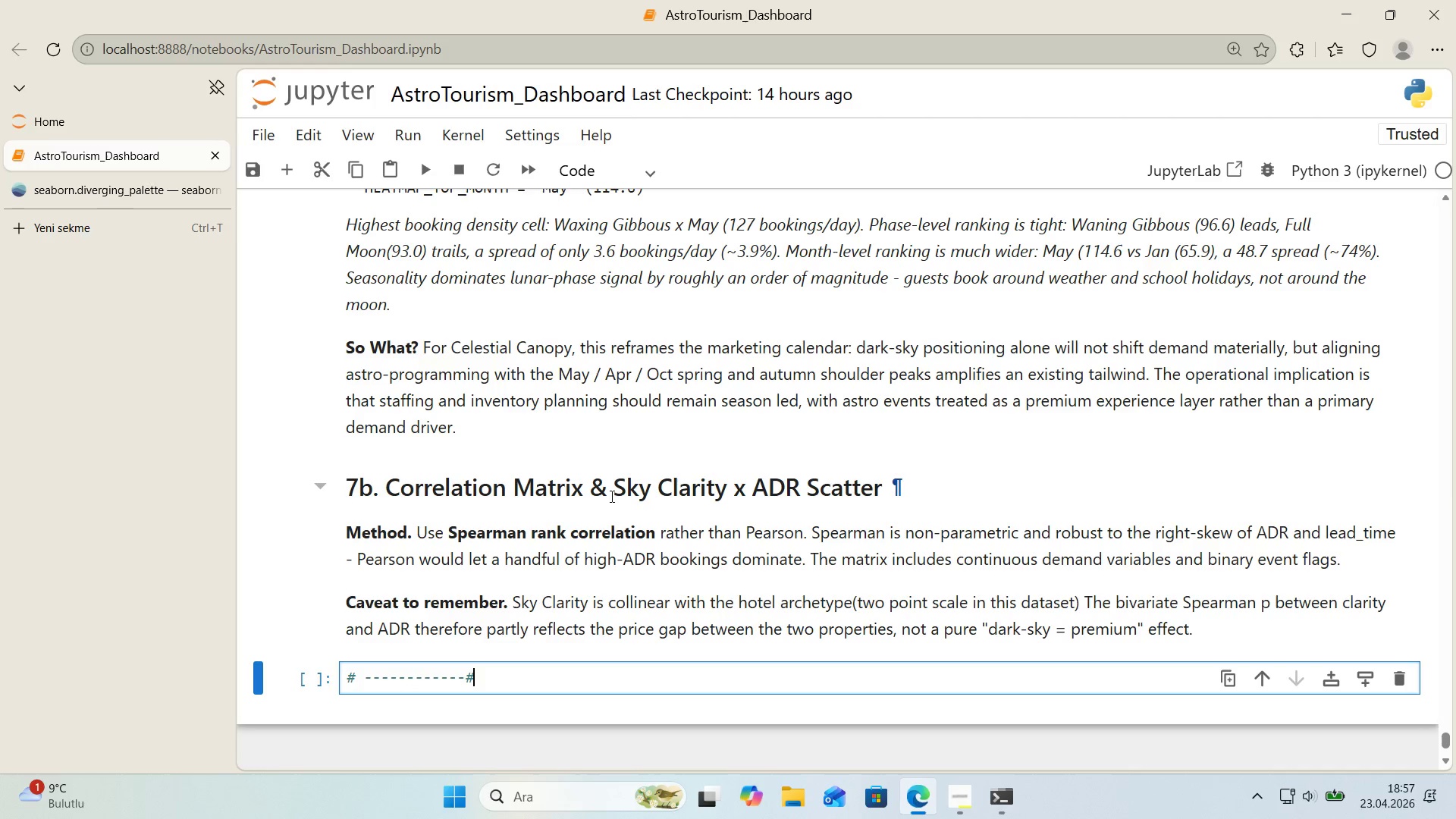 
key(Alt+Control+3)
 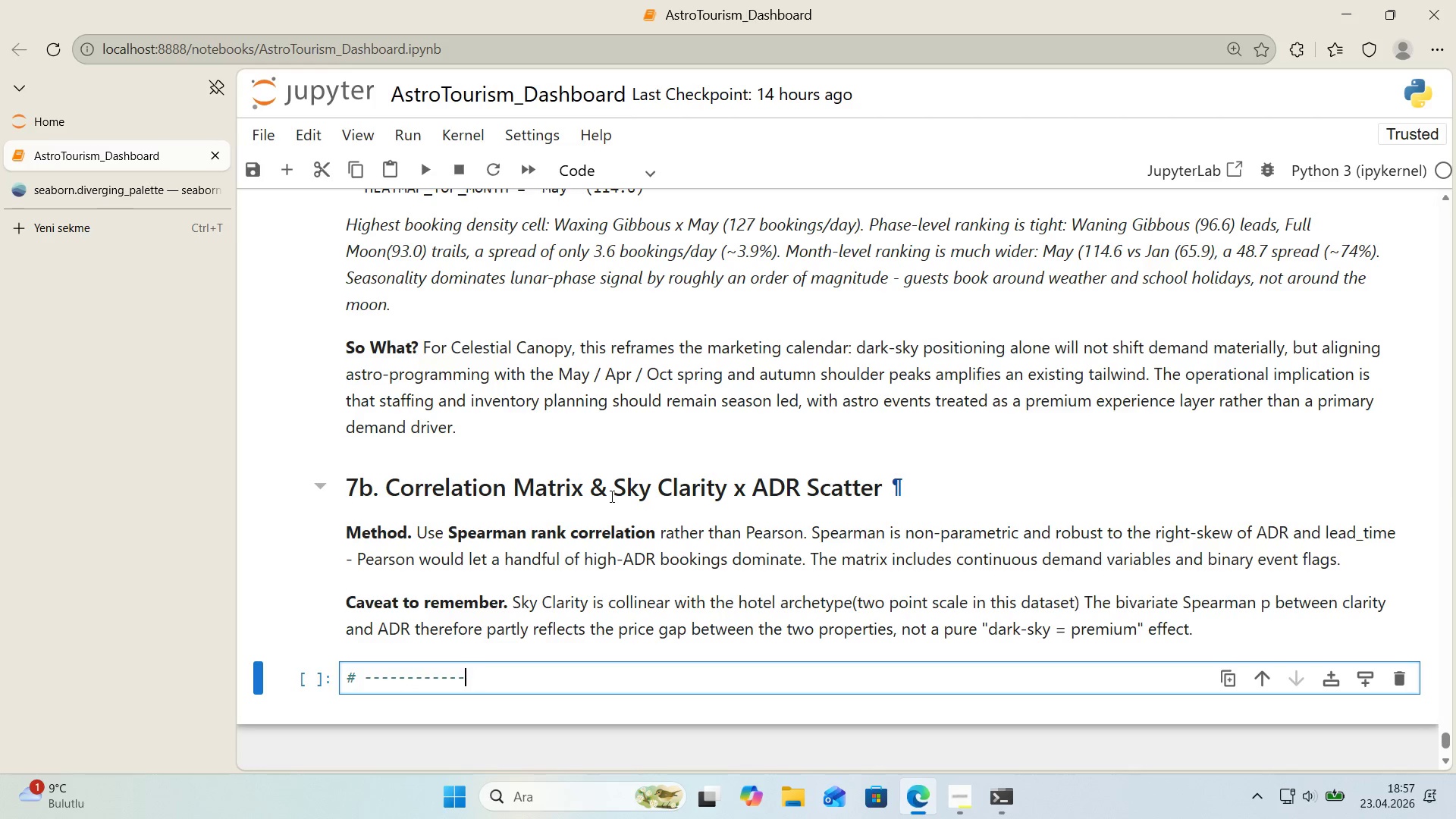 
key(Backspace)
 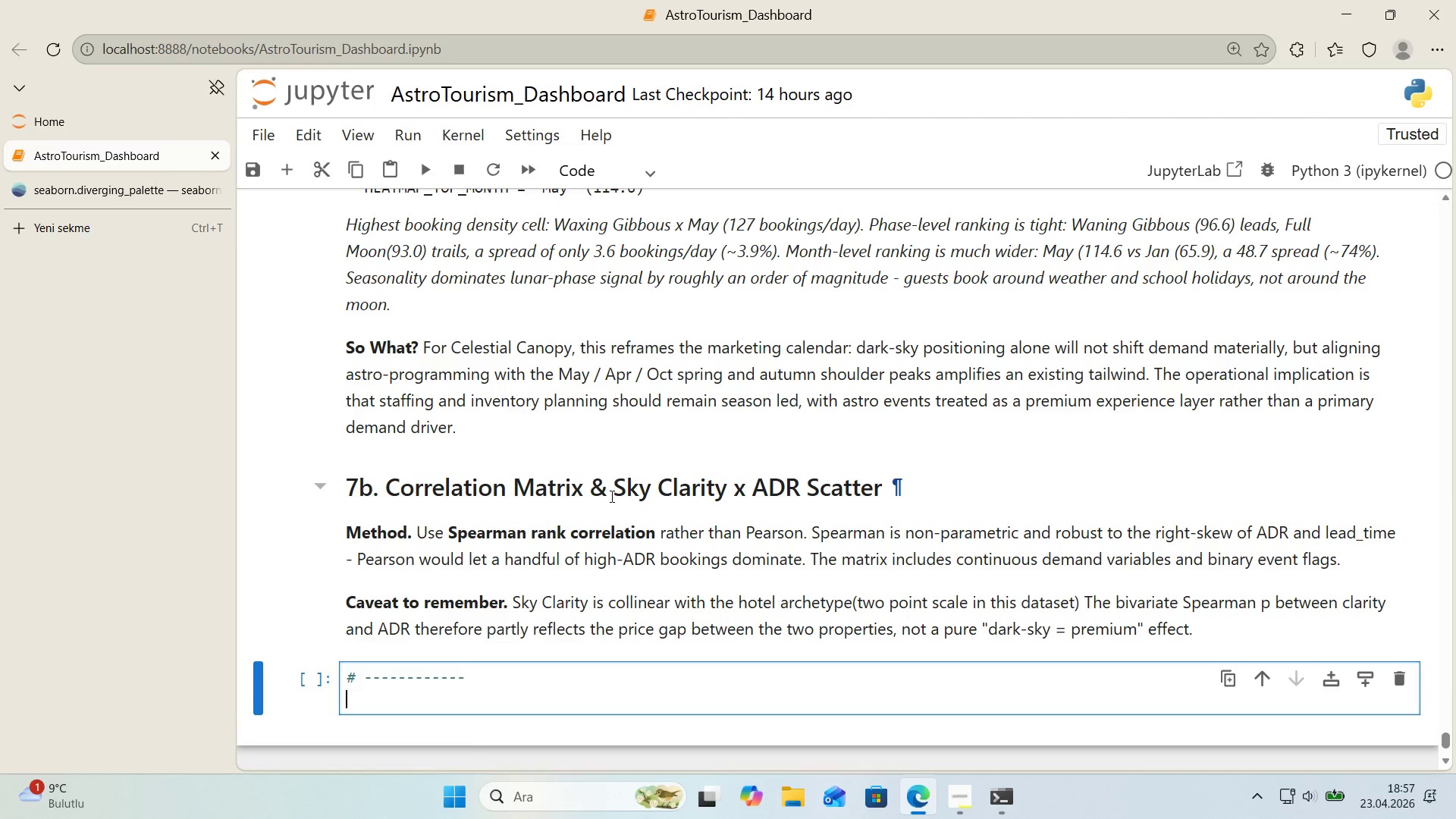 
key(Enter)
 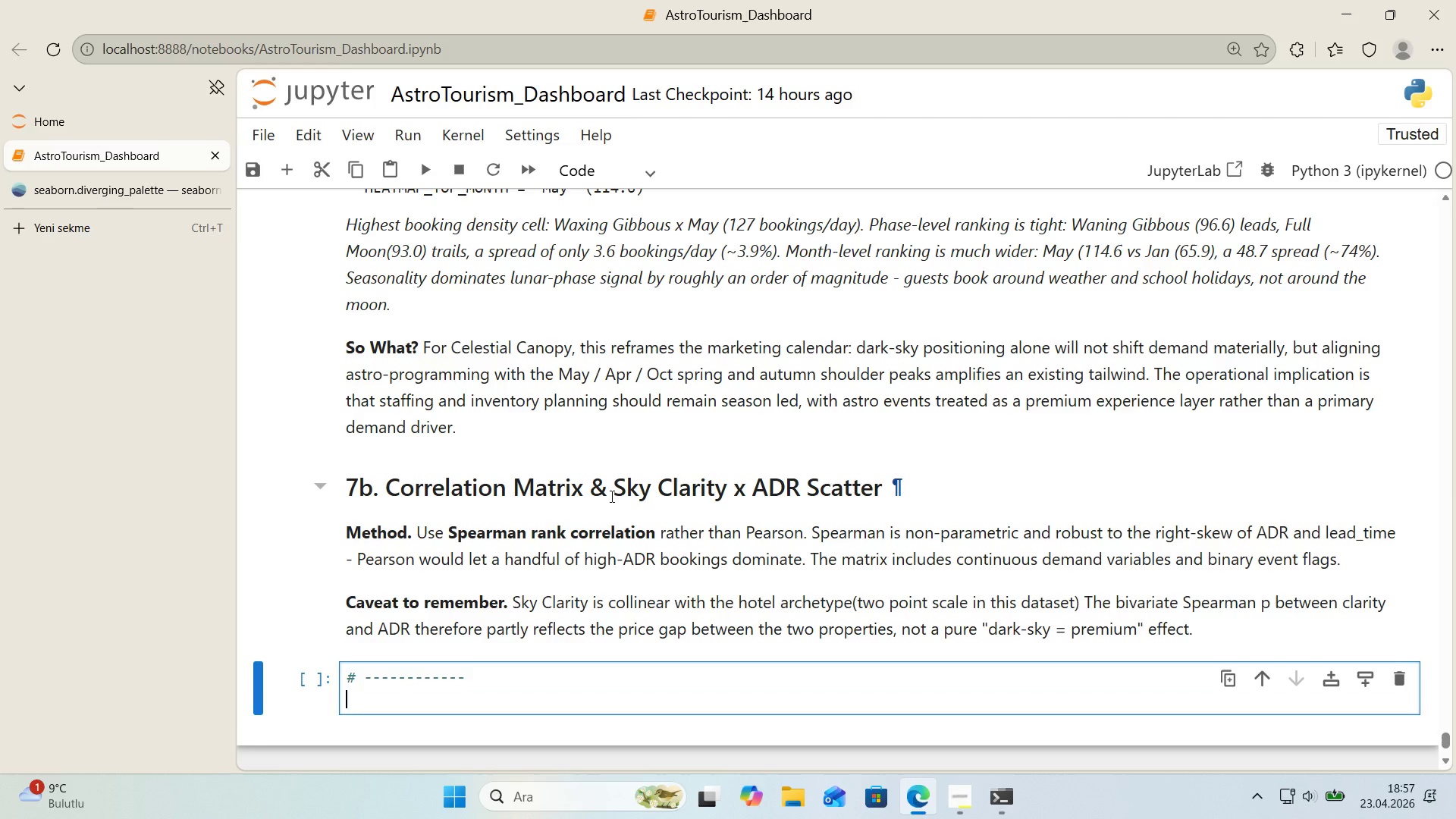 
key(Control+ControlLeft)
 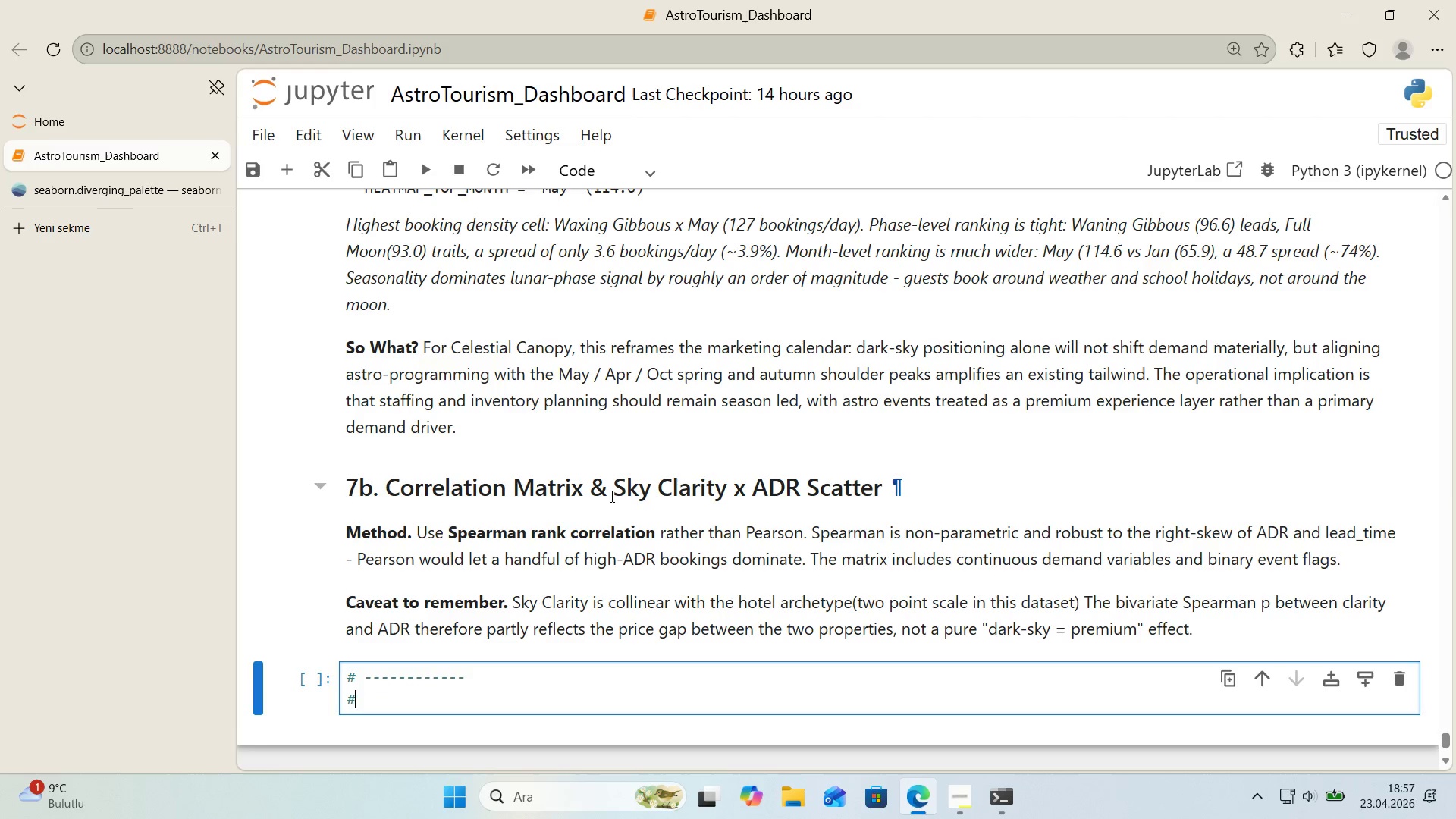 
key(Alt+Control+AltRight)
 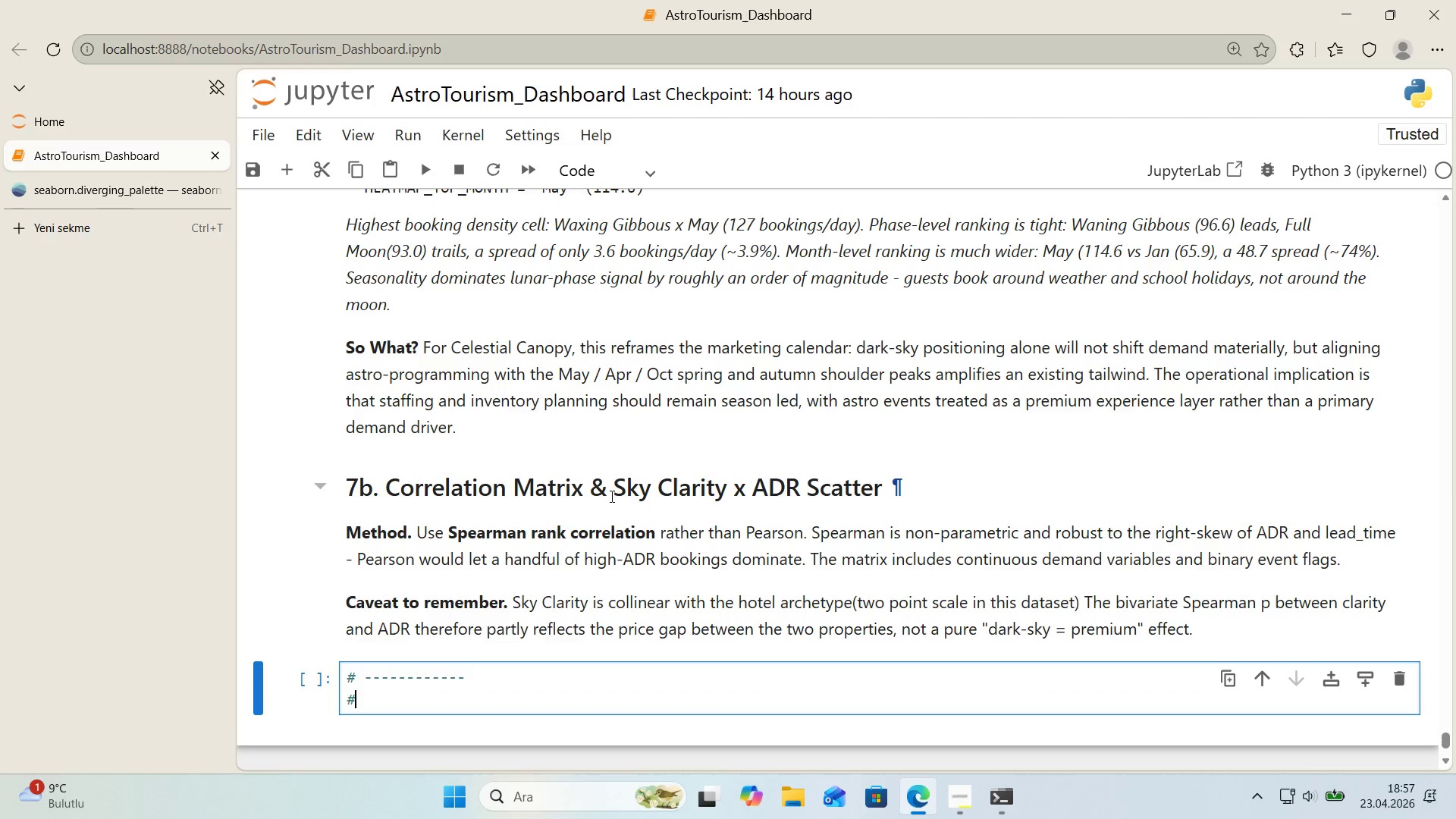 
key(Alt+Control+3)
 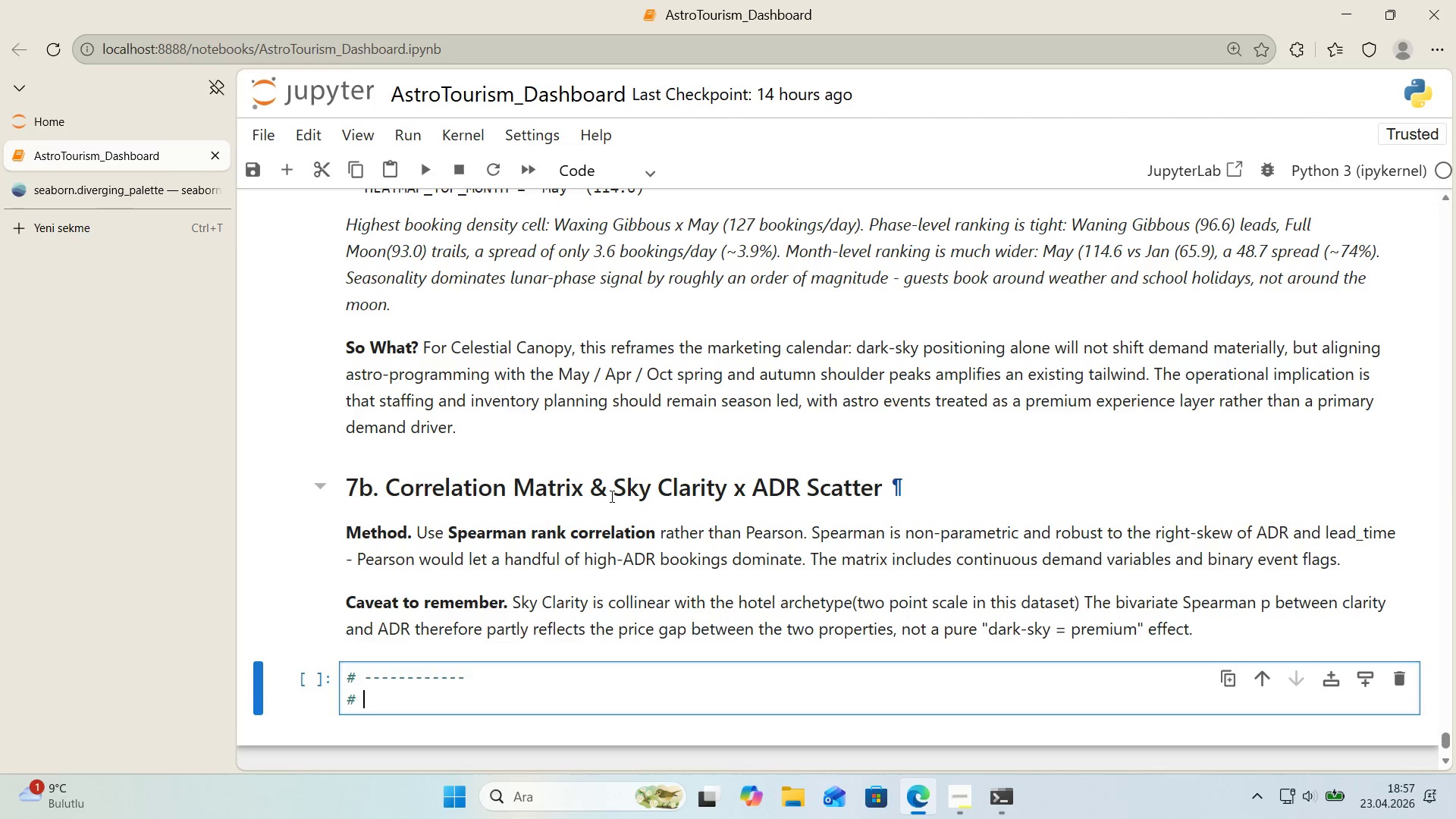 
type( VIZ 2 - sP)
key(Backspace)
key(Backspace)
type(Spearman core)
key(Backspace)
type(relat'on matr'x + Sky Clar'ty x ADR S)
key(Backspace)
type(scatter)
 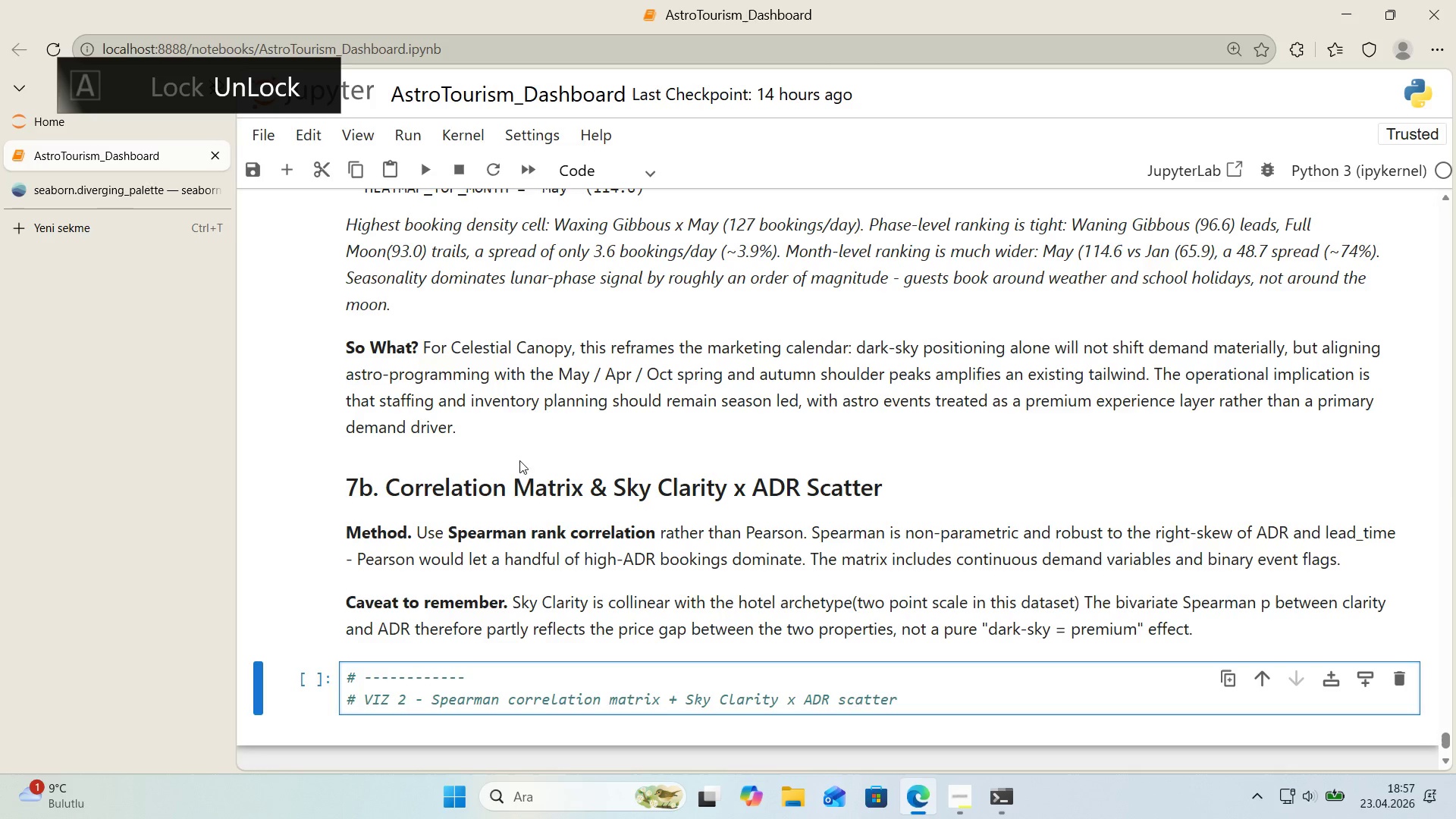 
scroll: coordinate [475, 533], scroll_direction: down, amount: 2.0
 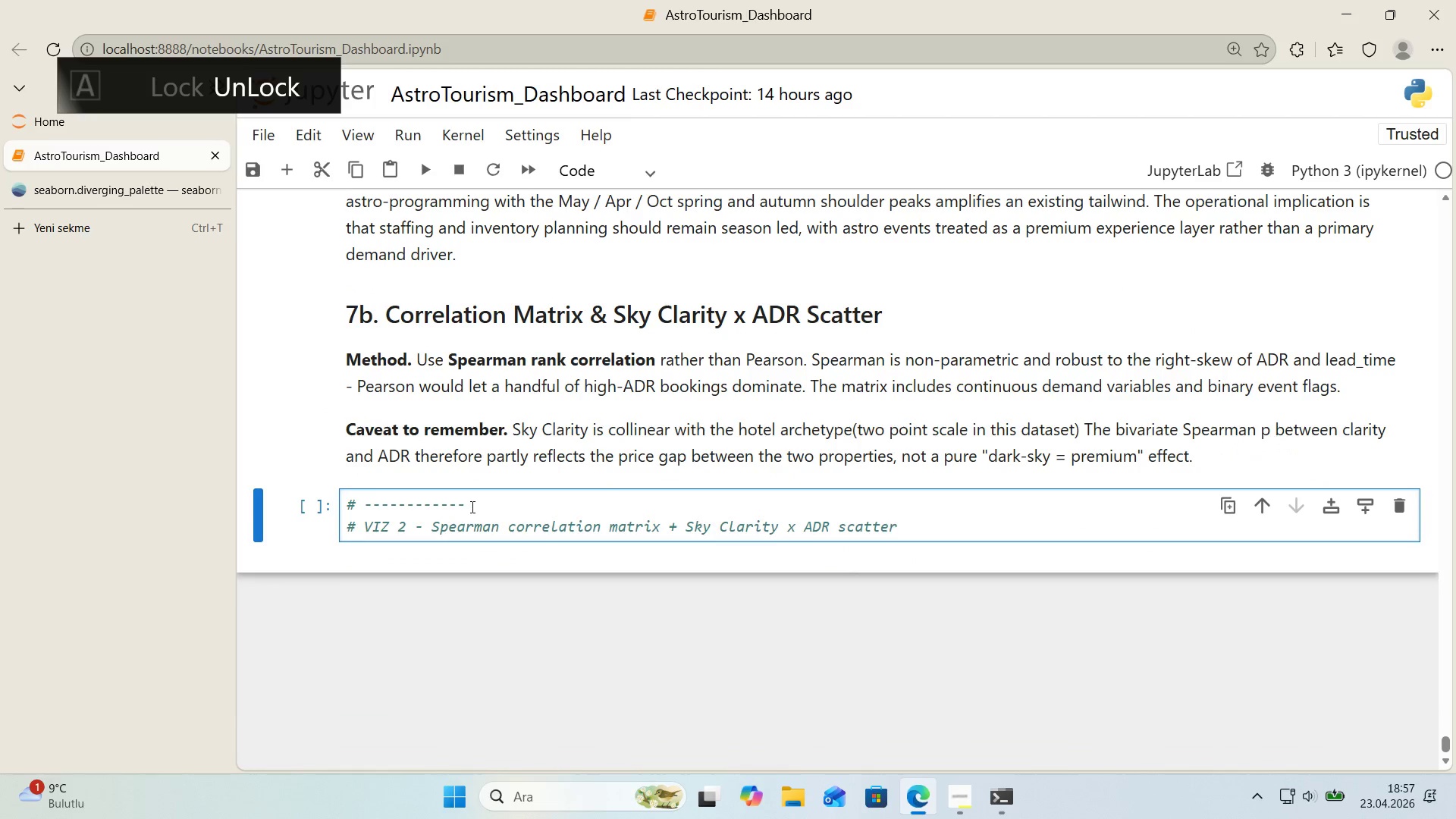 
left_click_drag(start_coordinate=[471, 507], to_coordinate=[363, 508])
 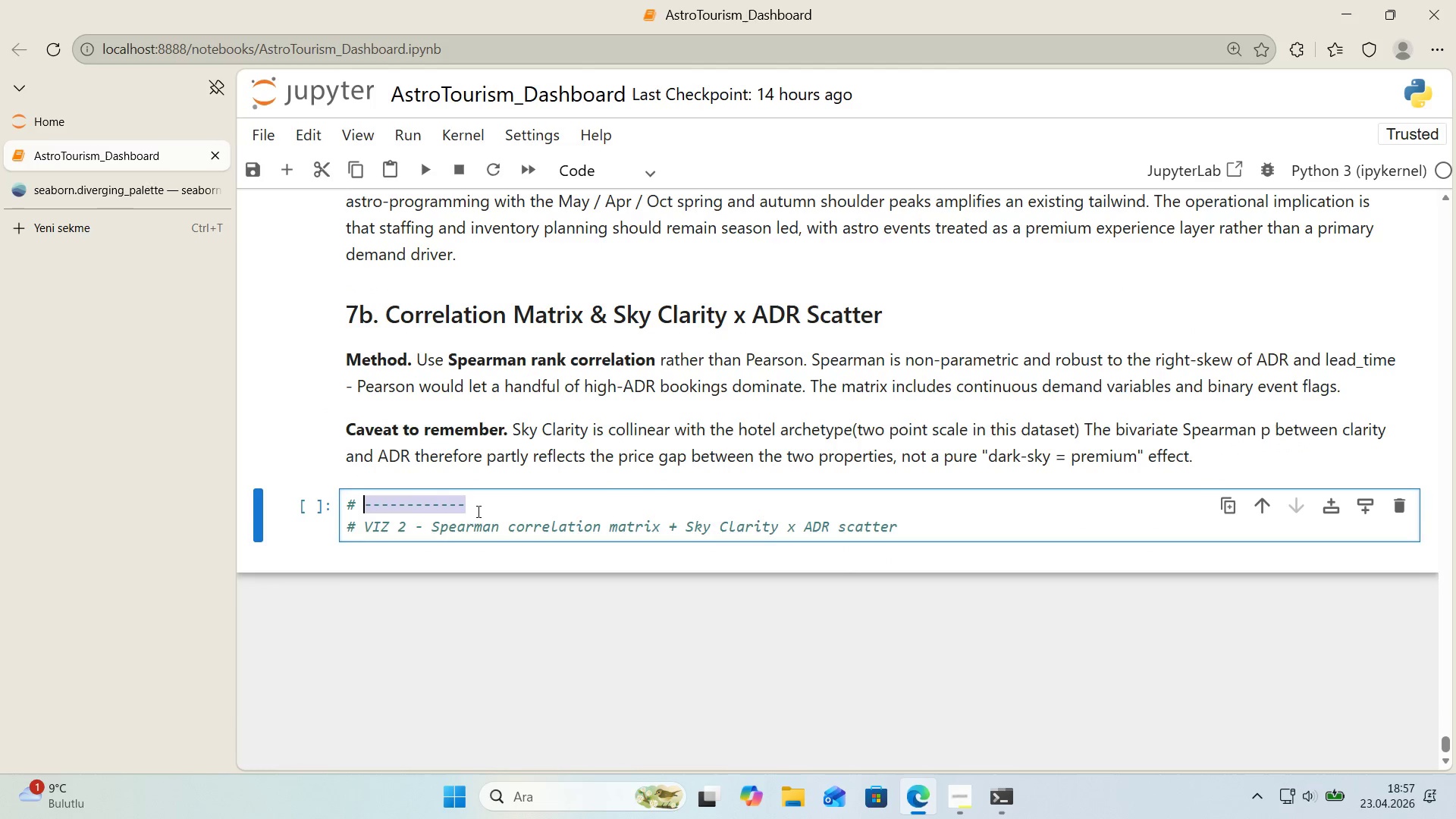 
key(Control+ControlLeft)
 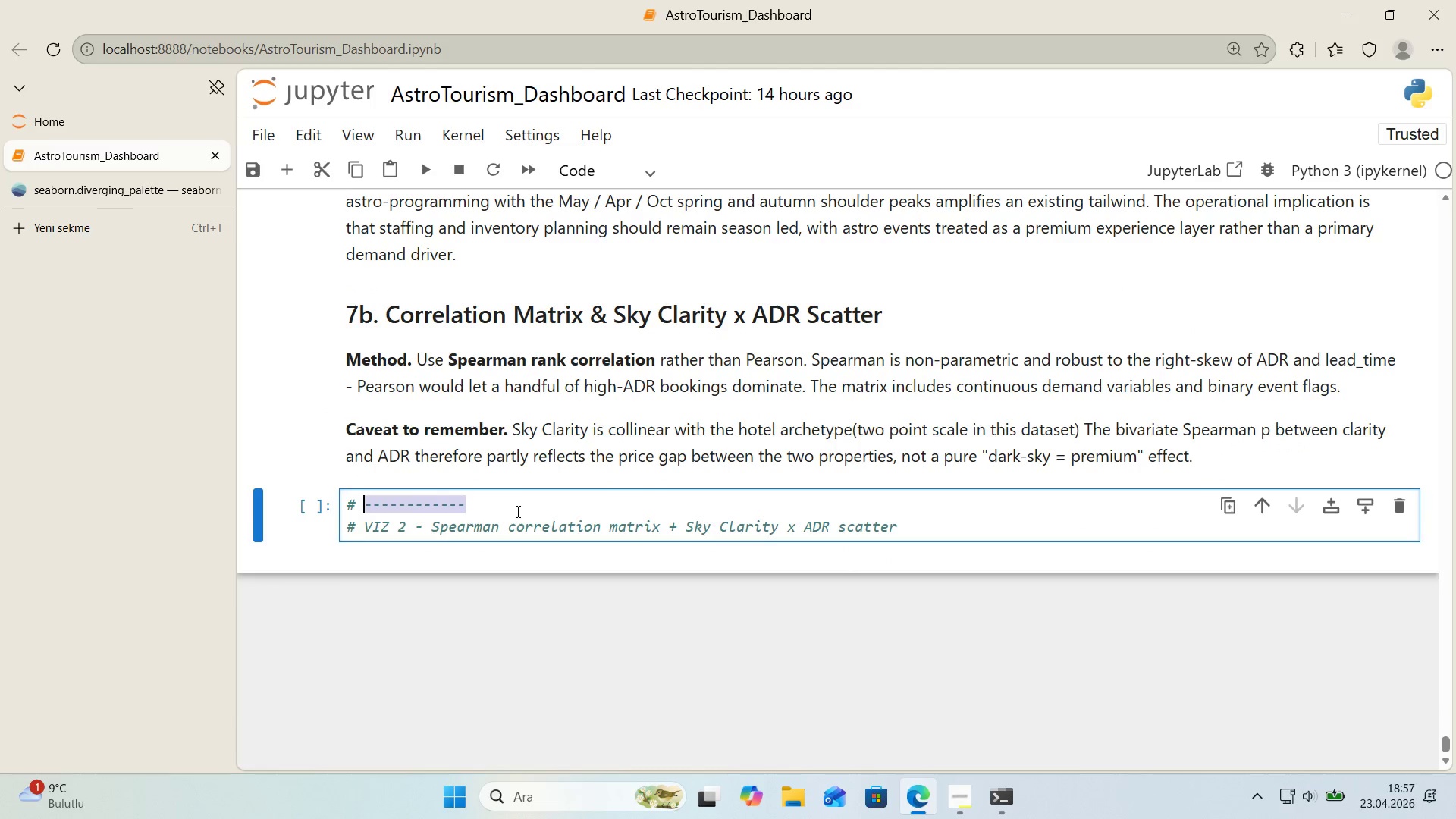 
key(Control+C)
 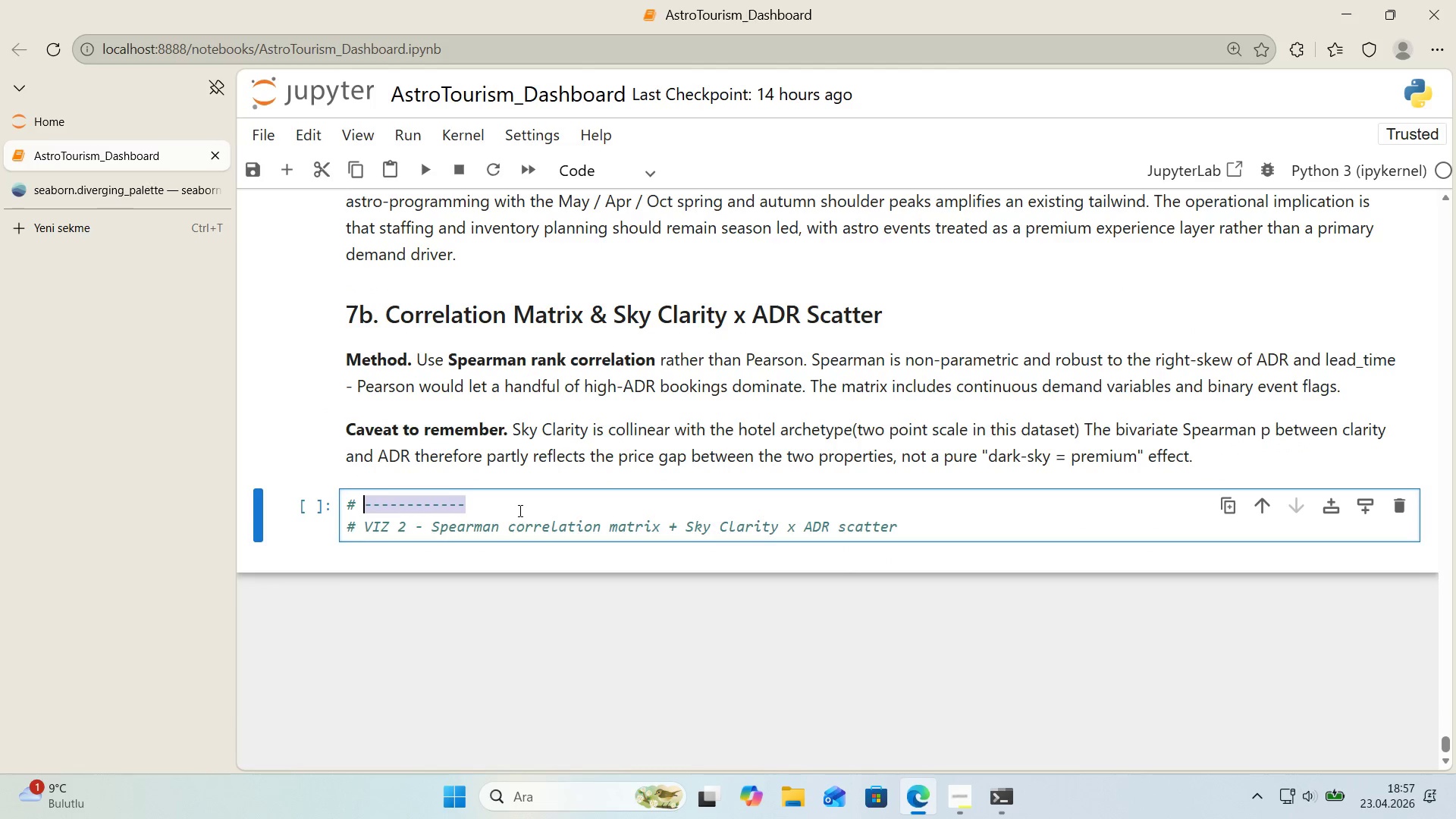 
left_click([519, 510])
 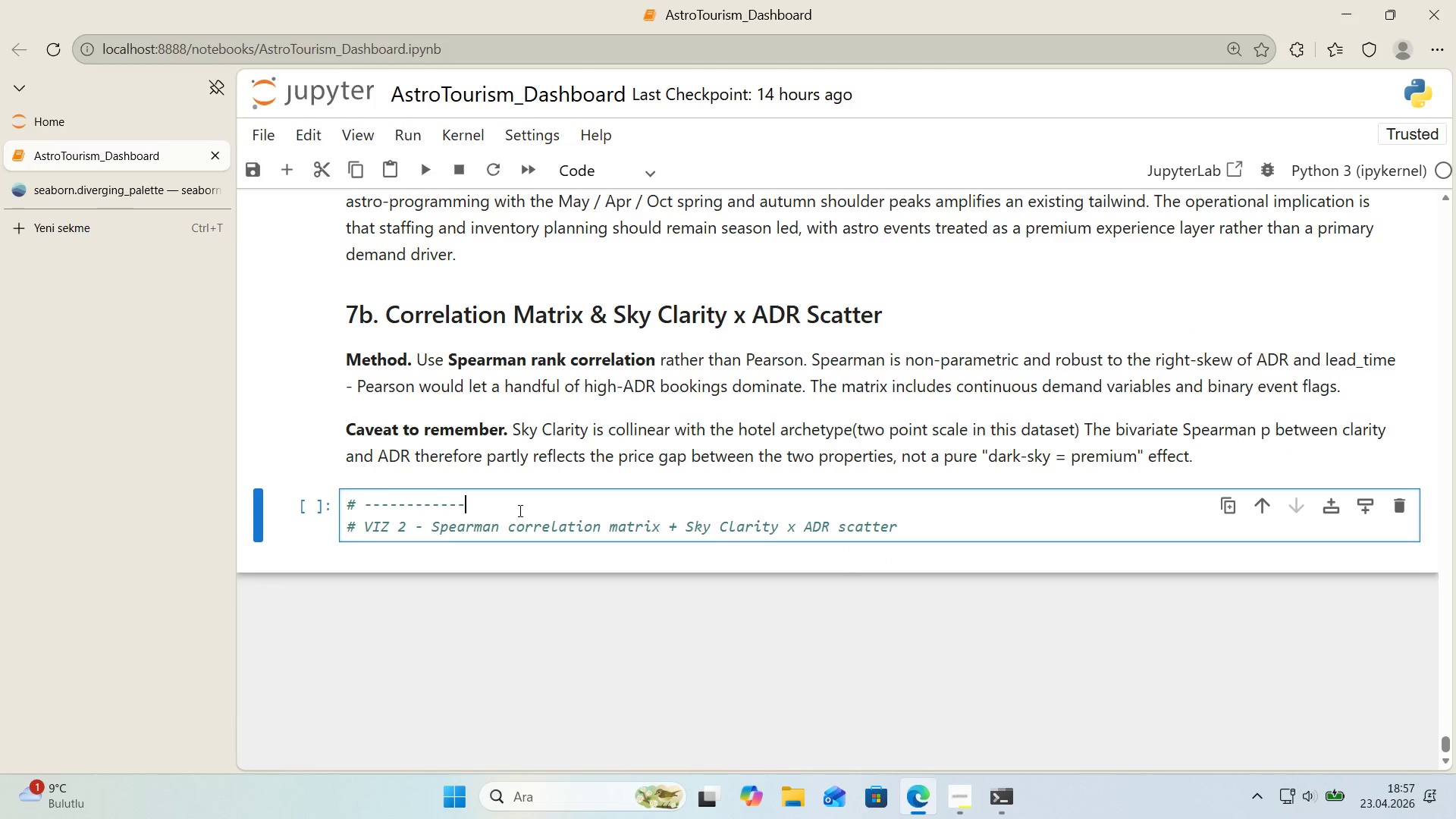 
key(Control+V)
 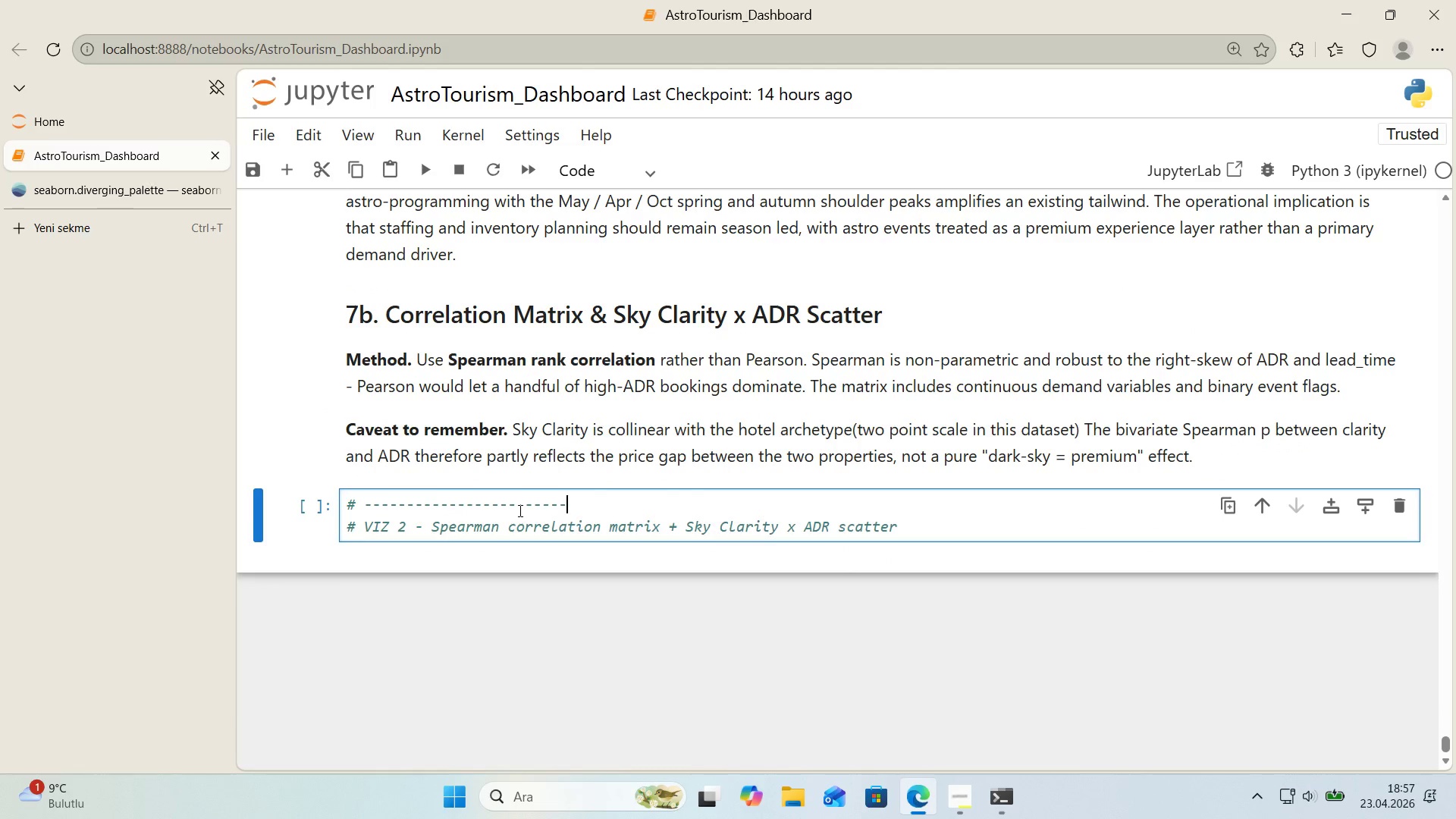 
key(Control+V)
 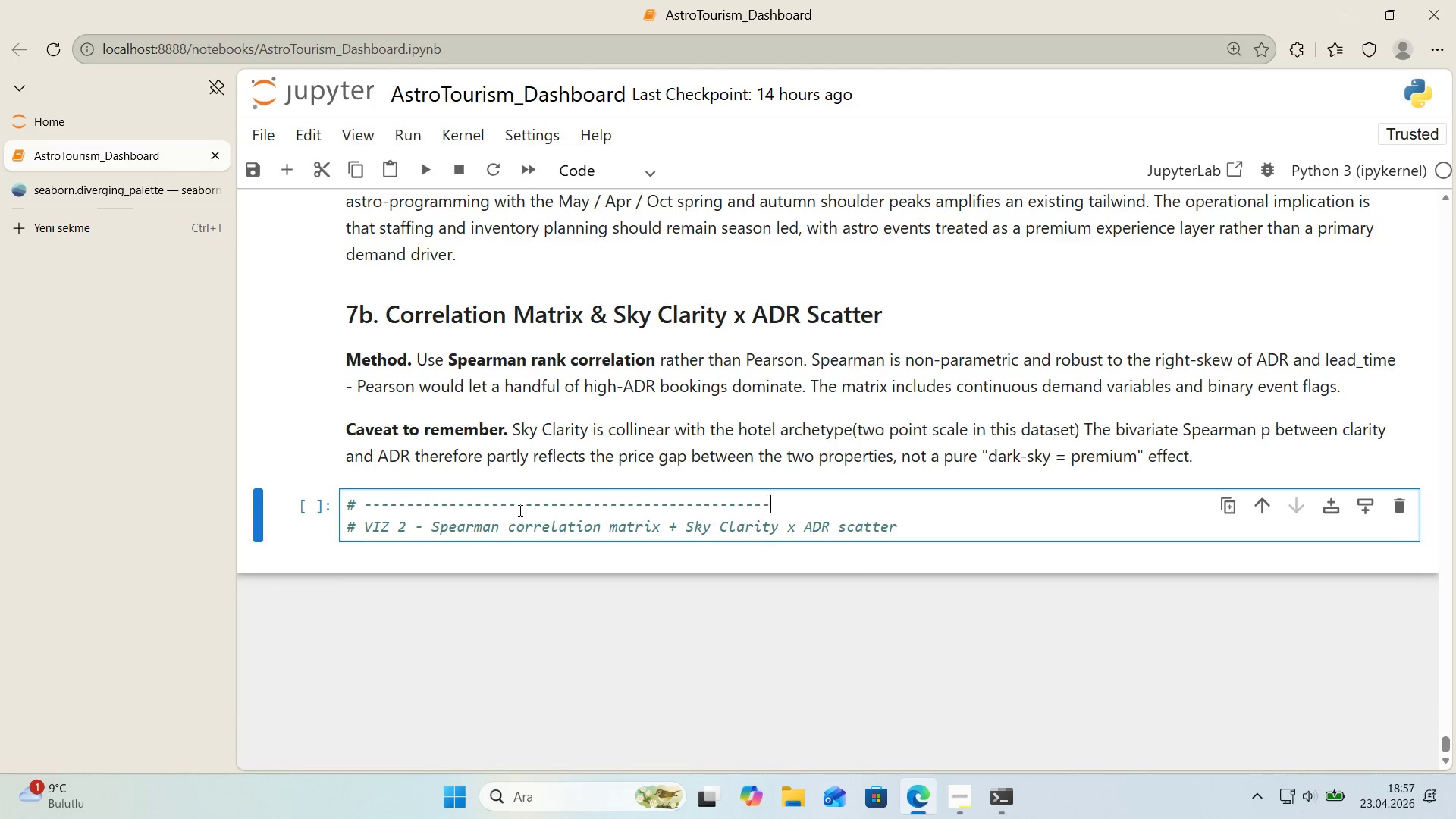 
key(Control+V)
 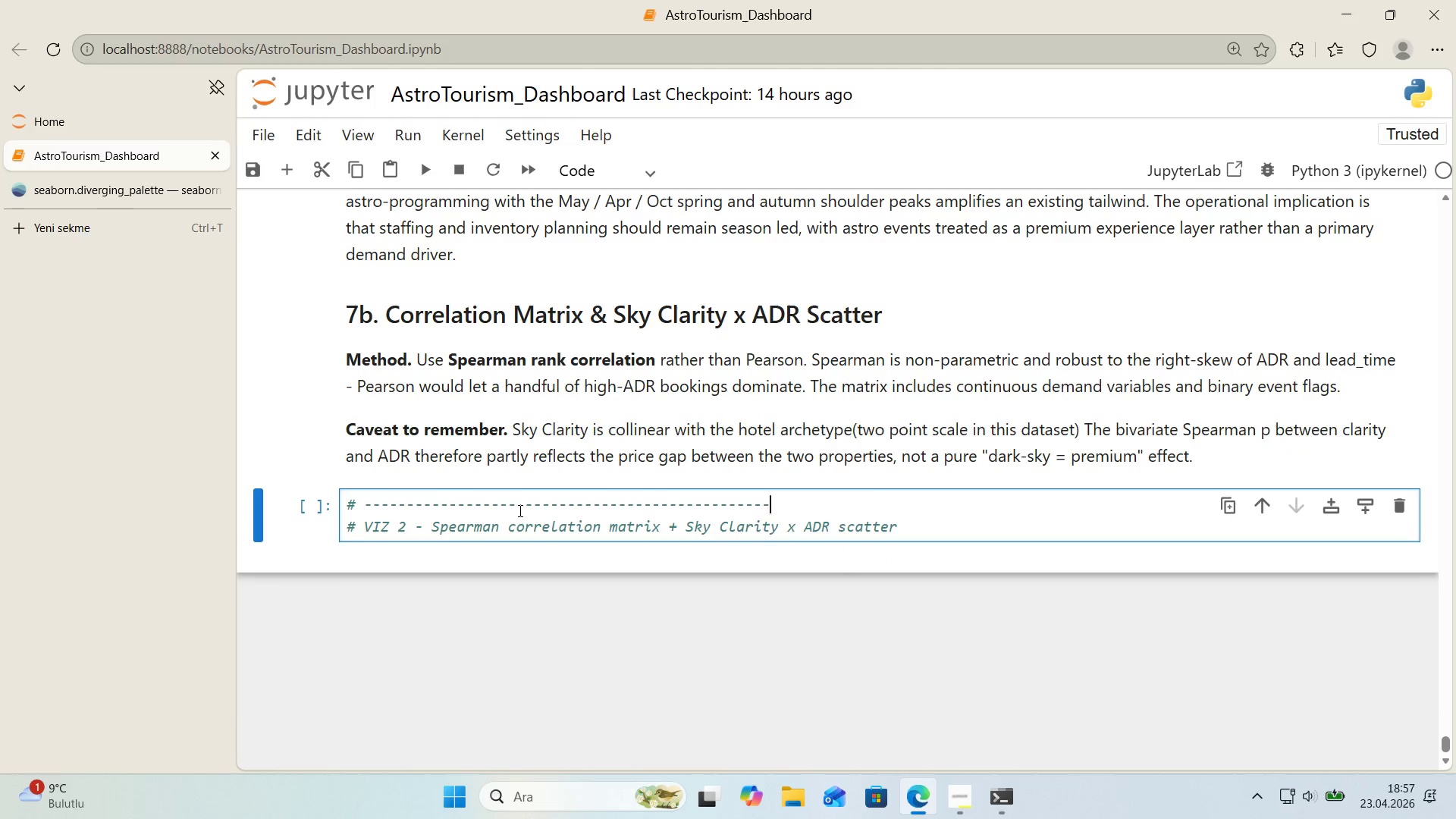 
key(Control+V)
 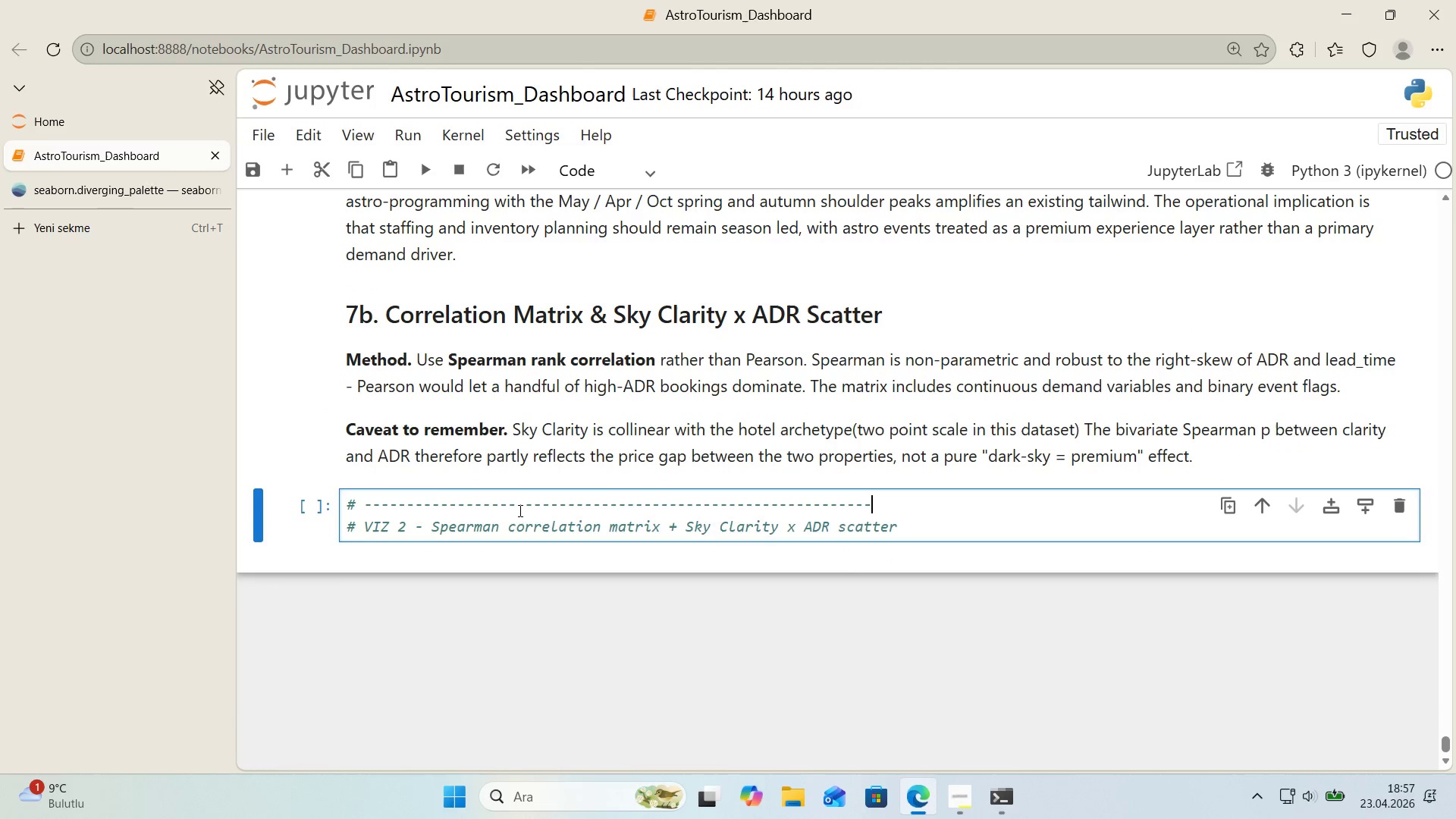 
key(Control+V)
 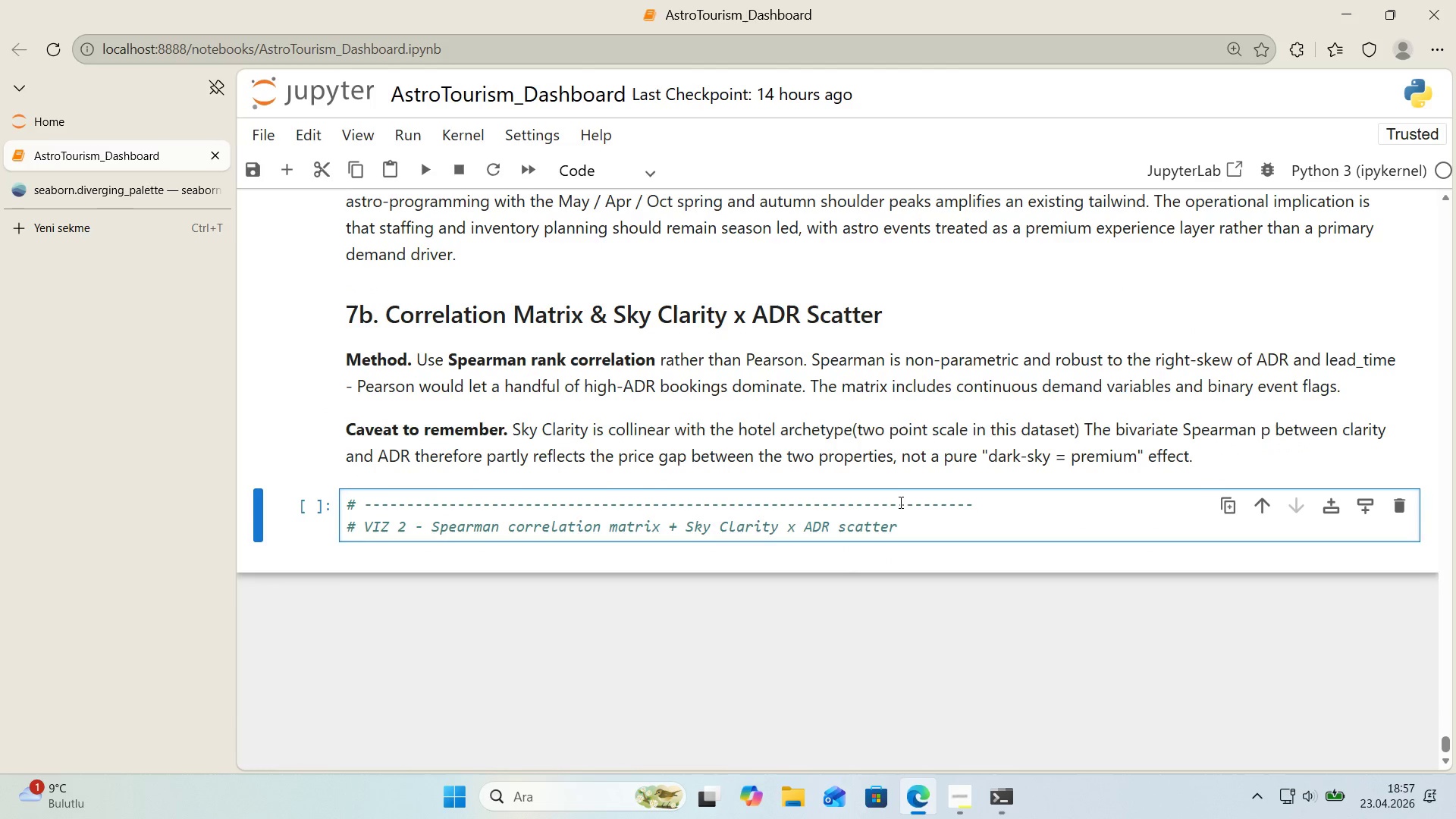 
left_click_drag(start_coordinate=[893, 504], to_coordinate=[1035, 506])
 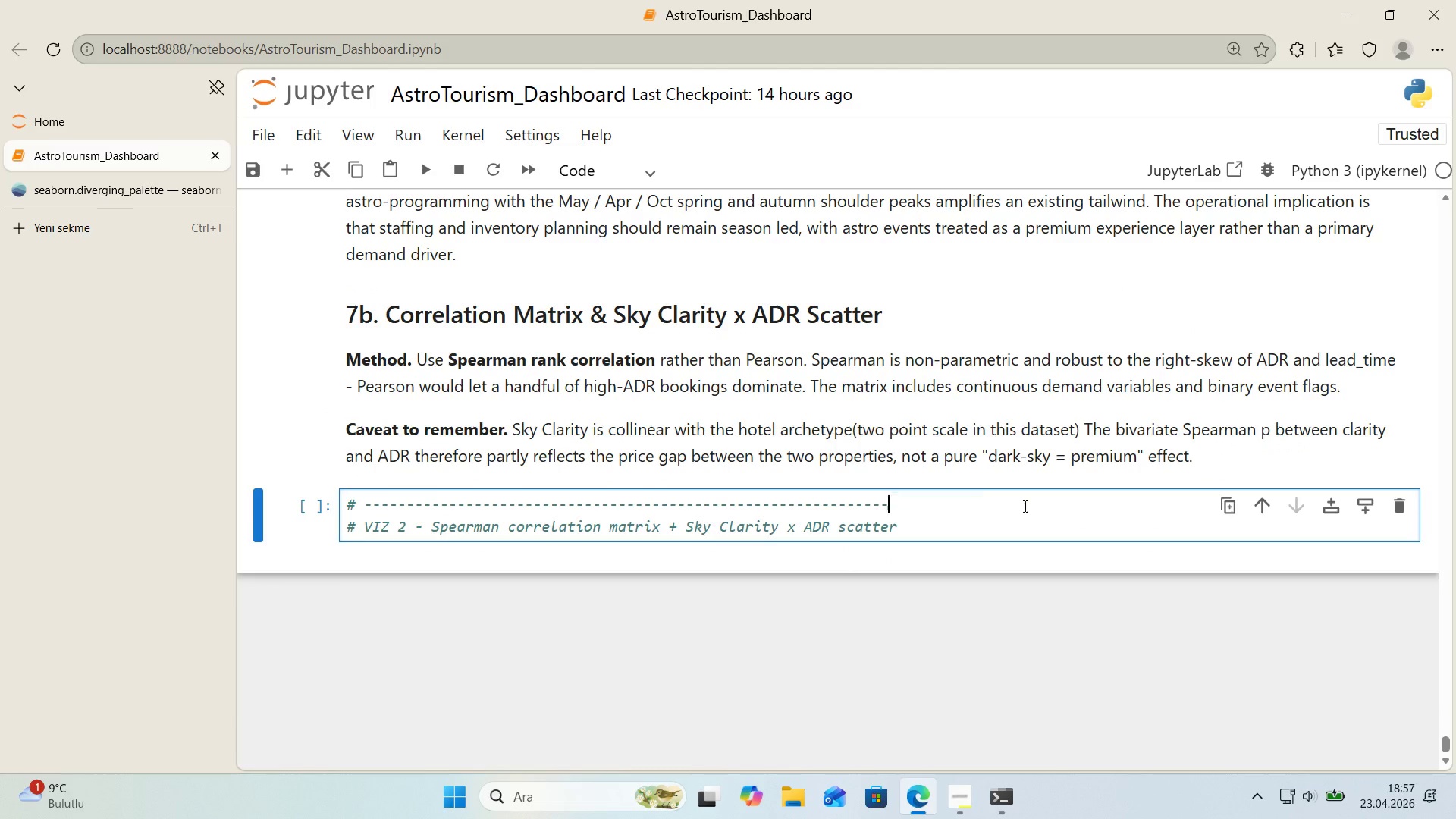 
key(Backspace)
 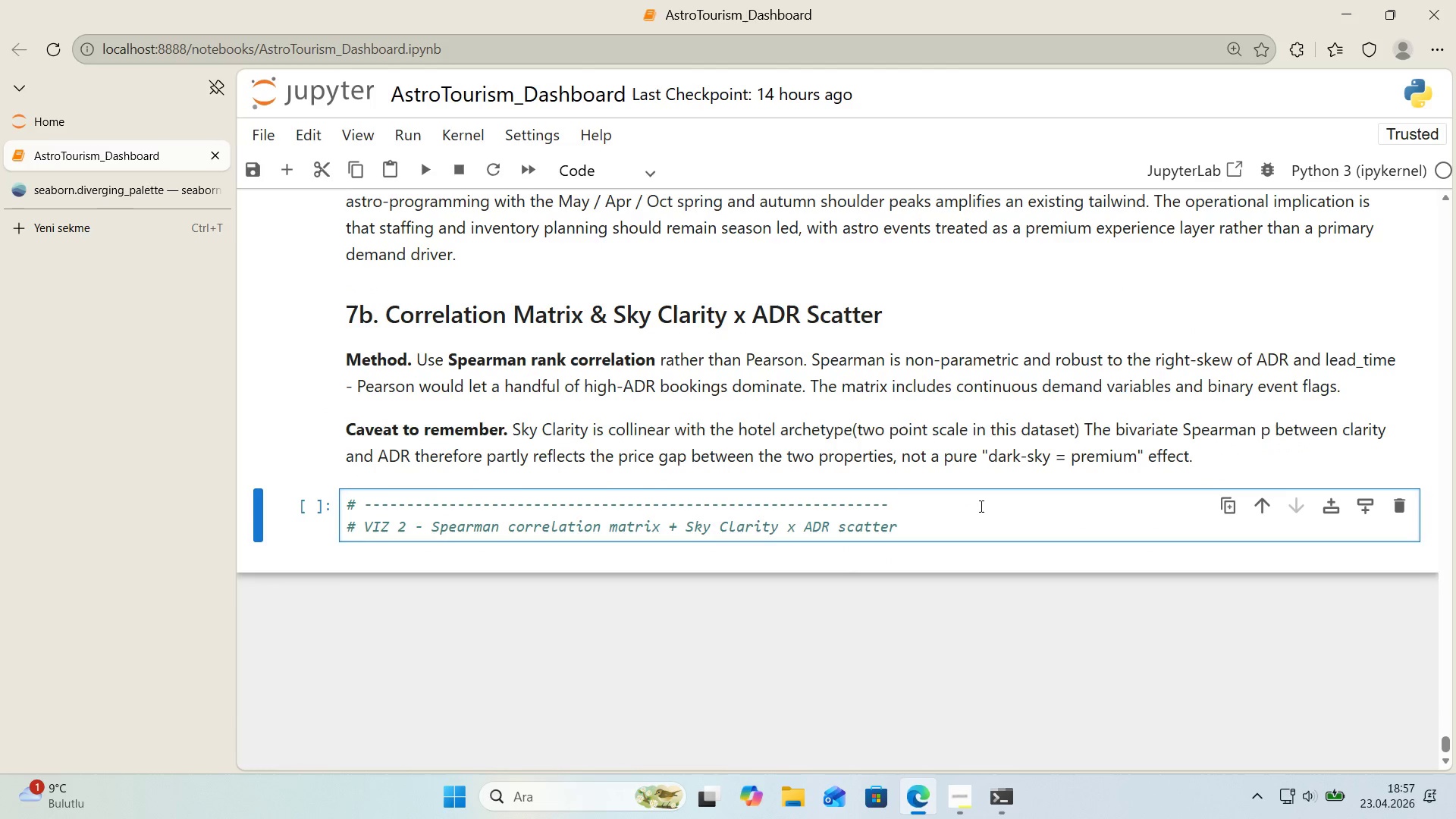 
key(NumpadSubtract)
 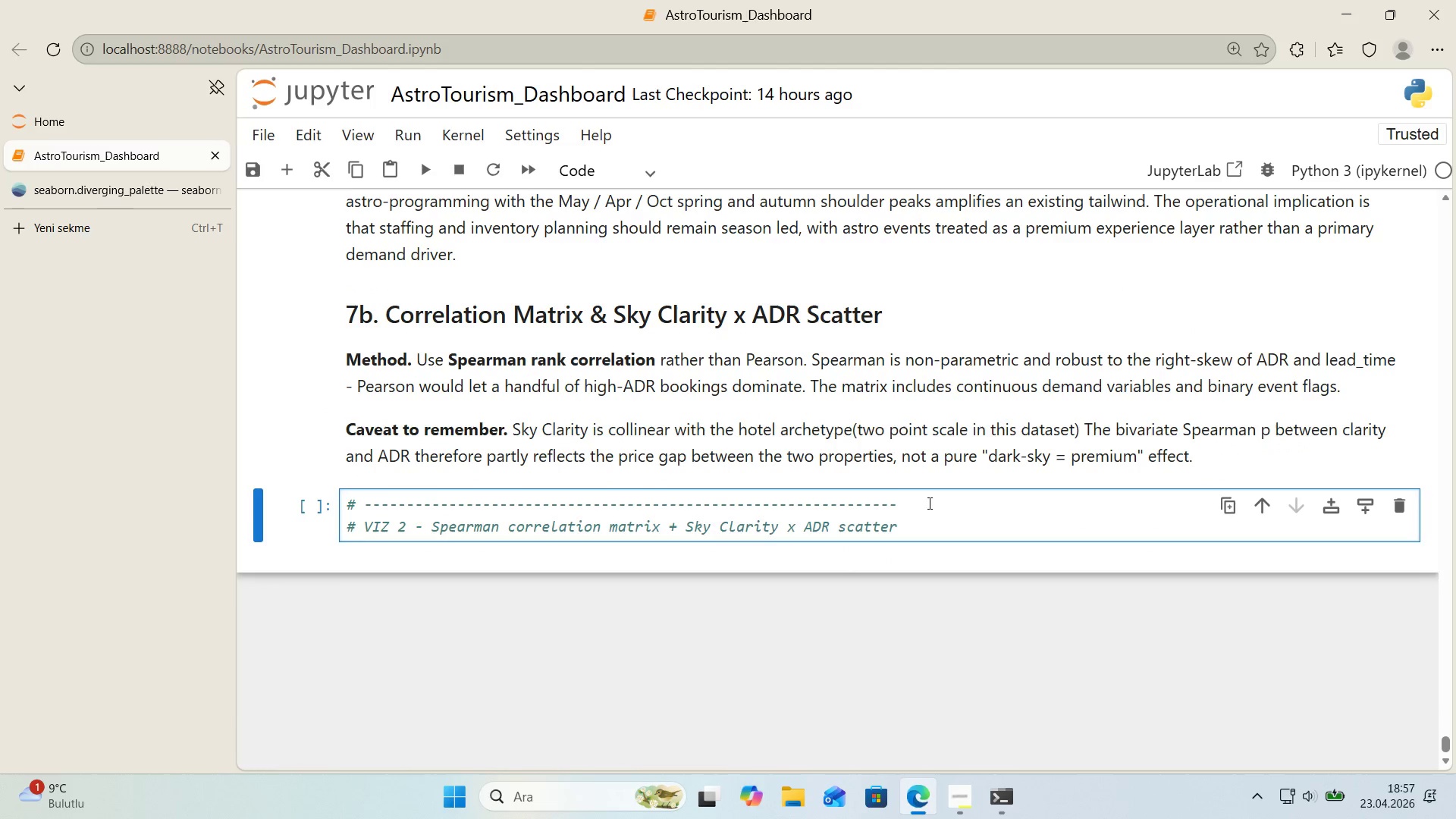 
left_click_drag(start_coordinate=[928, 503], to_coordinate=[342, 503])
 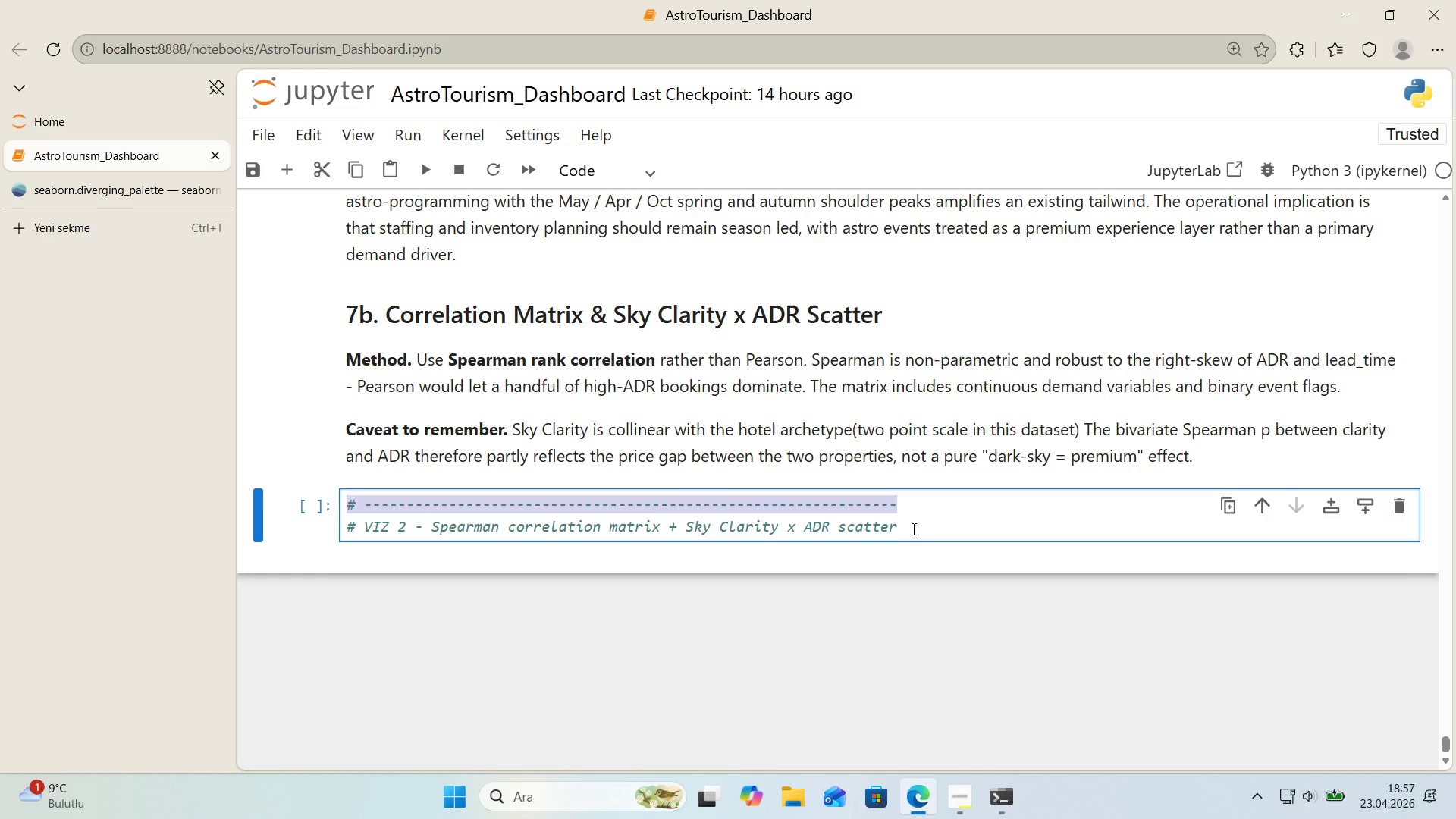 
key(Control+ControlLeft)
 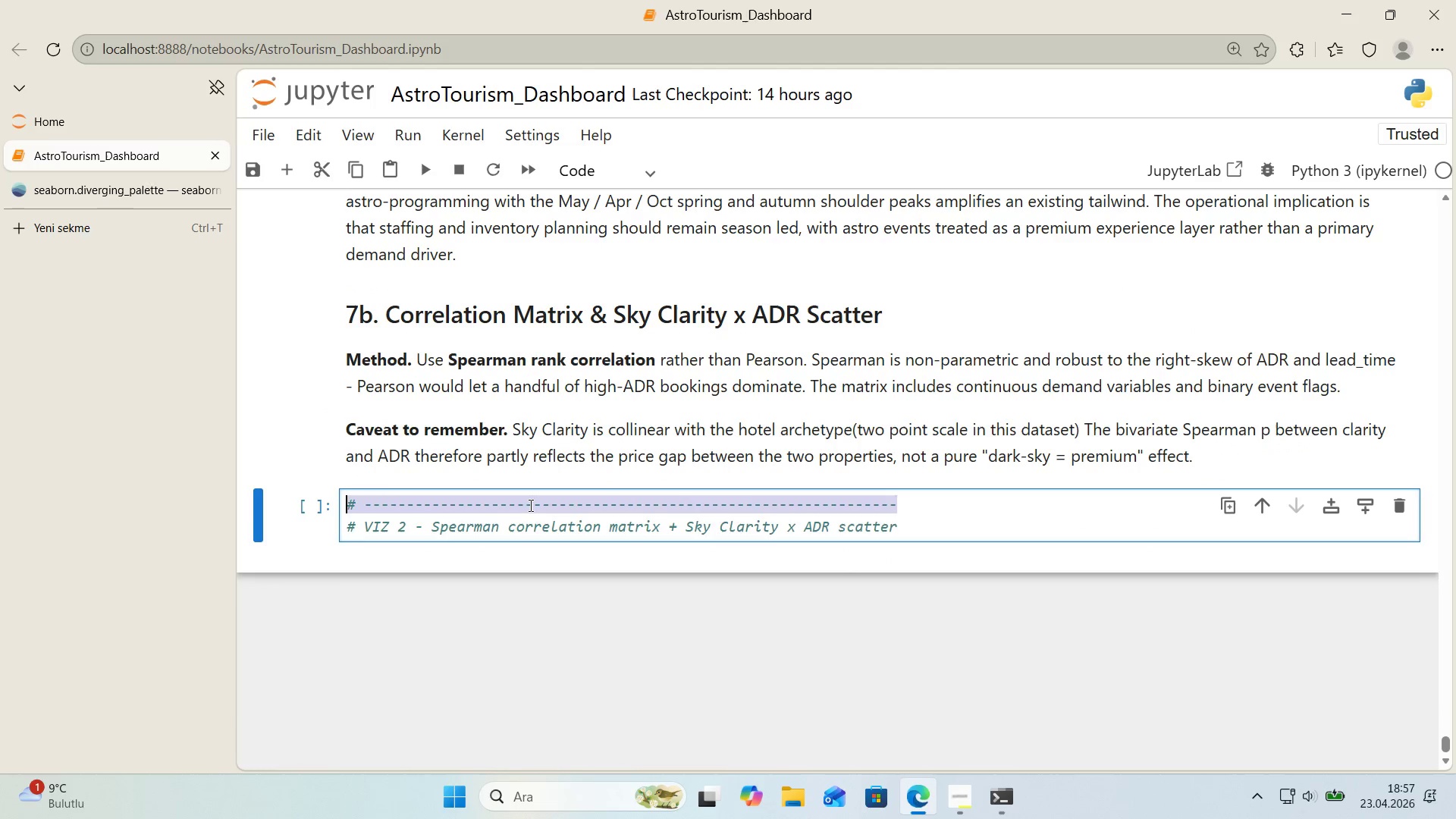 
key(Control+C)
 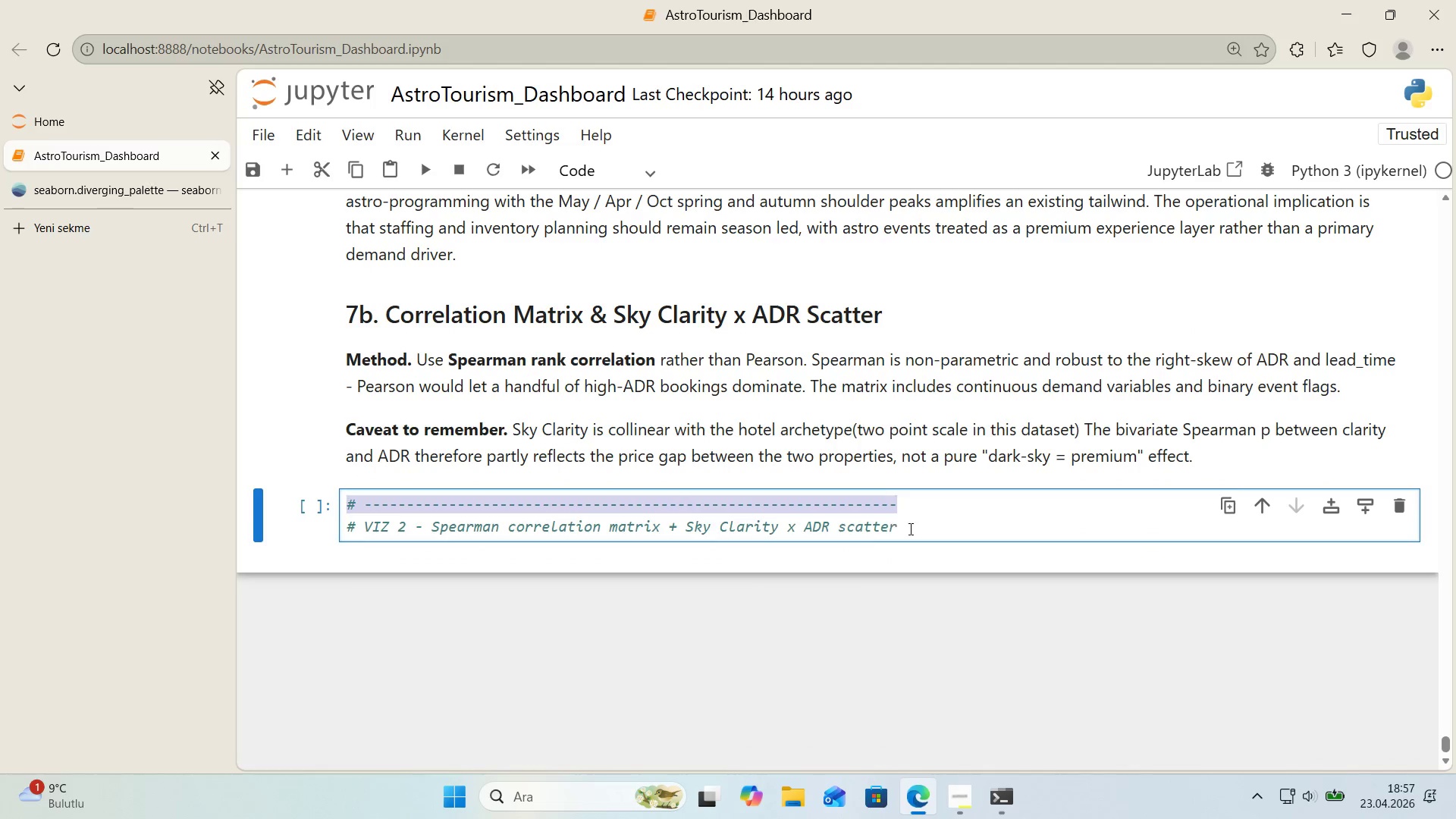 
left_click([912, 529])
 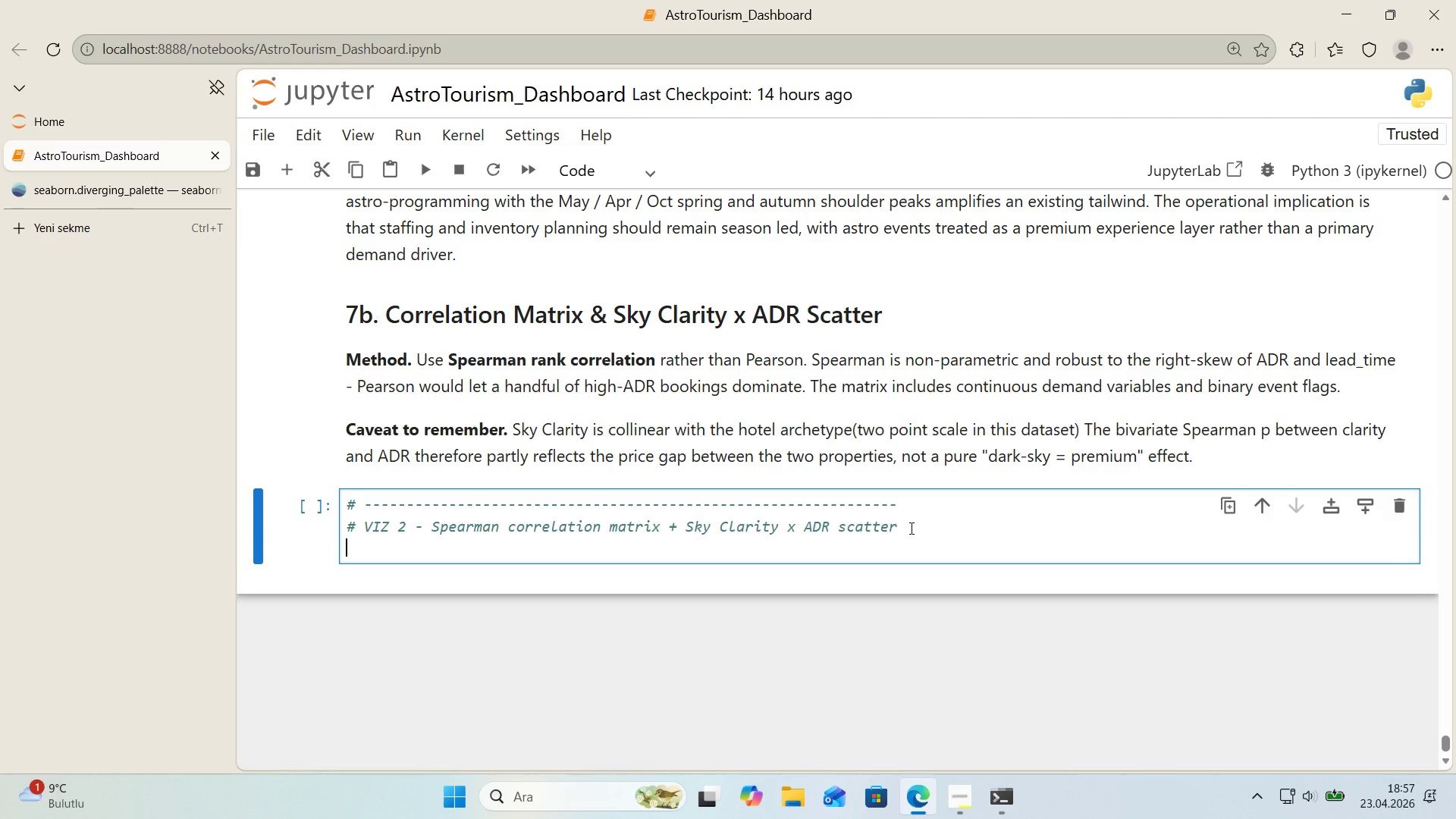 
key(Enter)
 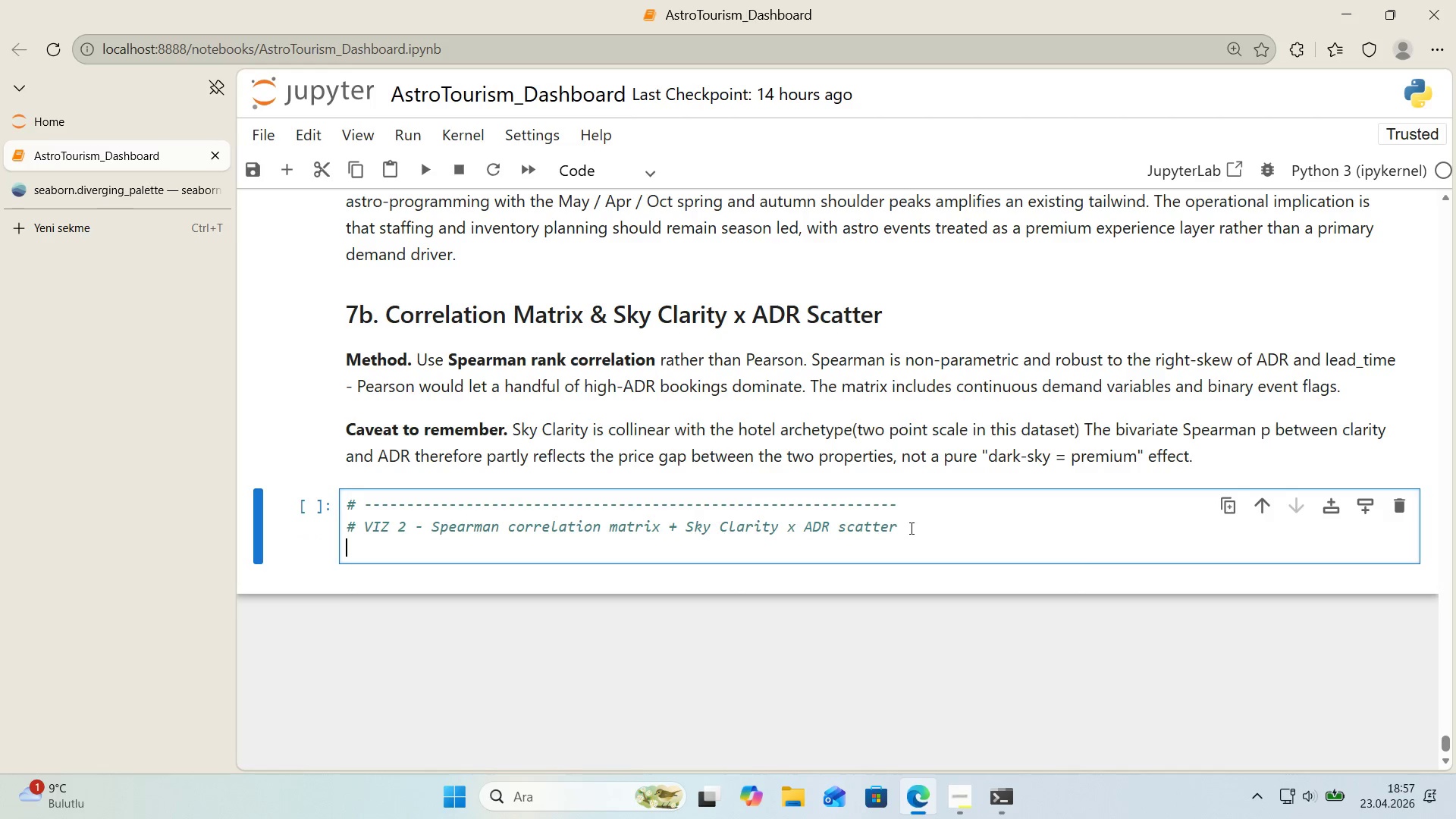 
key(Control+ControlLeft)
 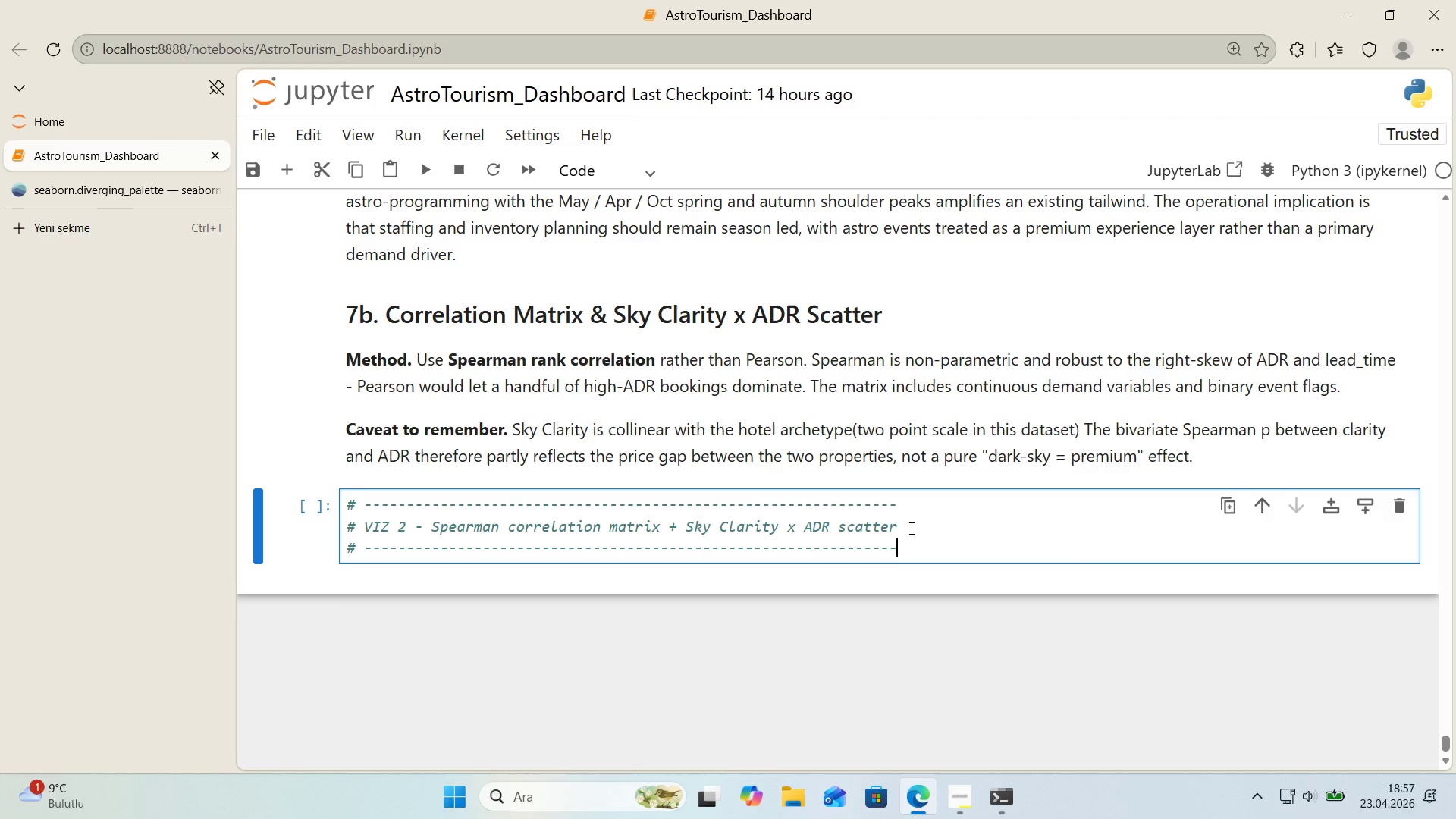 
key(Control+V)
 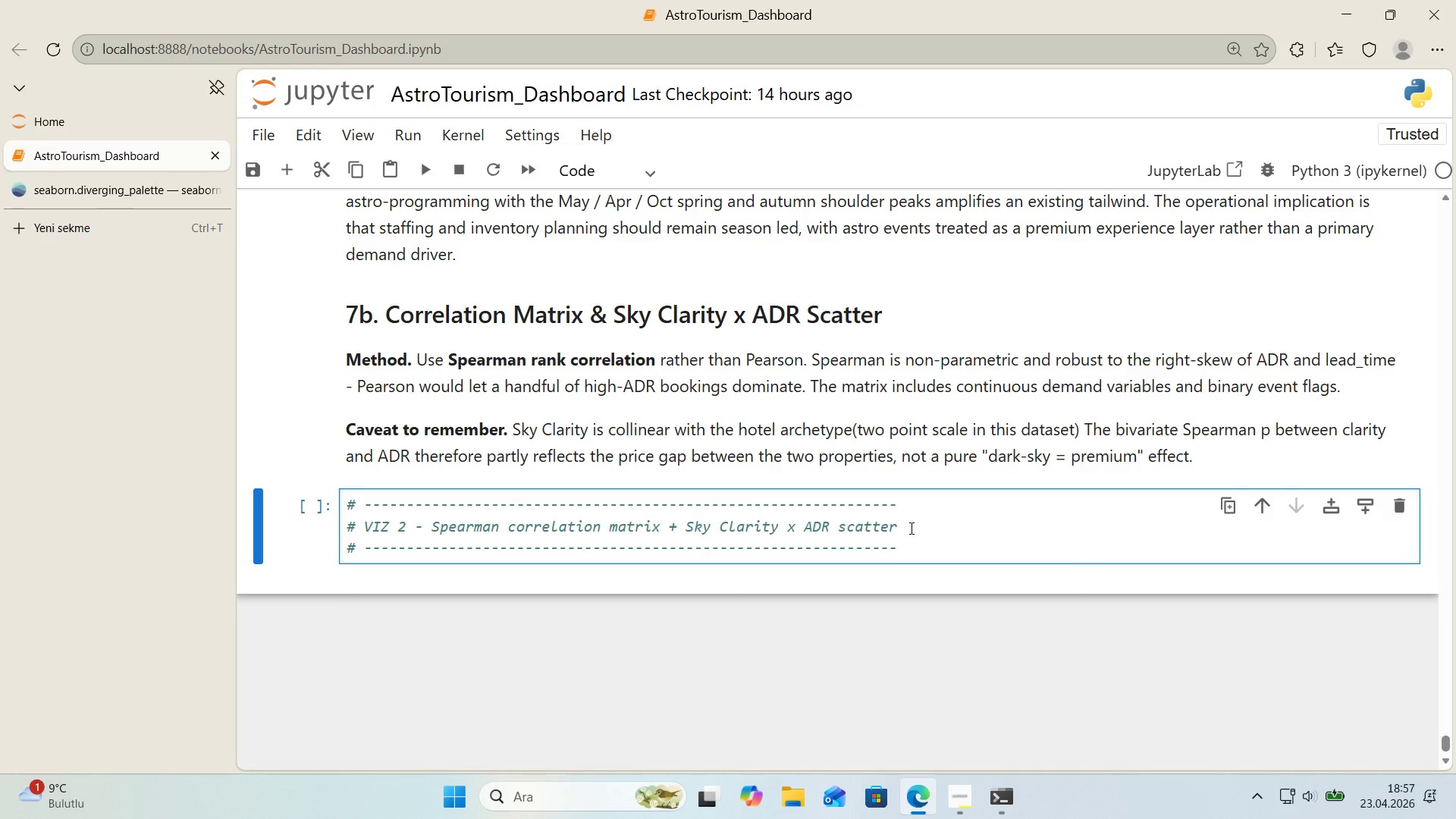 
key(Enter)
 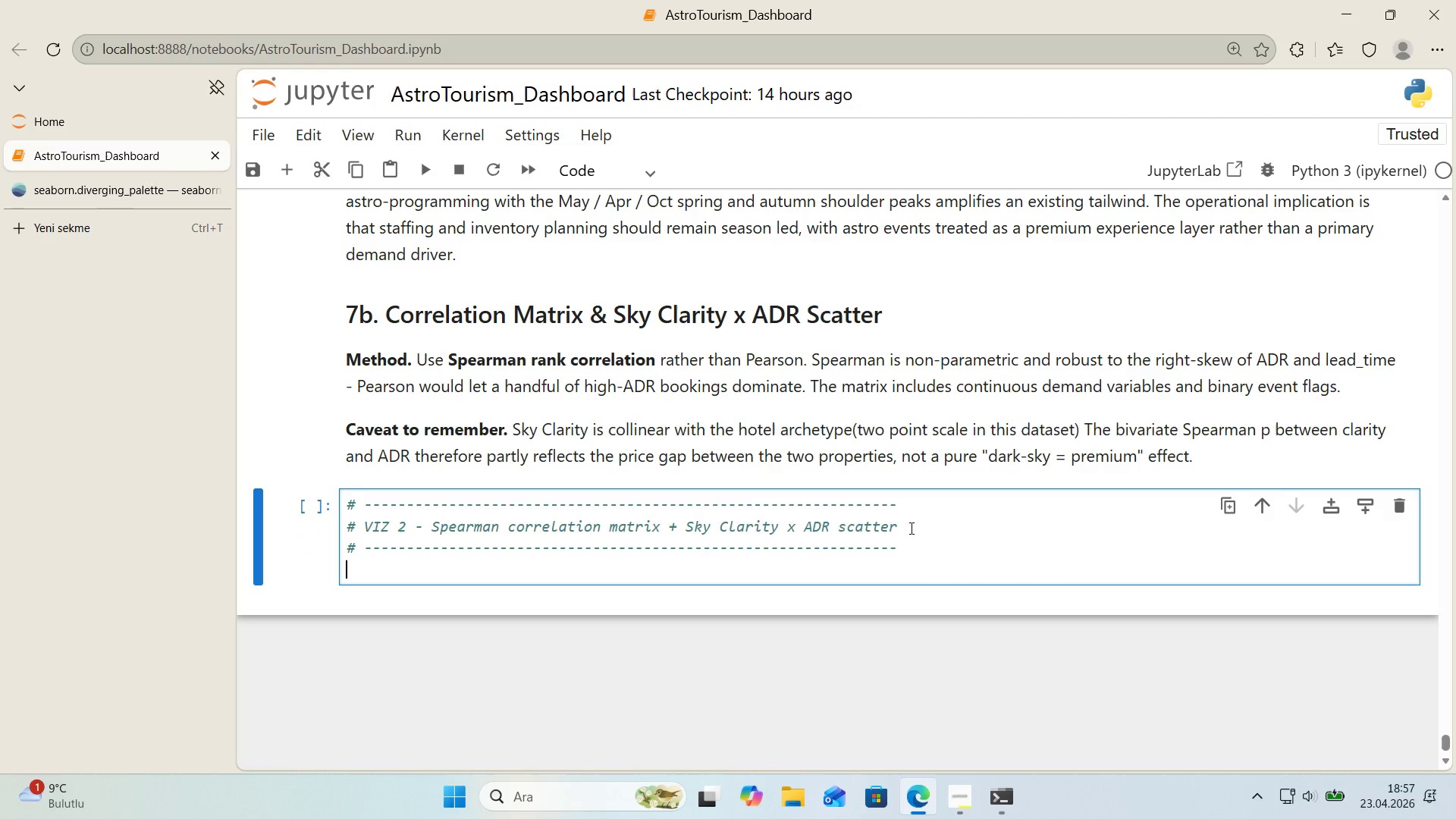 
type(corr_cols ) )
 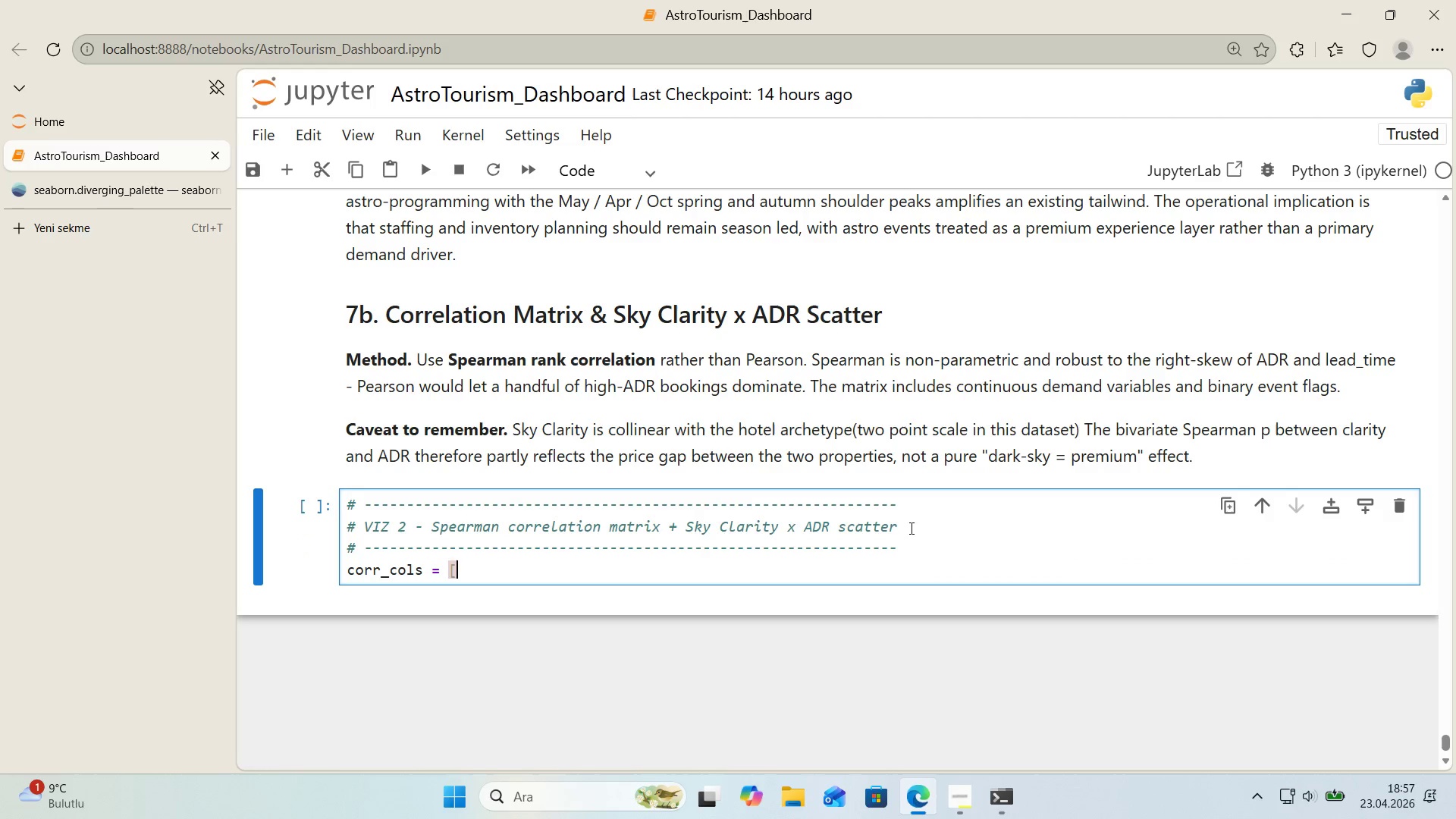 
key(Alt+Control+8)
 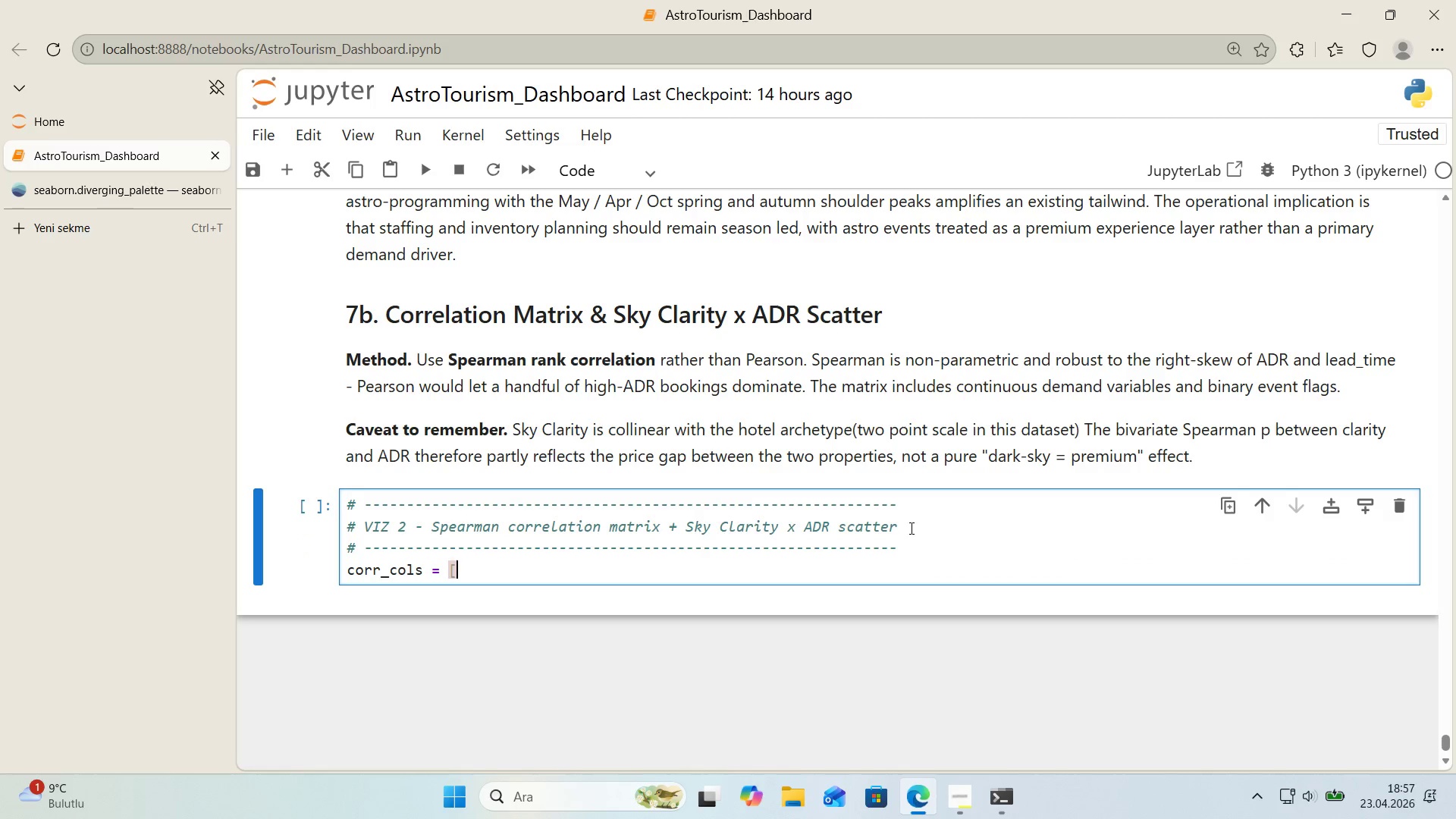 
key(Alt+Control+9)
 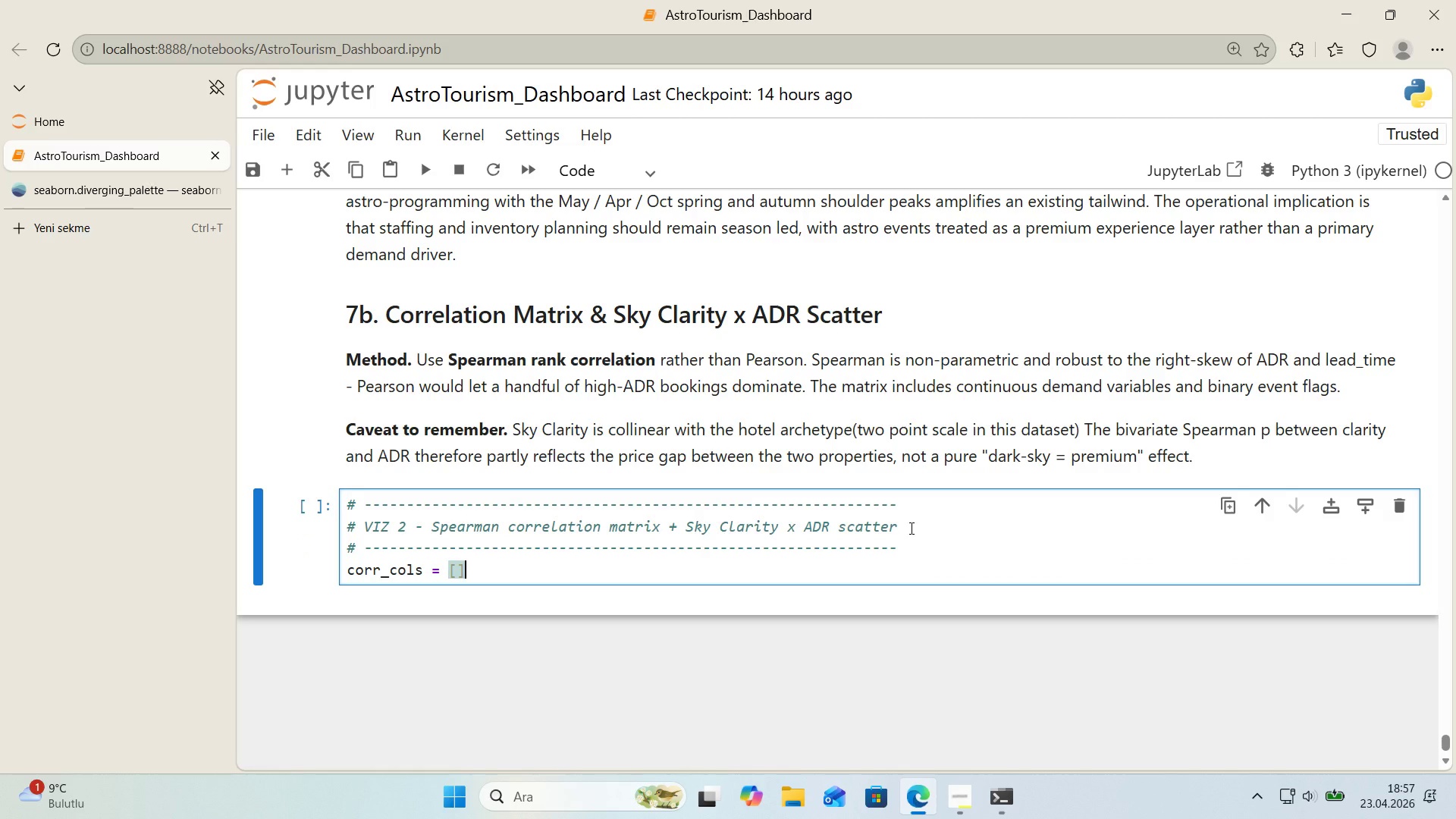 
key(ArrowLeft)
 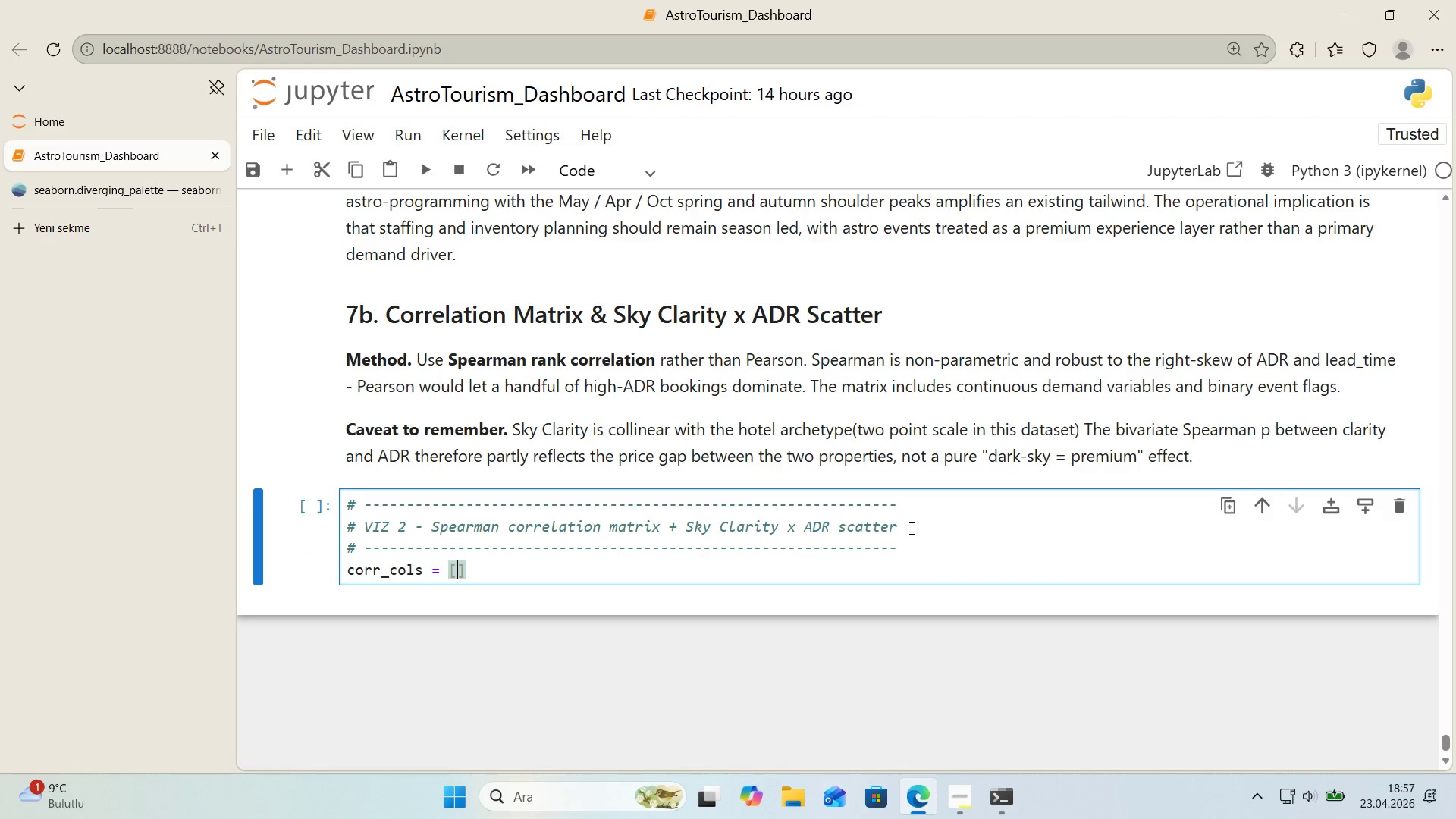 
type(@@)
 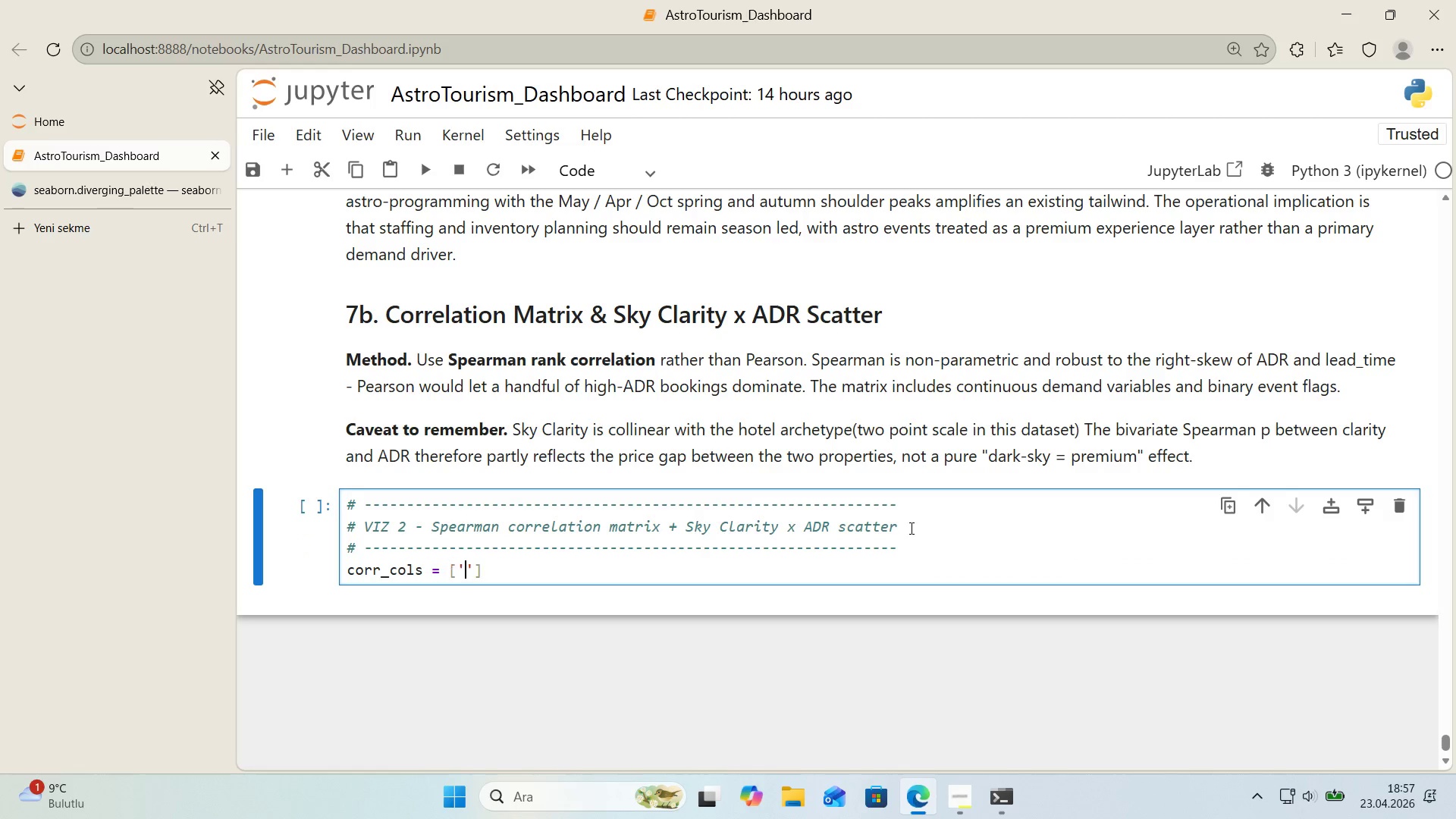 
key(ArrowLeft)
 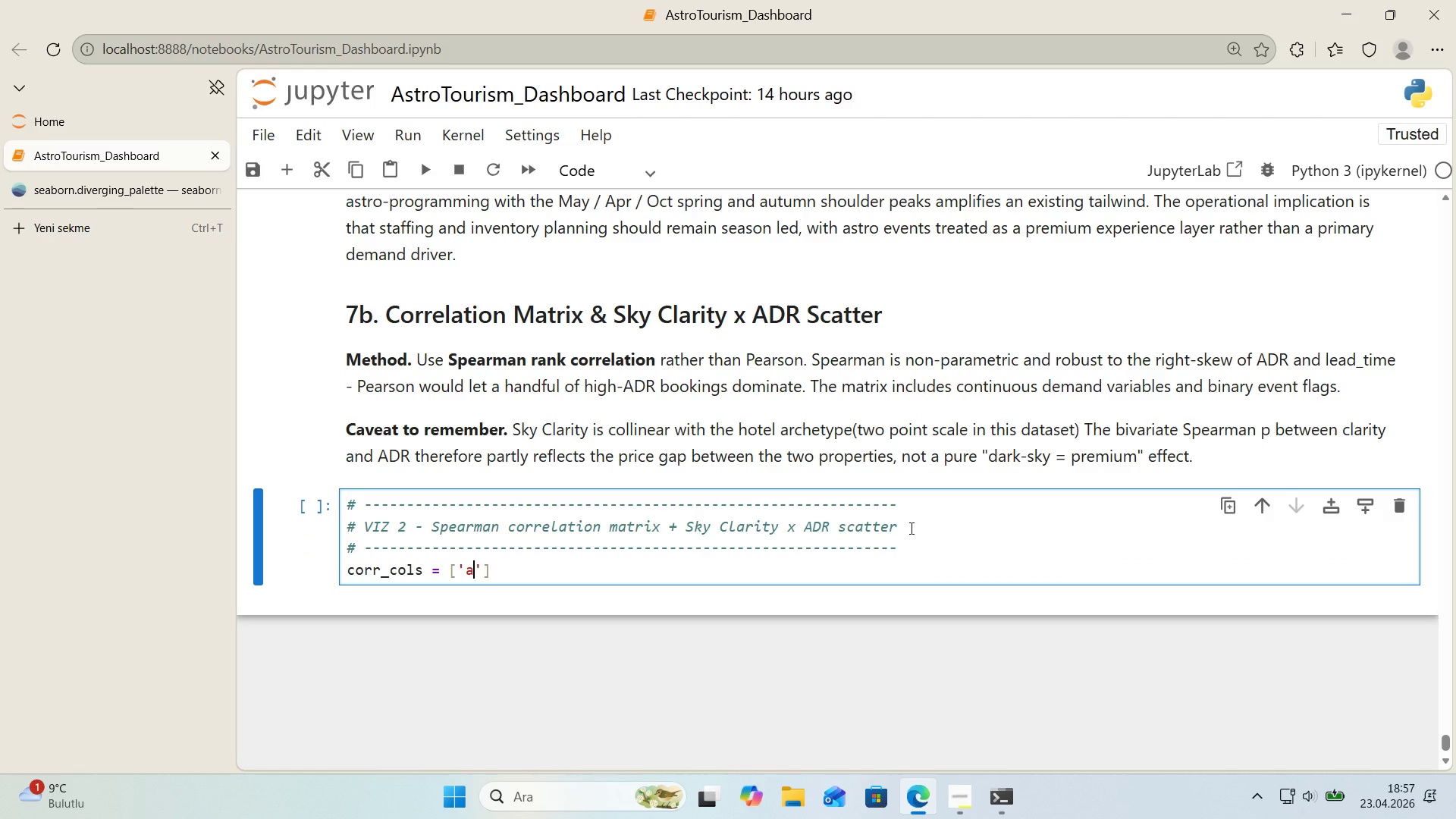 
type(adr)
 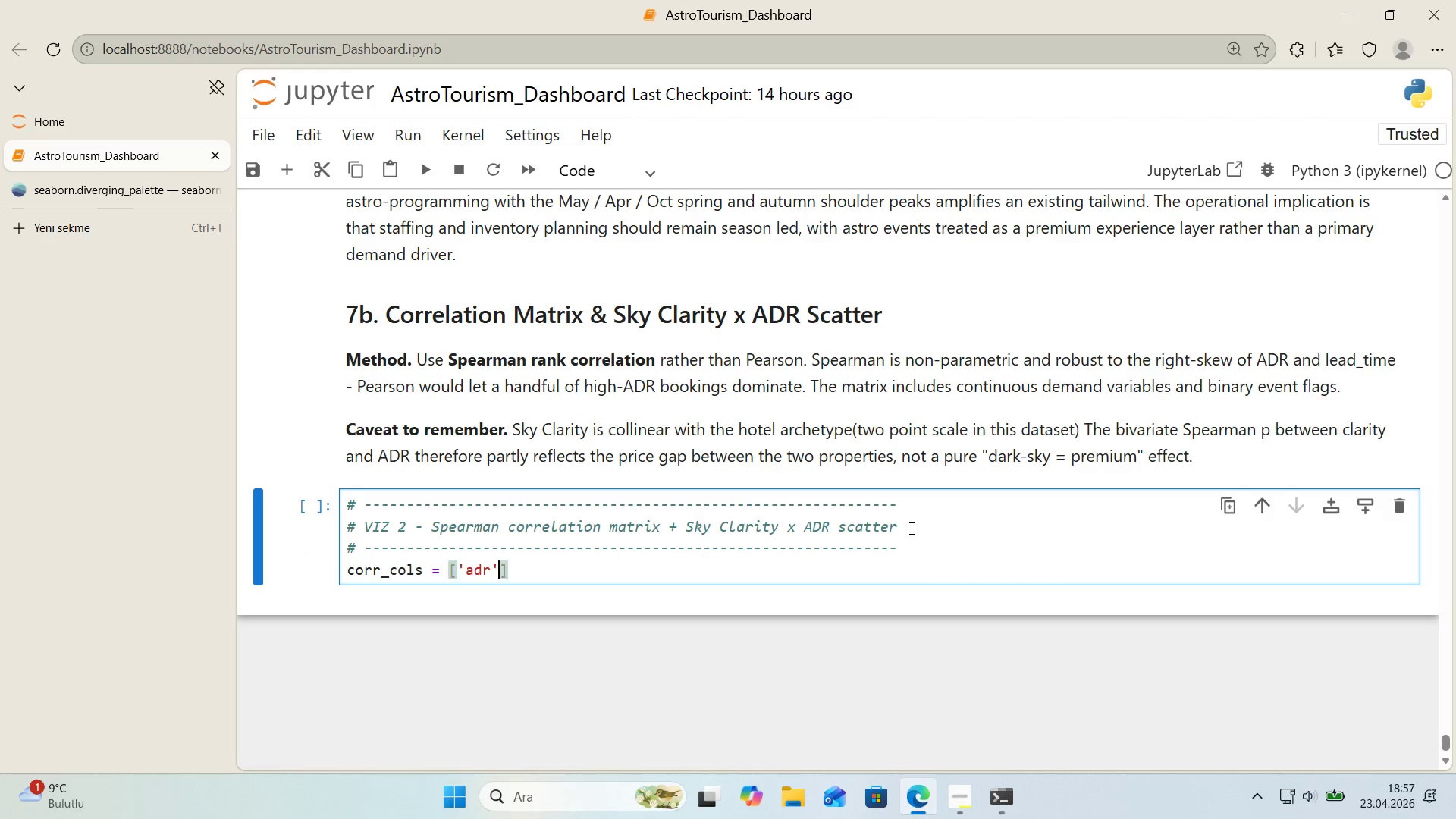 
key(ArrowRight)
 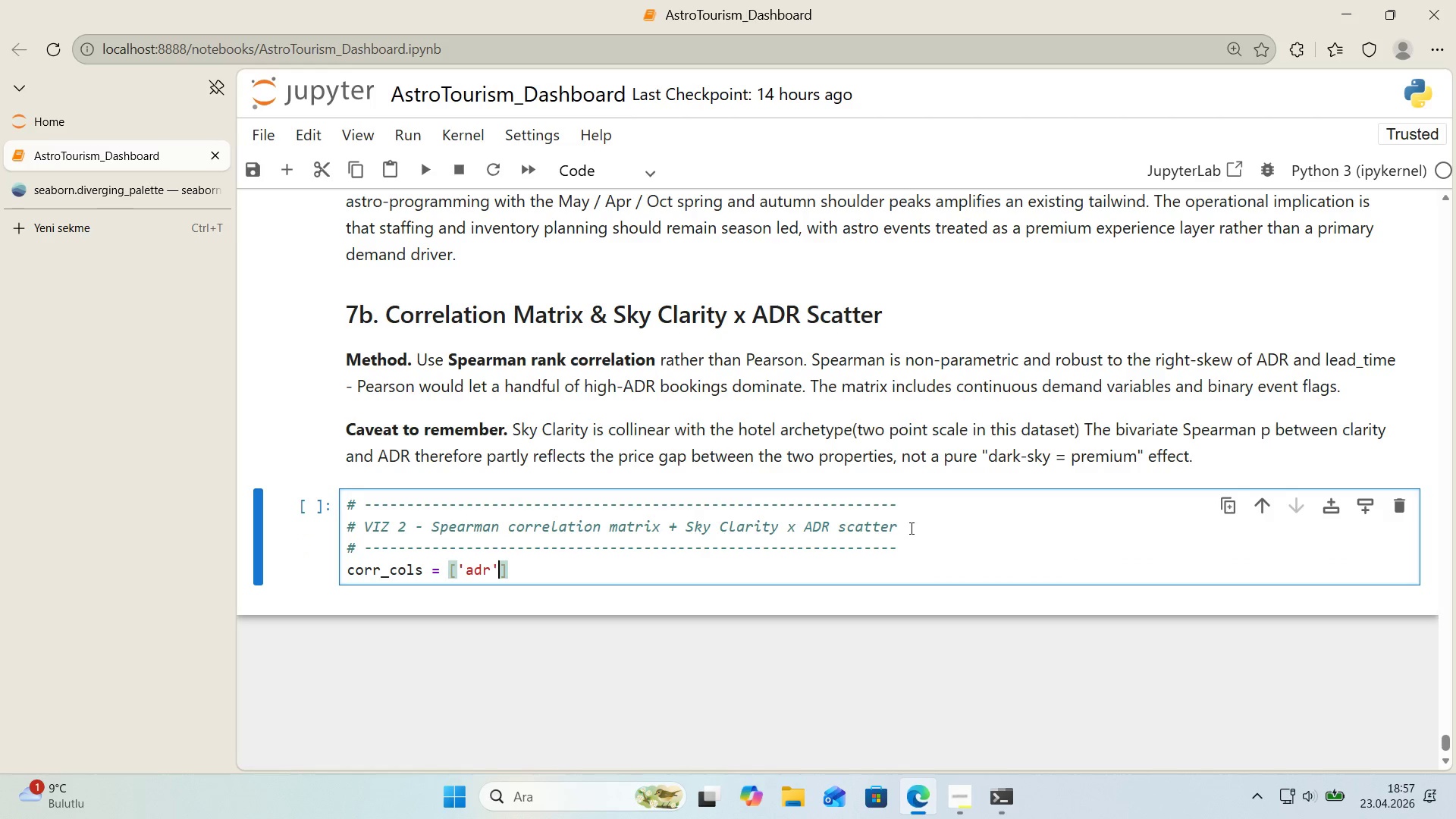 
type(, @@)
 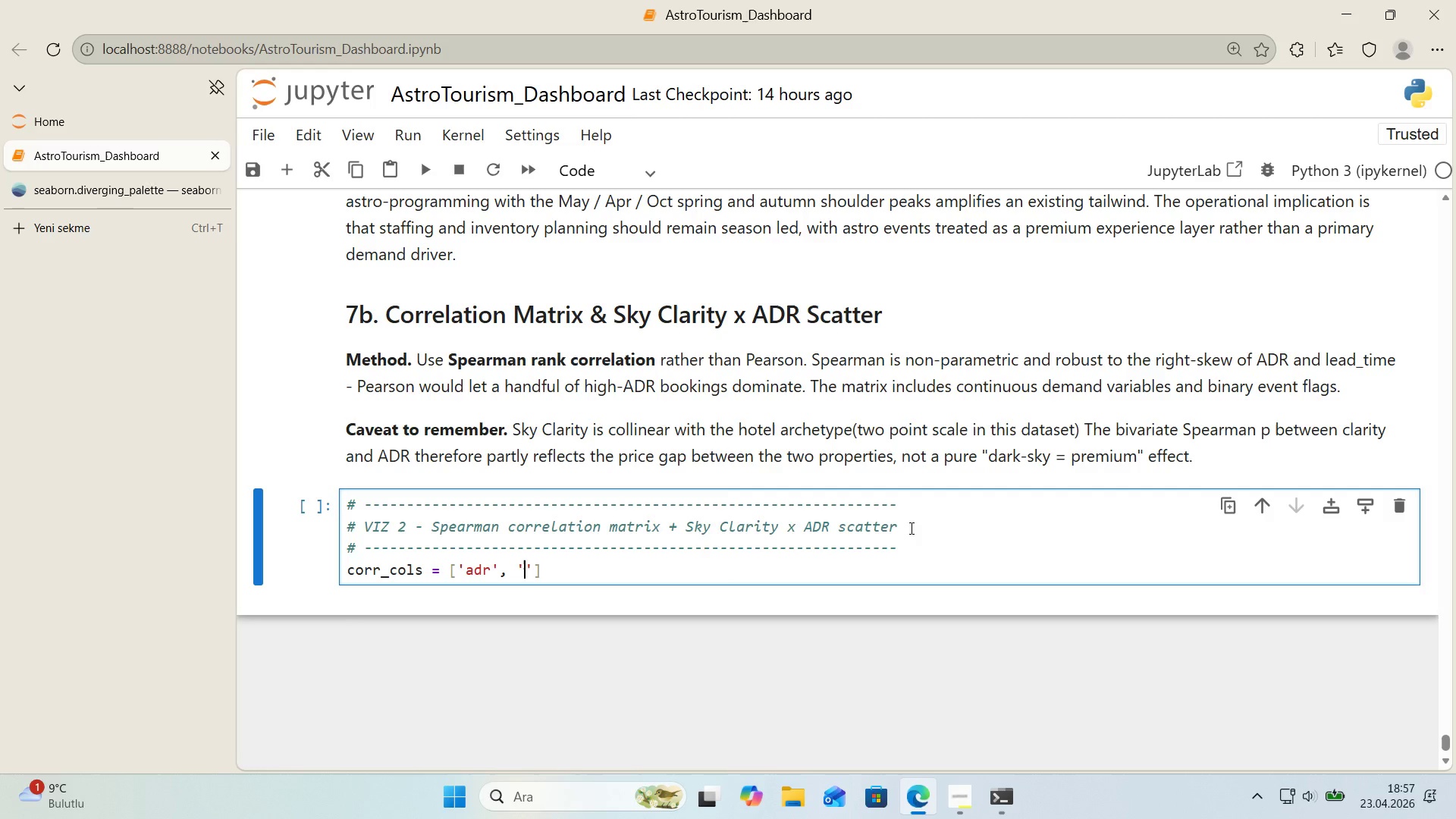 
 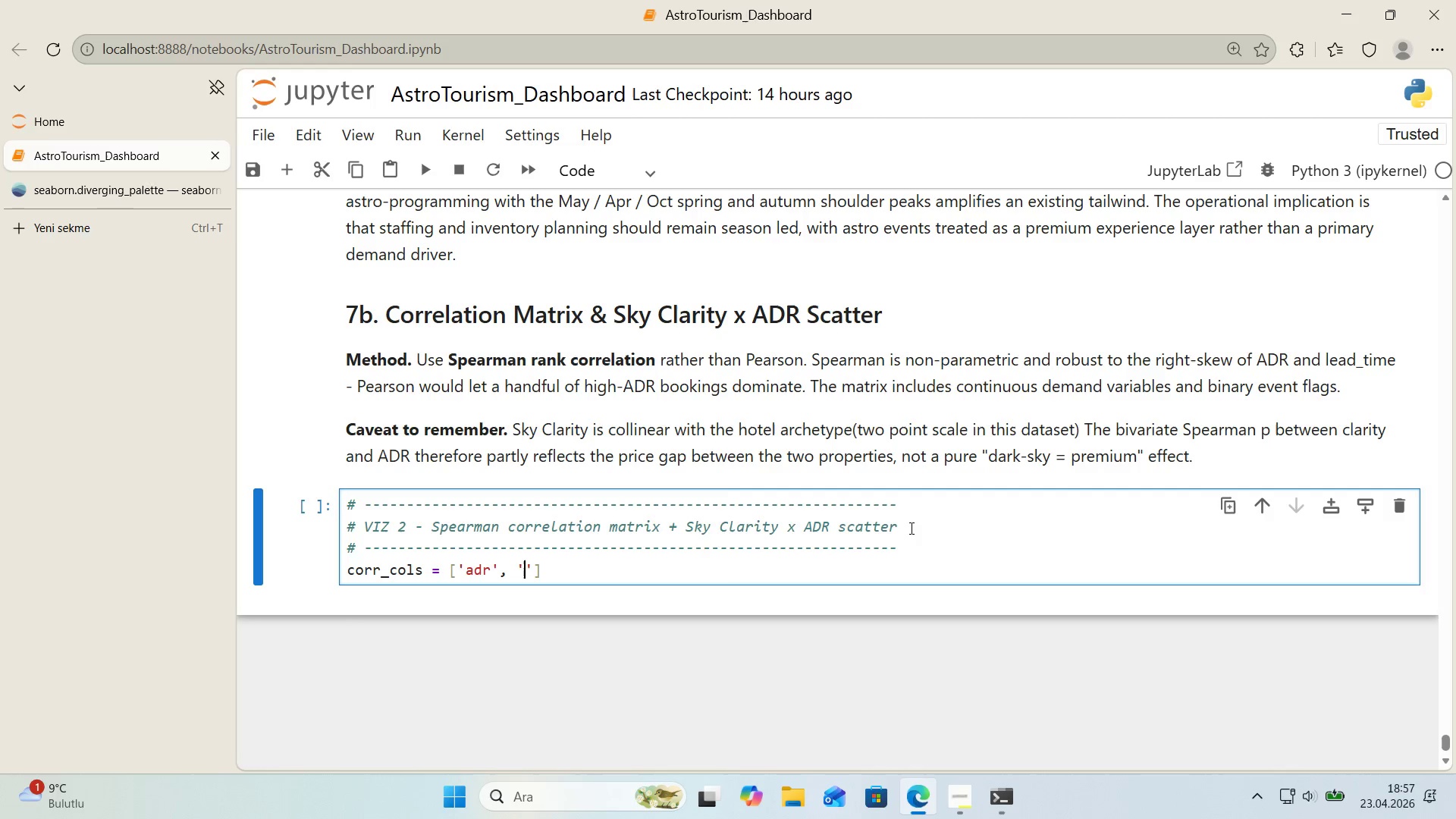 
key(ArrowLeft)
 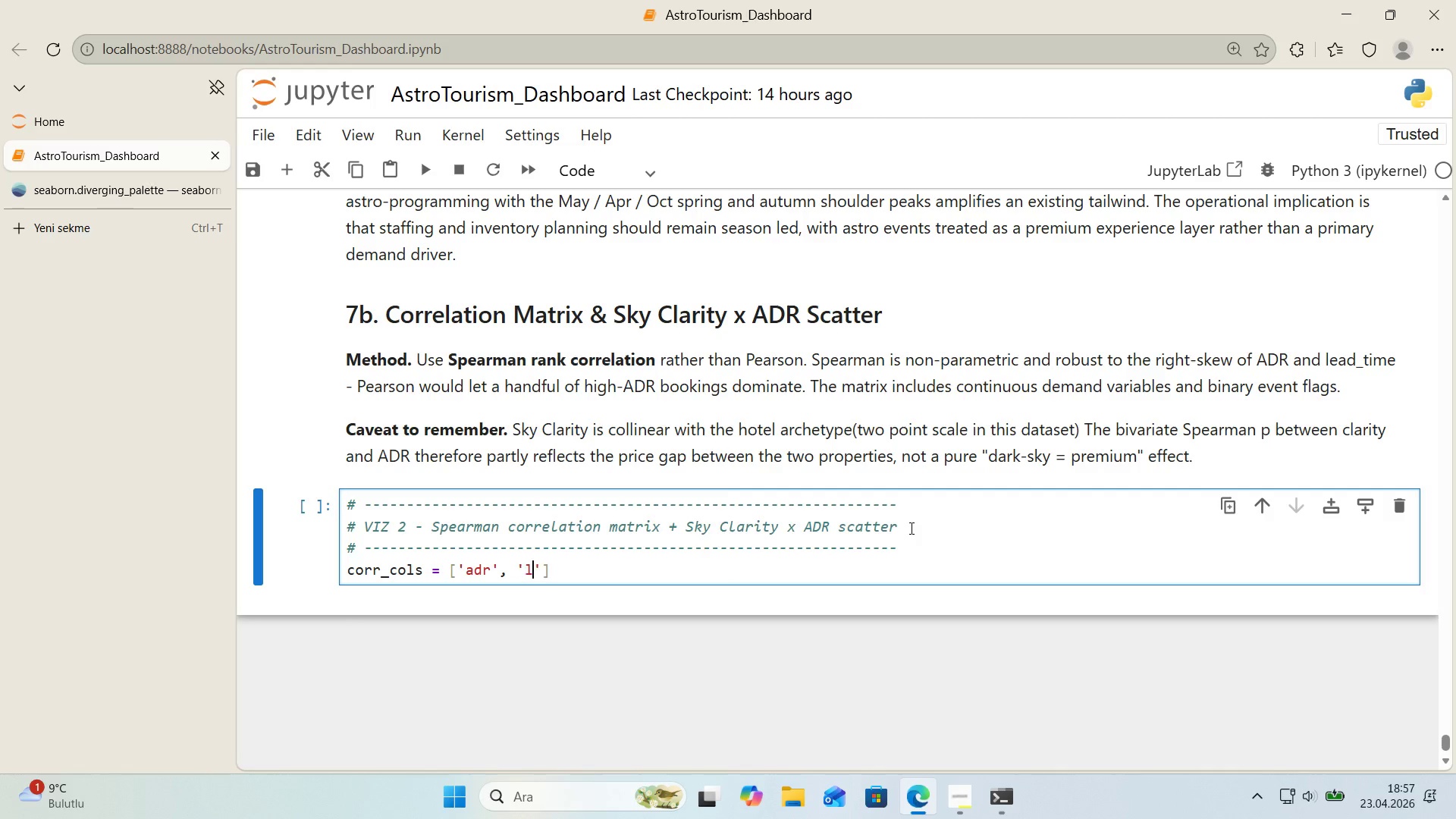 
type(lead_t'me)
 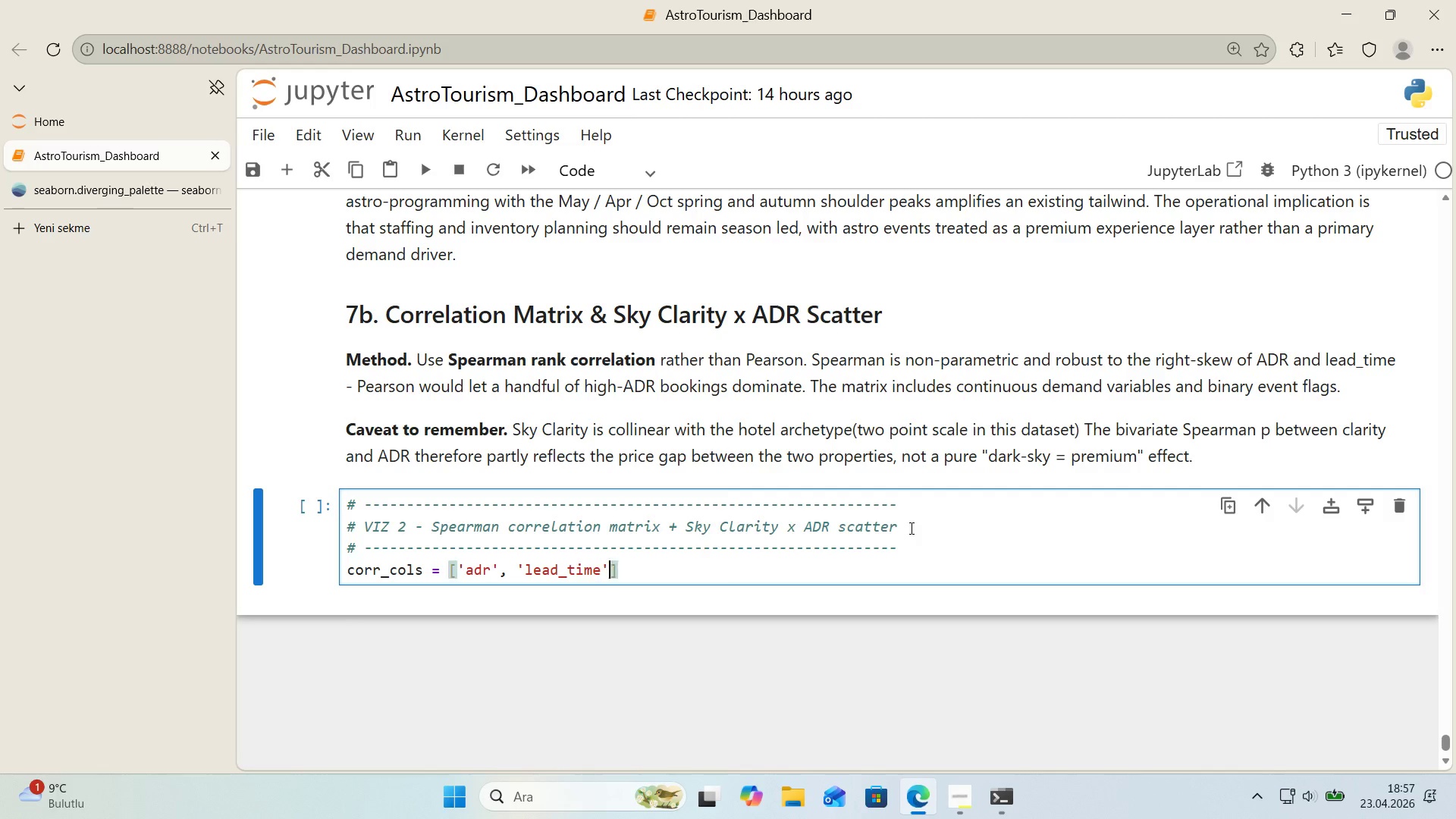 
key(ArrowRight)
 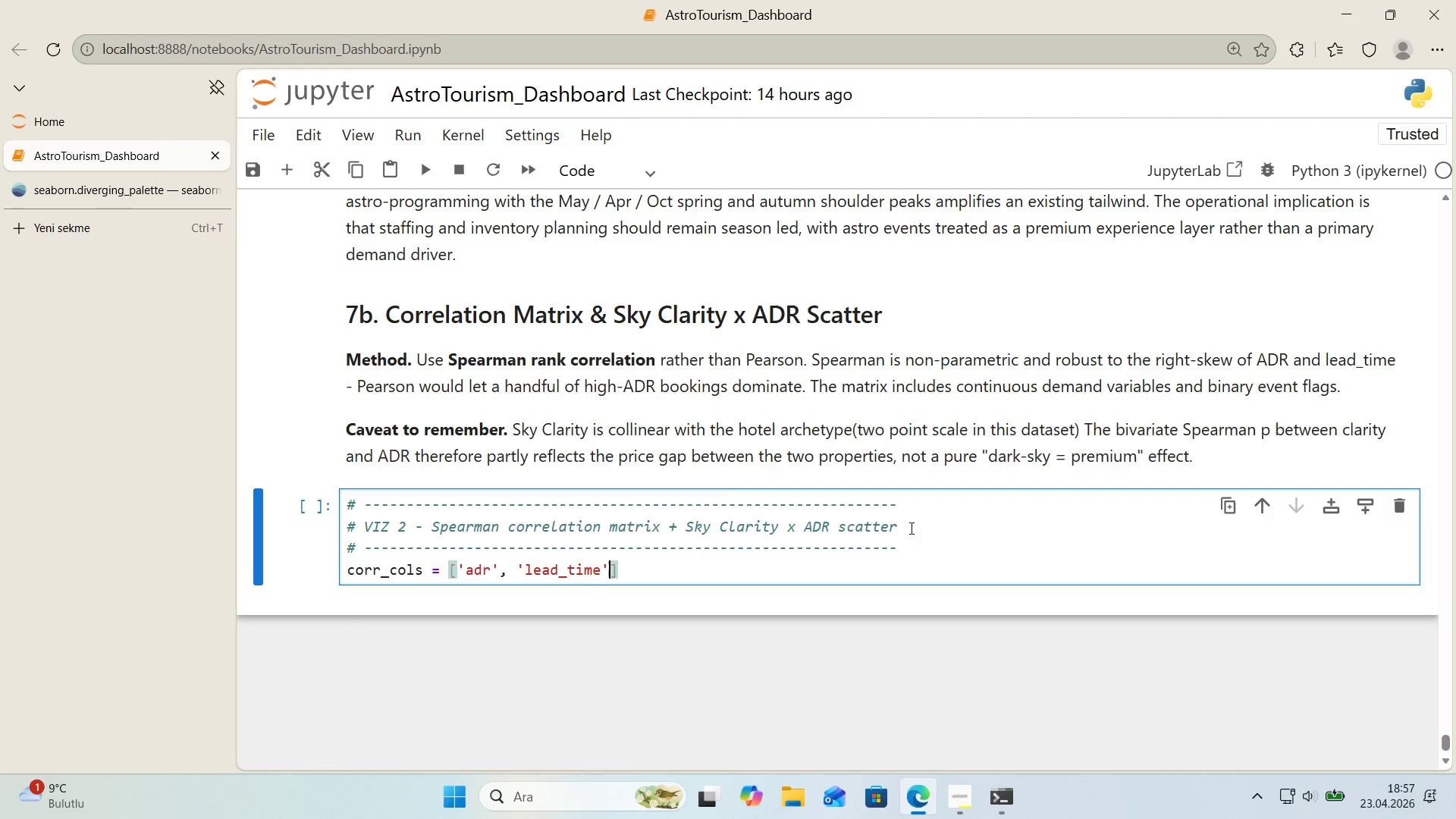 
type(, @@)
 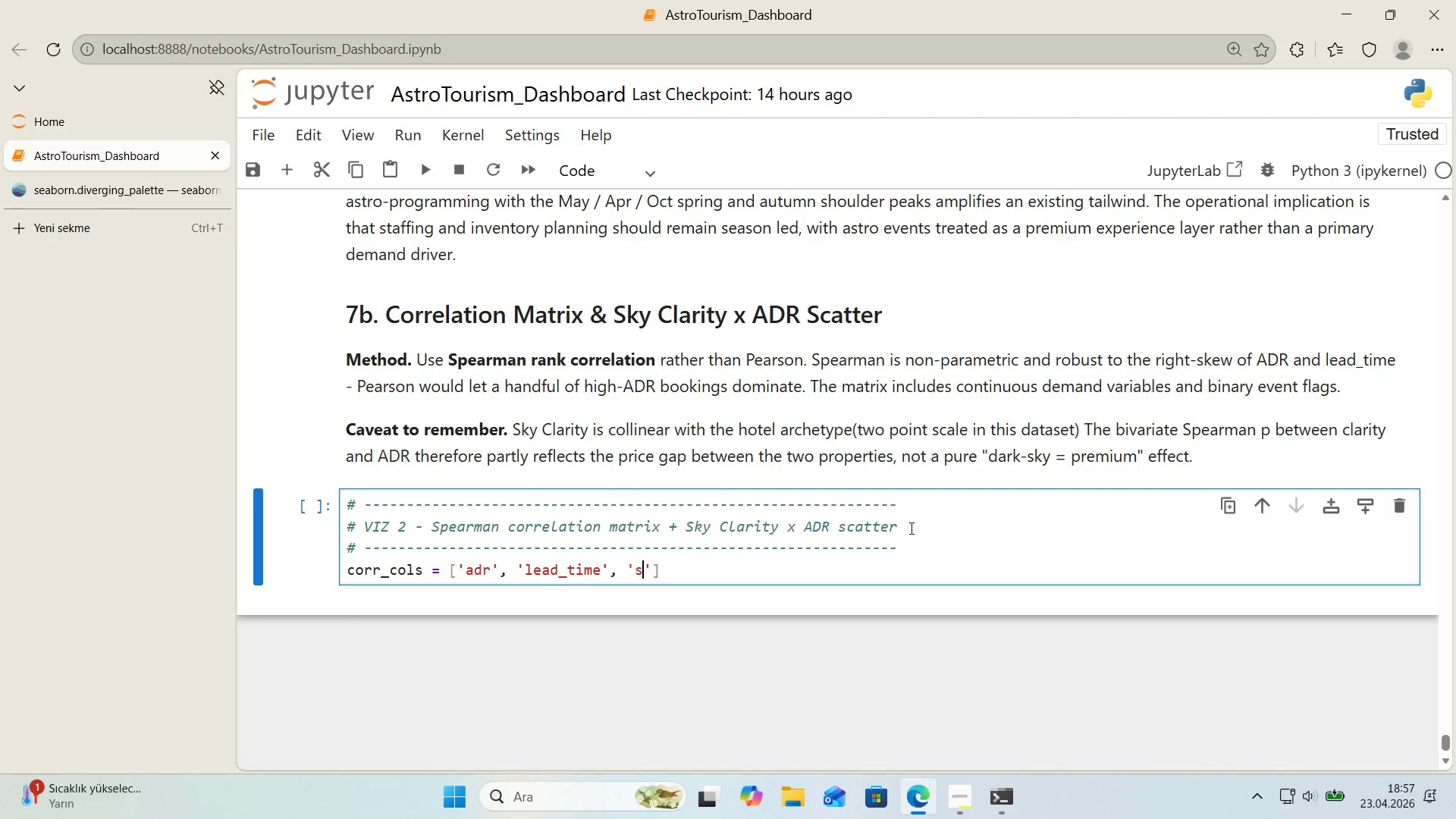 
 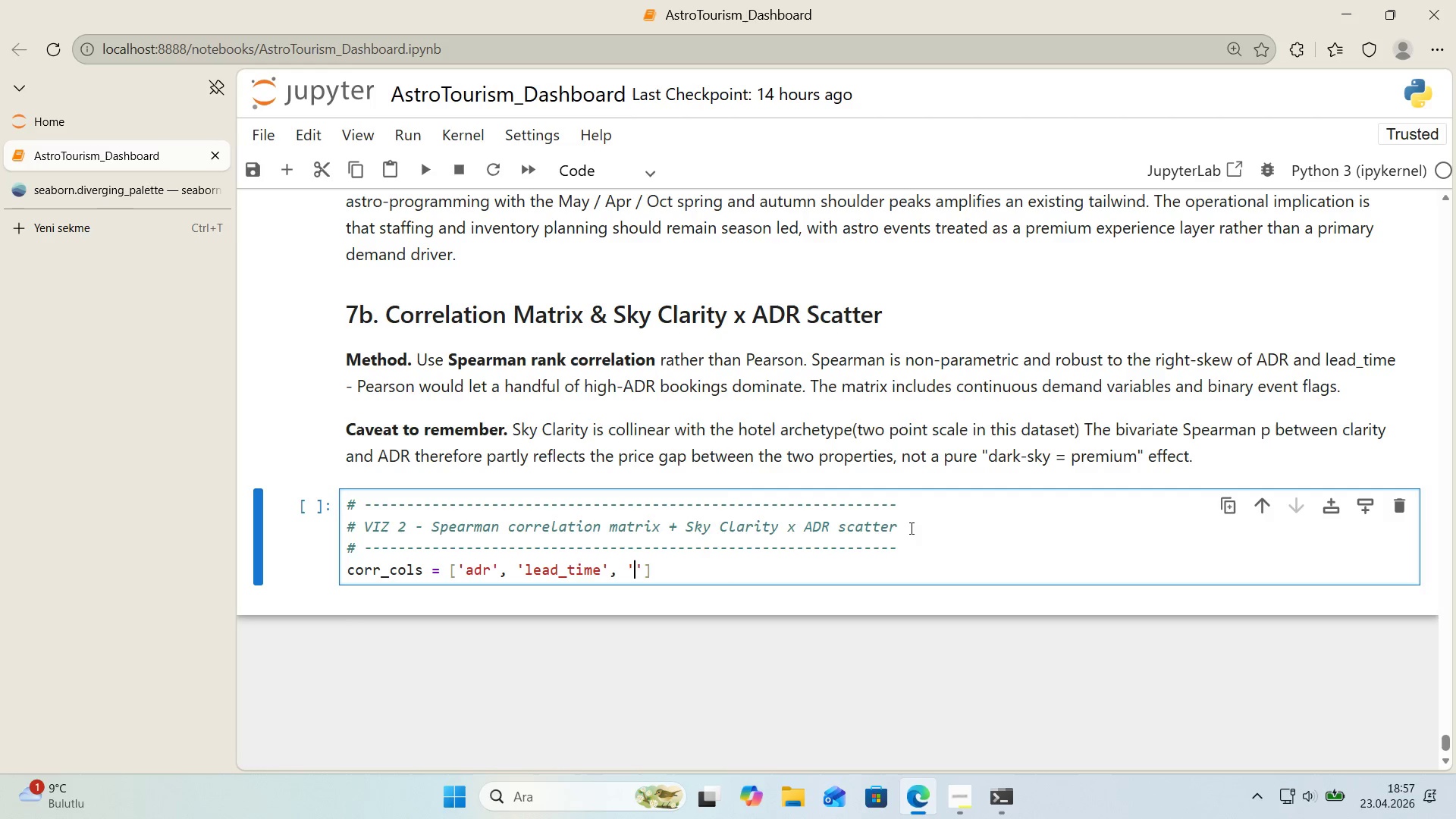 
key(ArrowLeft)
 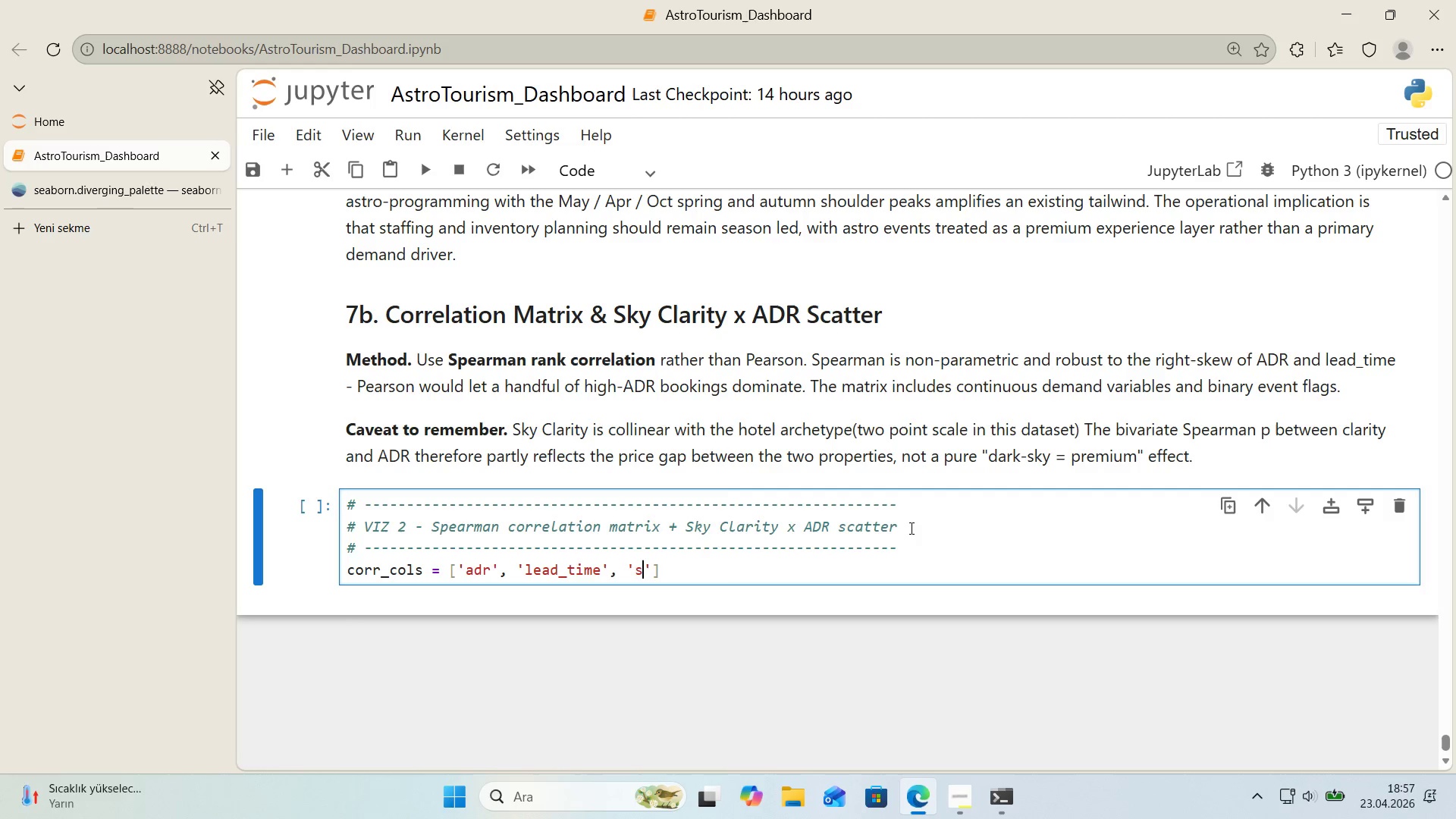 
type(sky_clar'ty_score)
 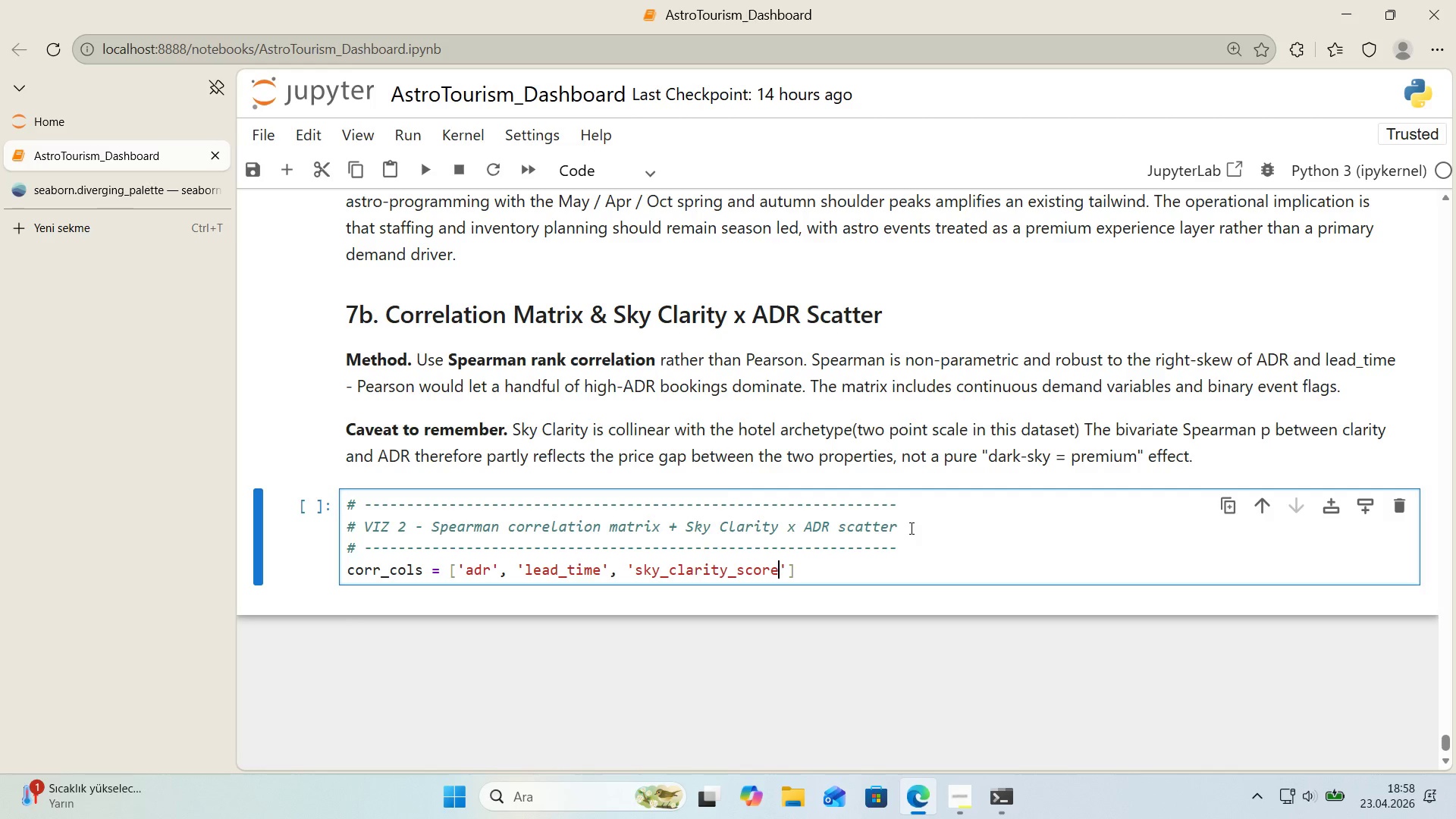 
 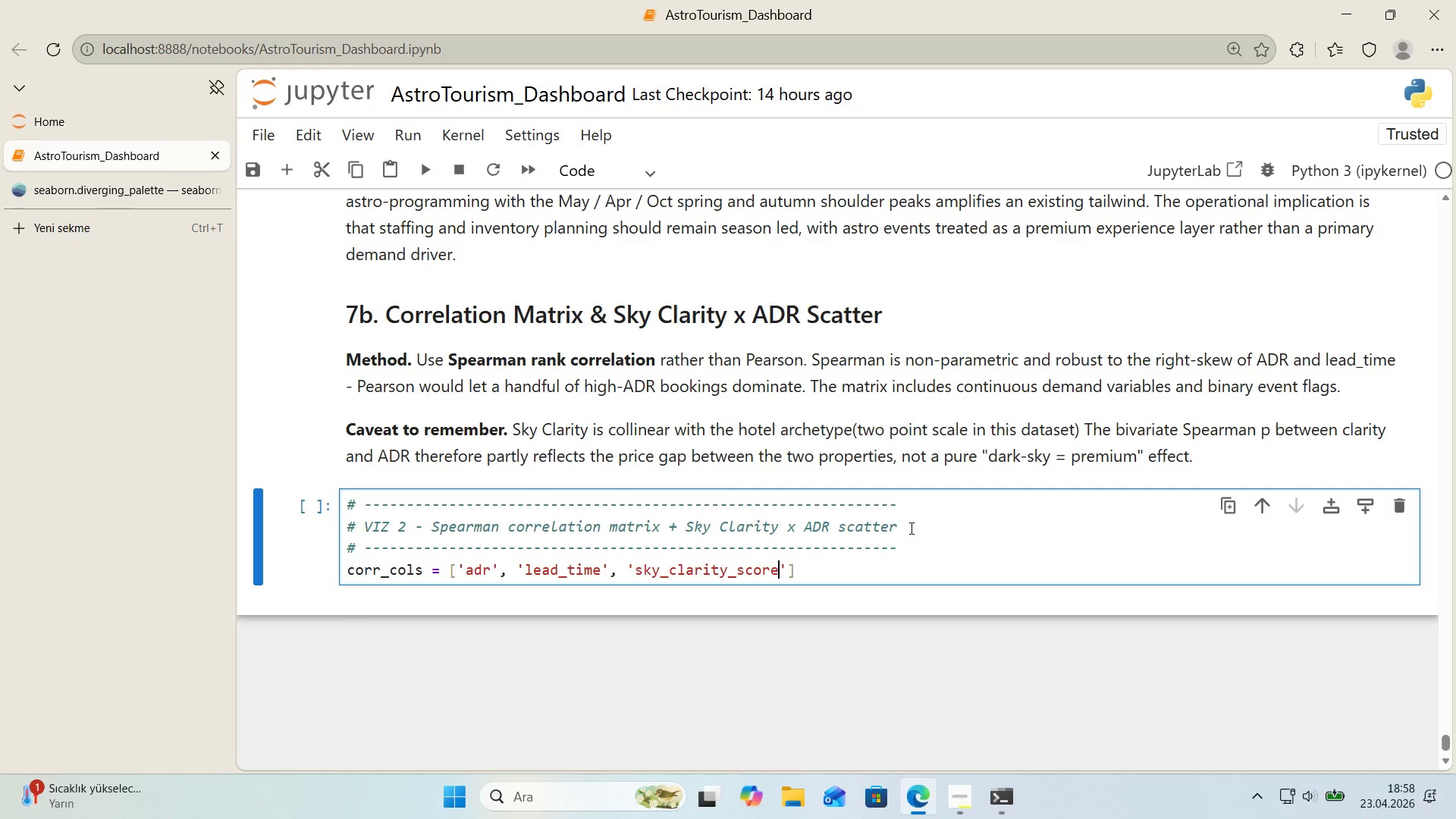 
key(ArrowRight)
 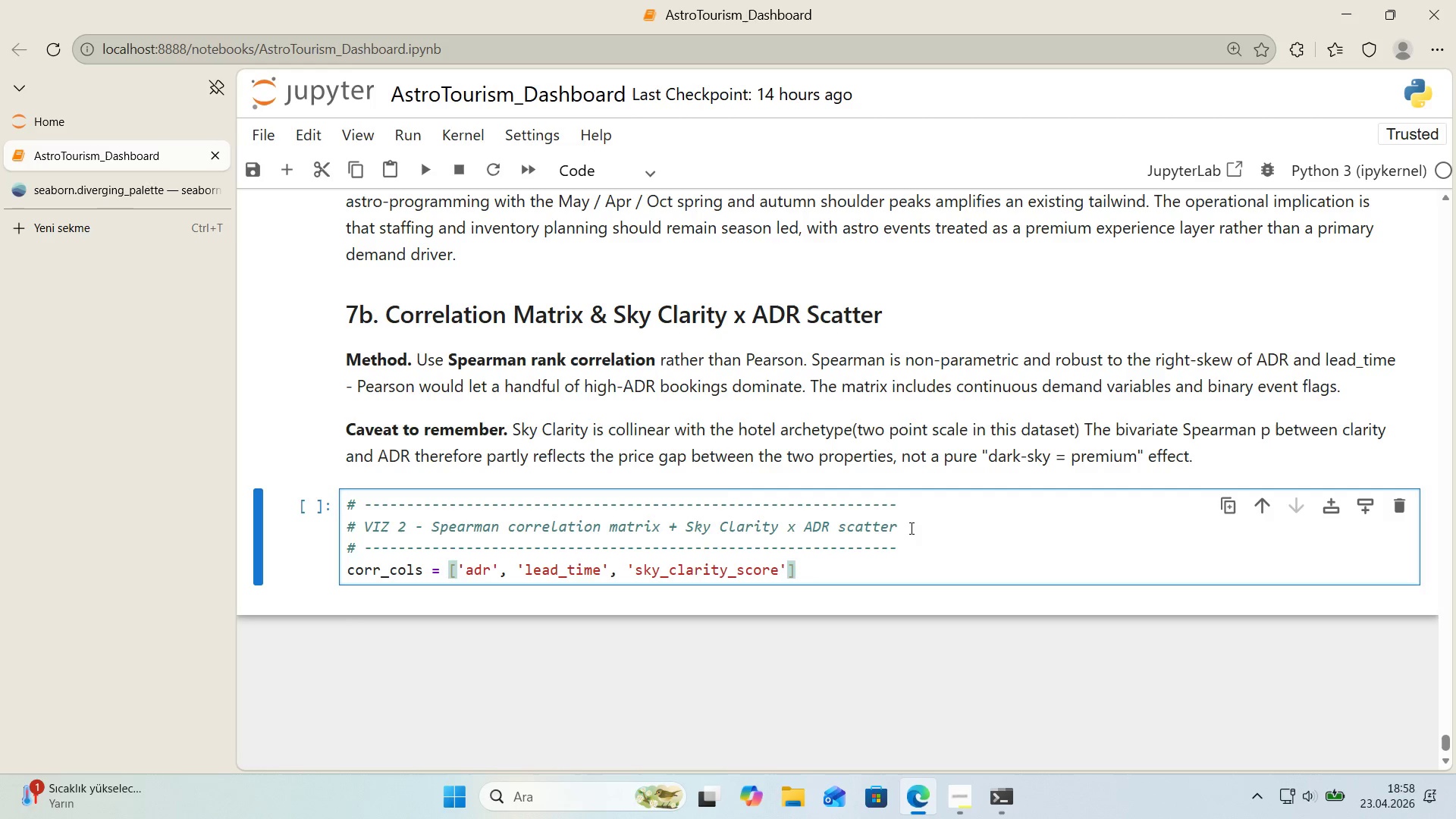 
type(, @@)
 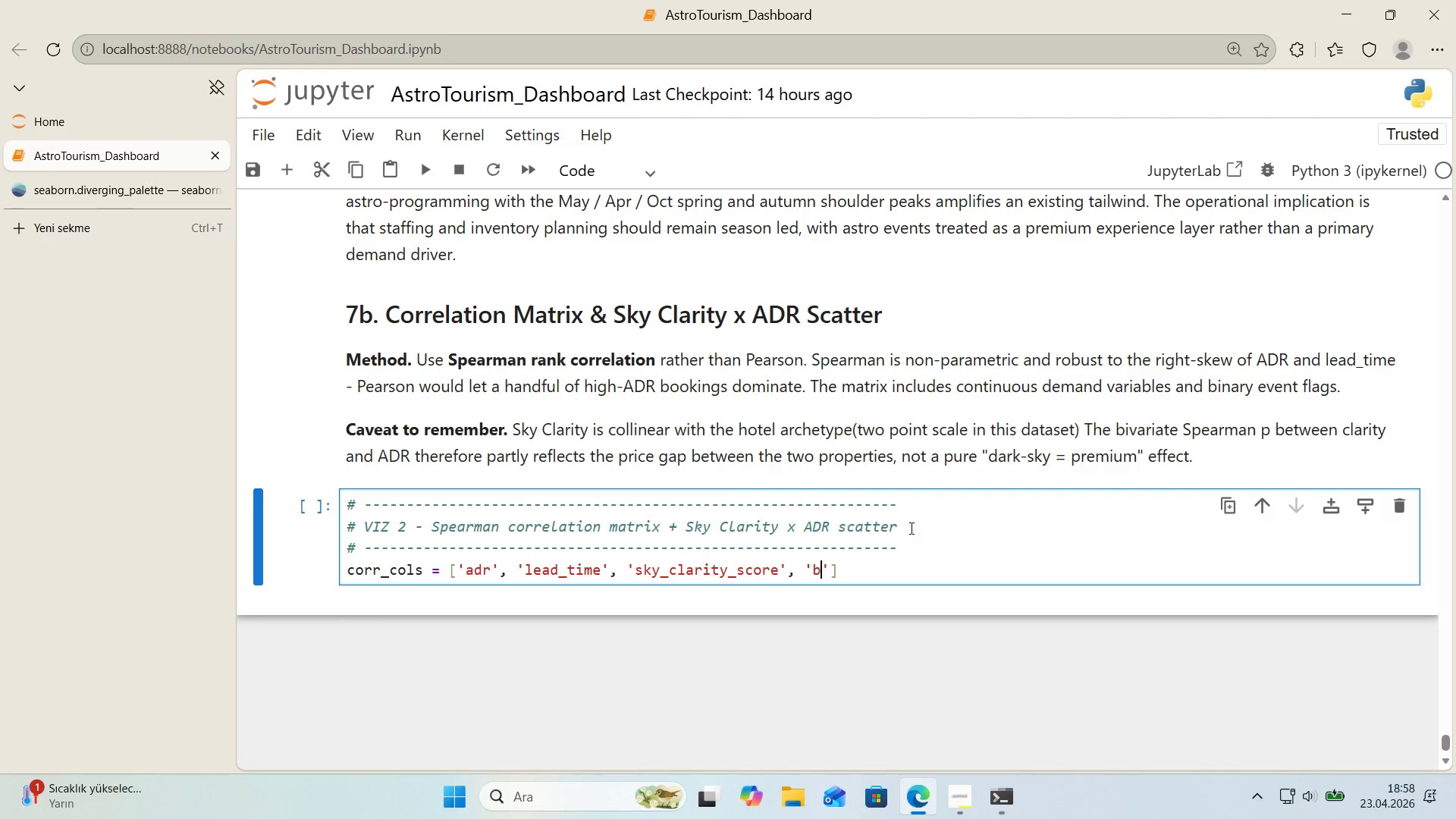 
 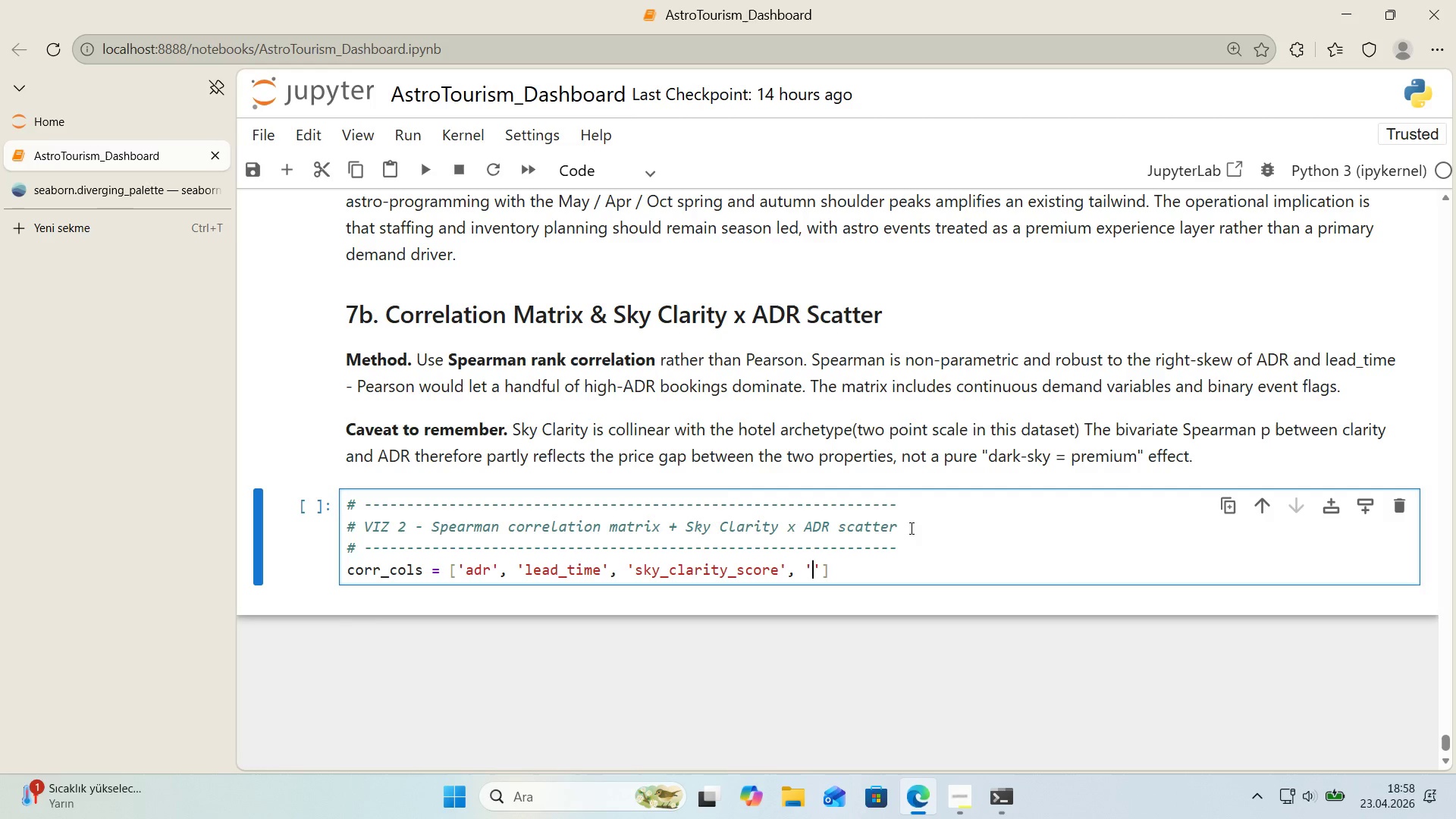 
key(ArrowLeft)
 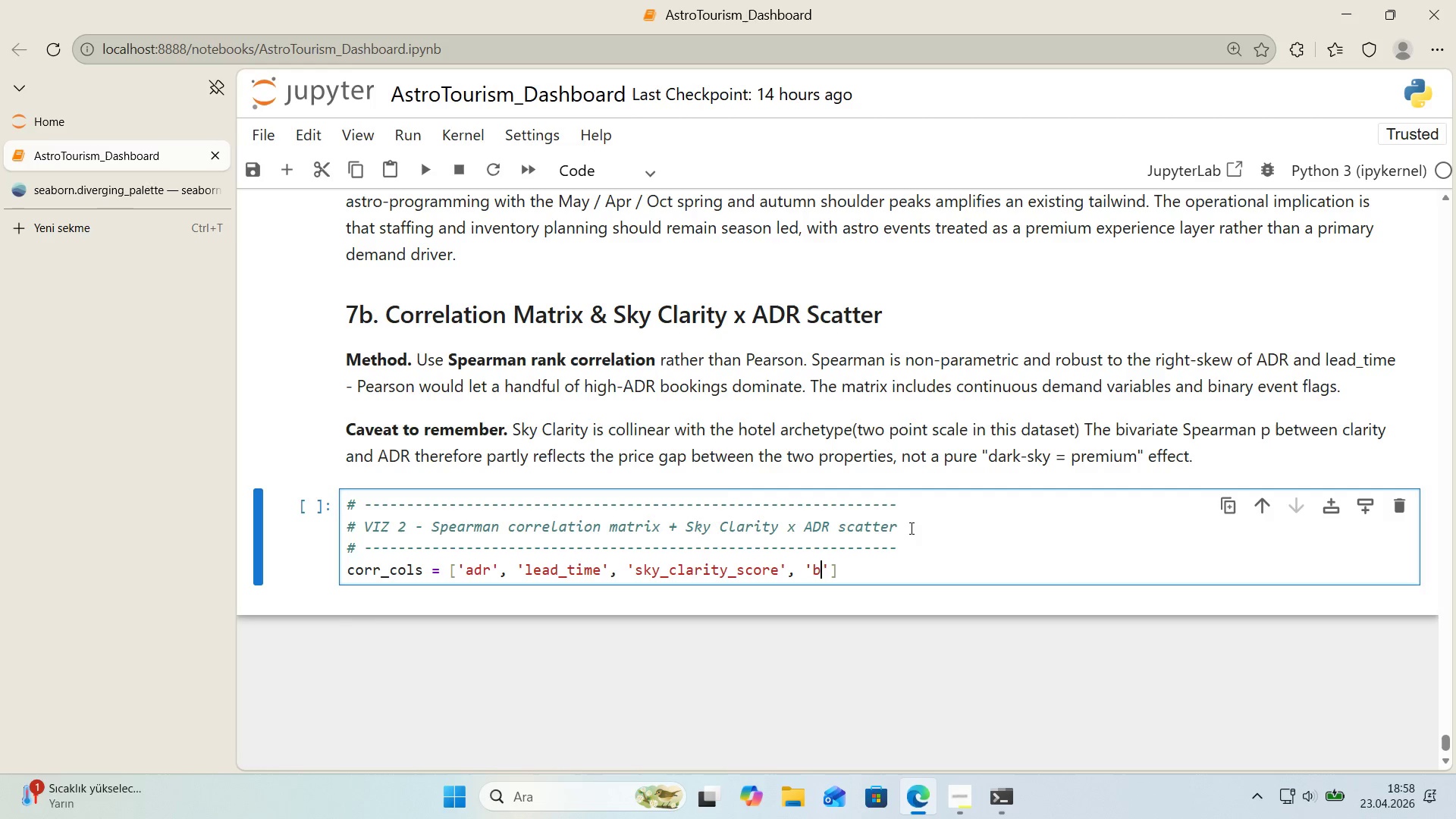 
type(bortle_scale)
 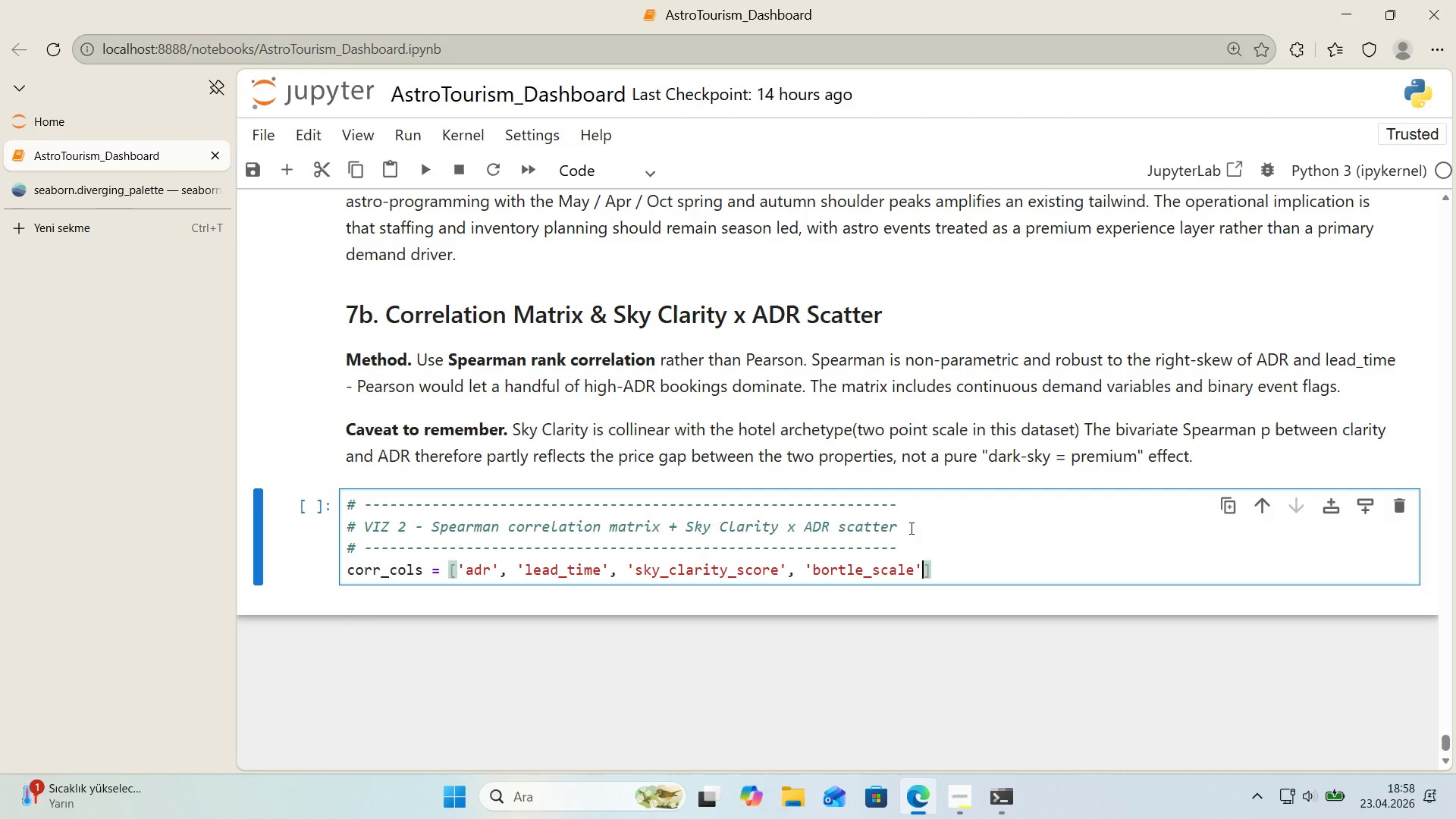 
 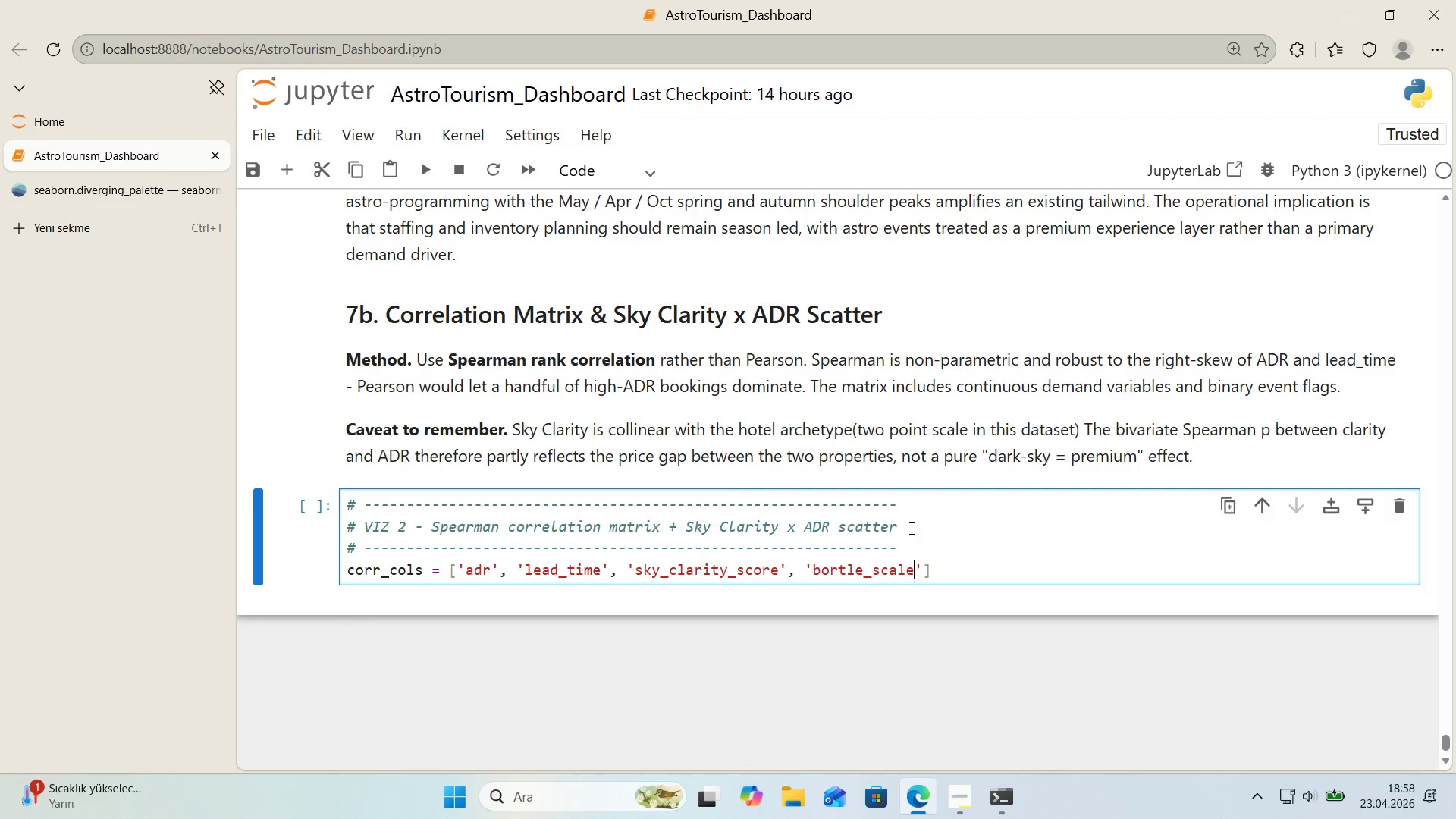 
key(ArrowRight)
 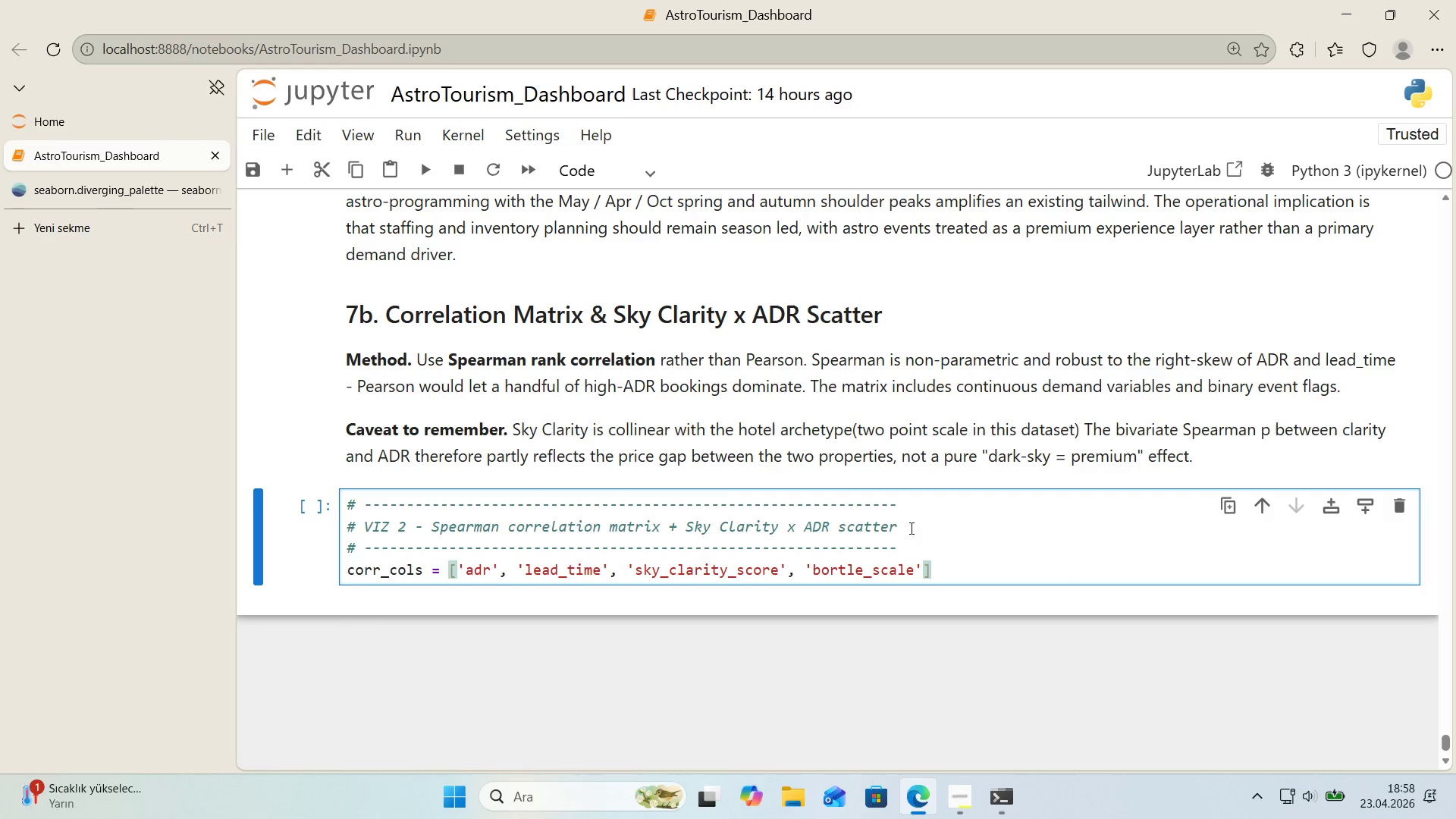 
key(Comma)
 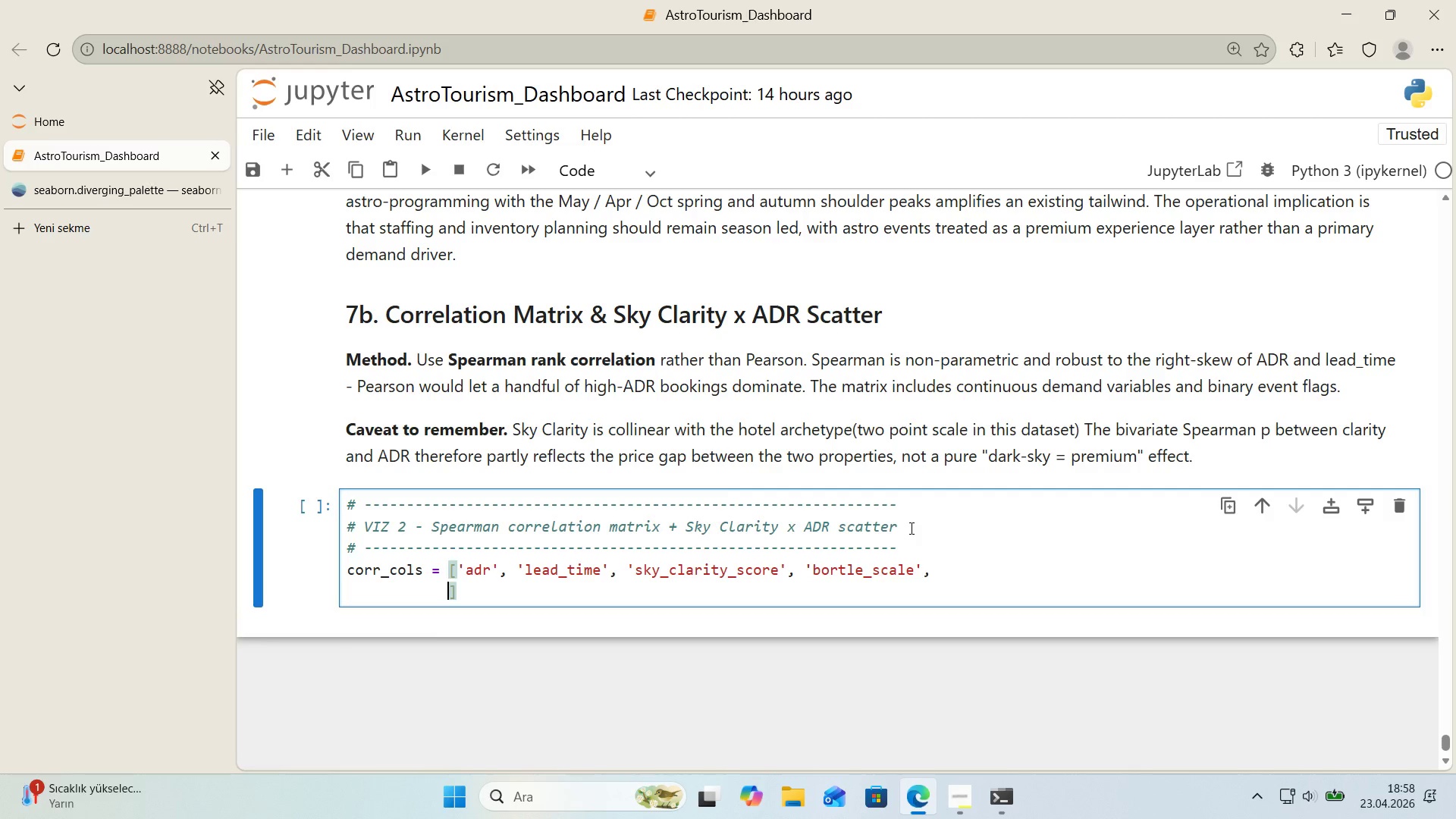 
key(Enter)
 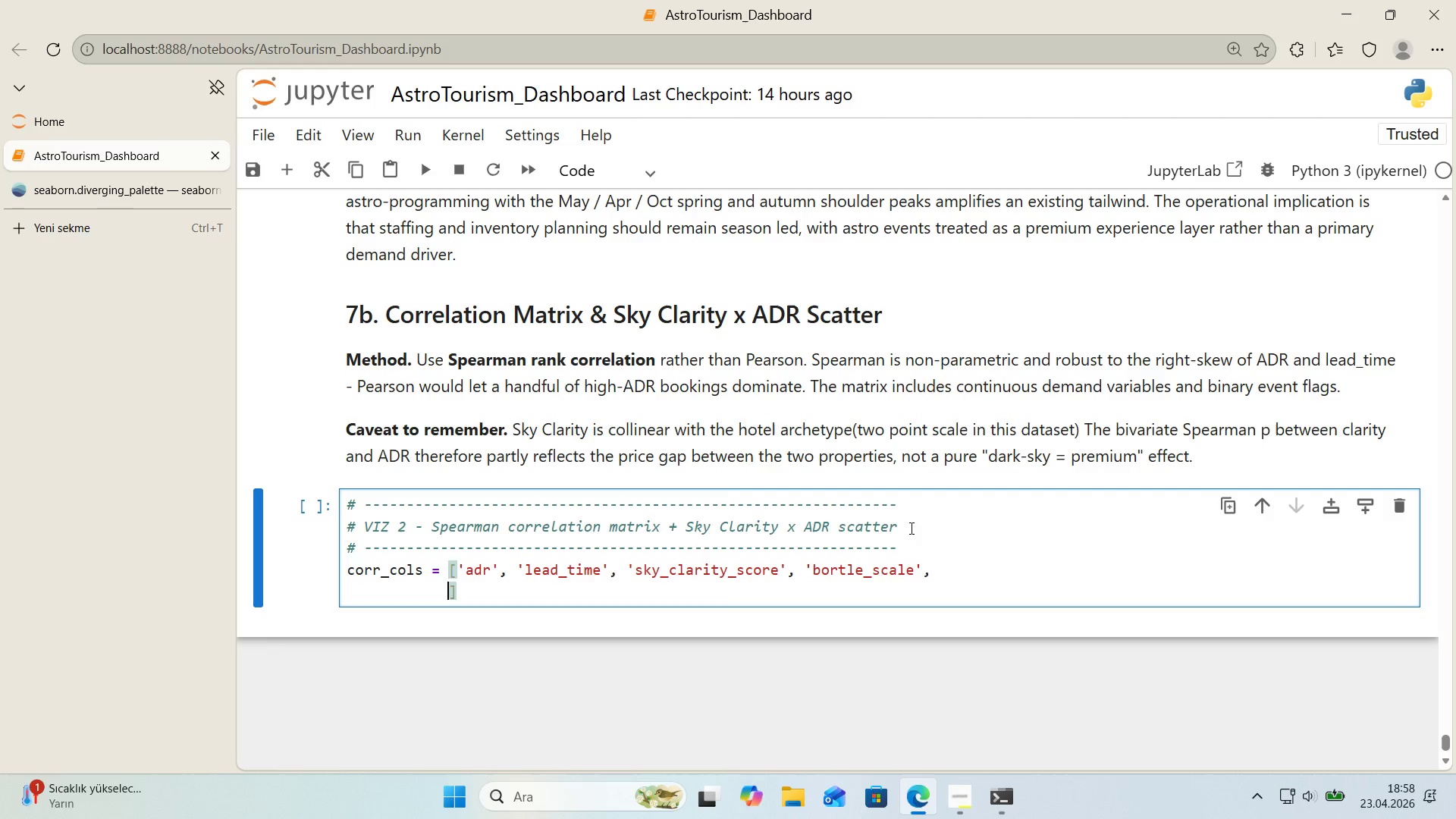 
type(@@)
 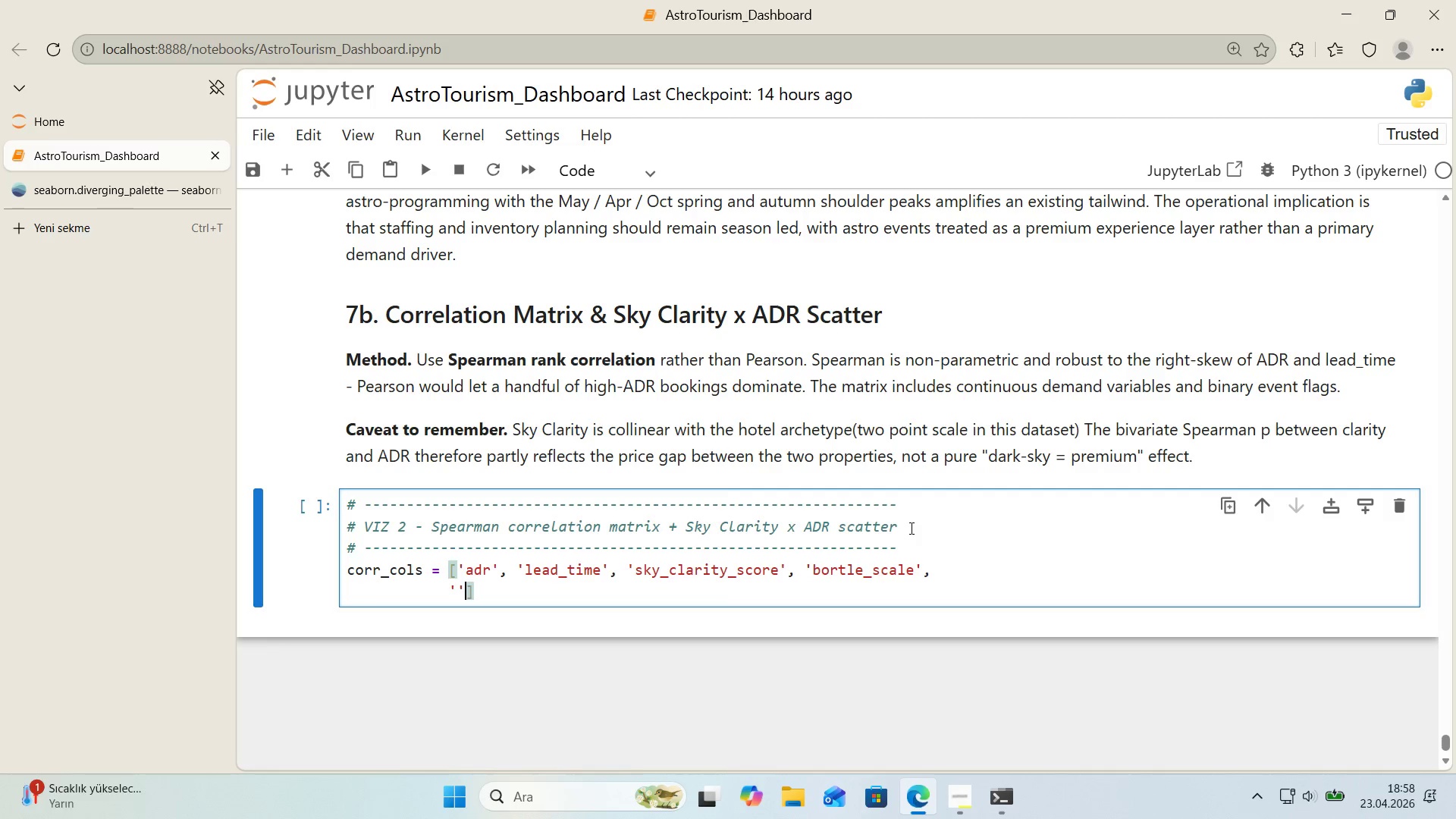 
key(ArrowLeft)
 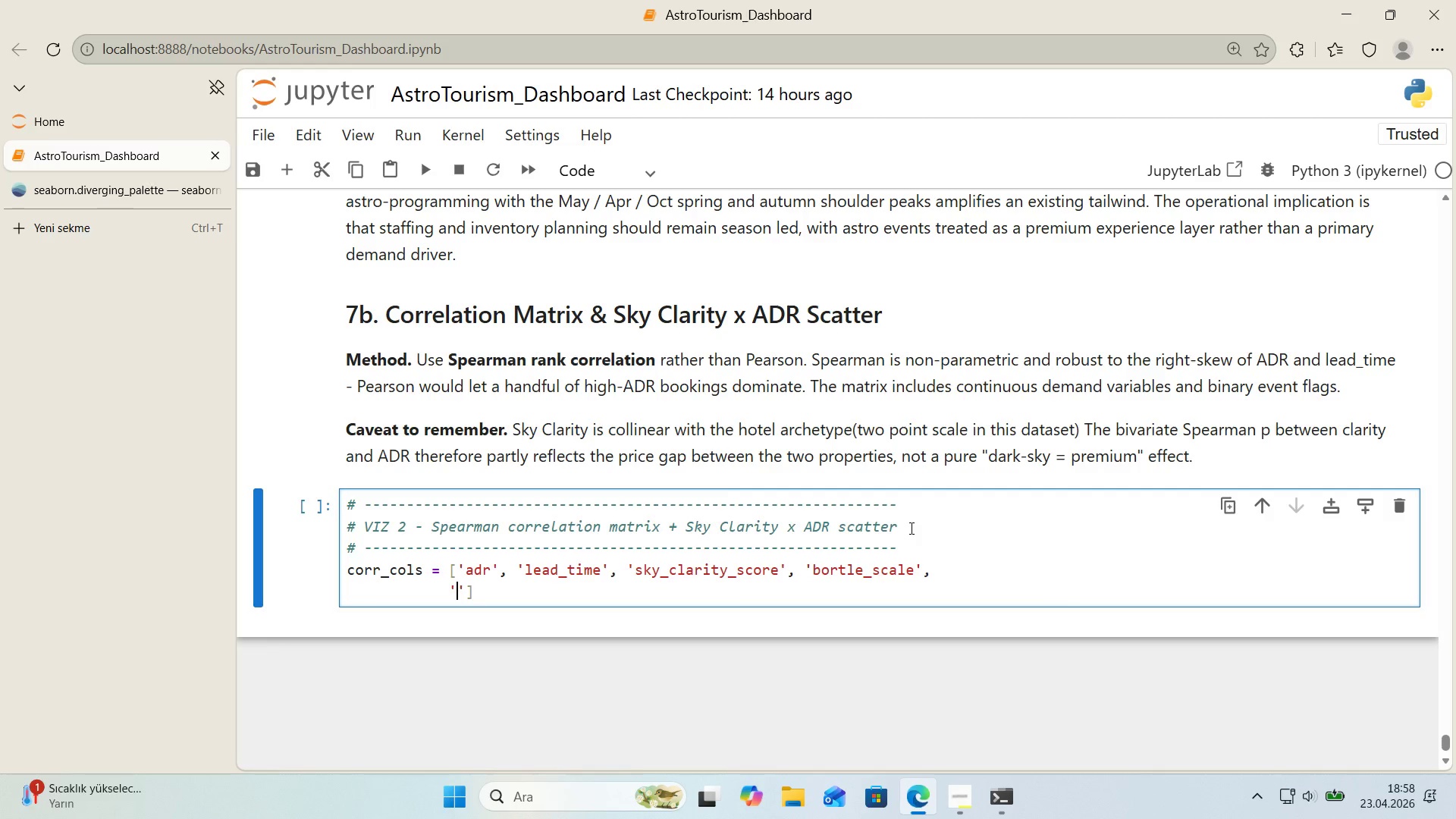 
type(moon_'llum'nat'on)
 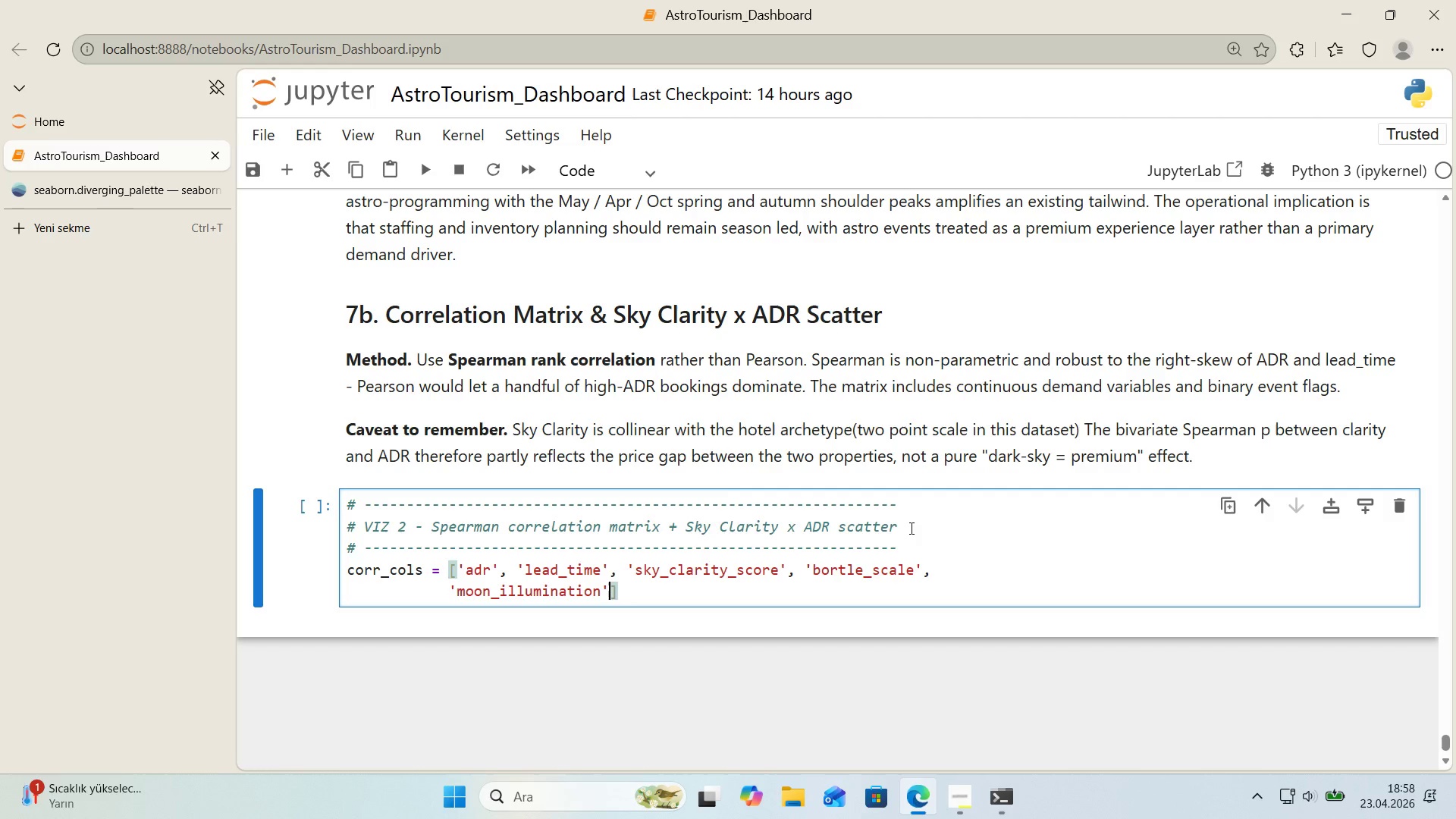 
key(ArrowRight)
 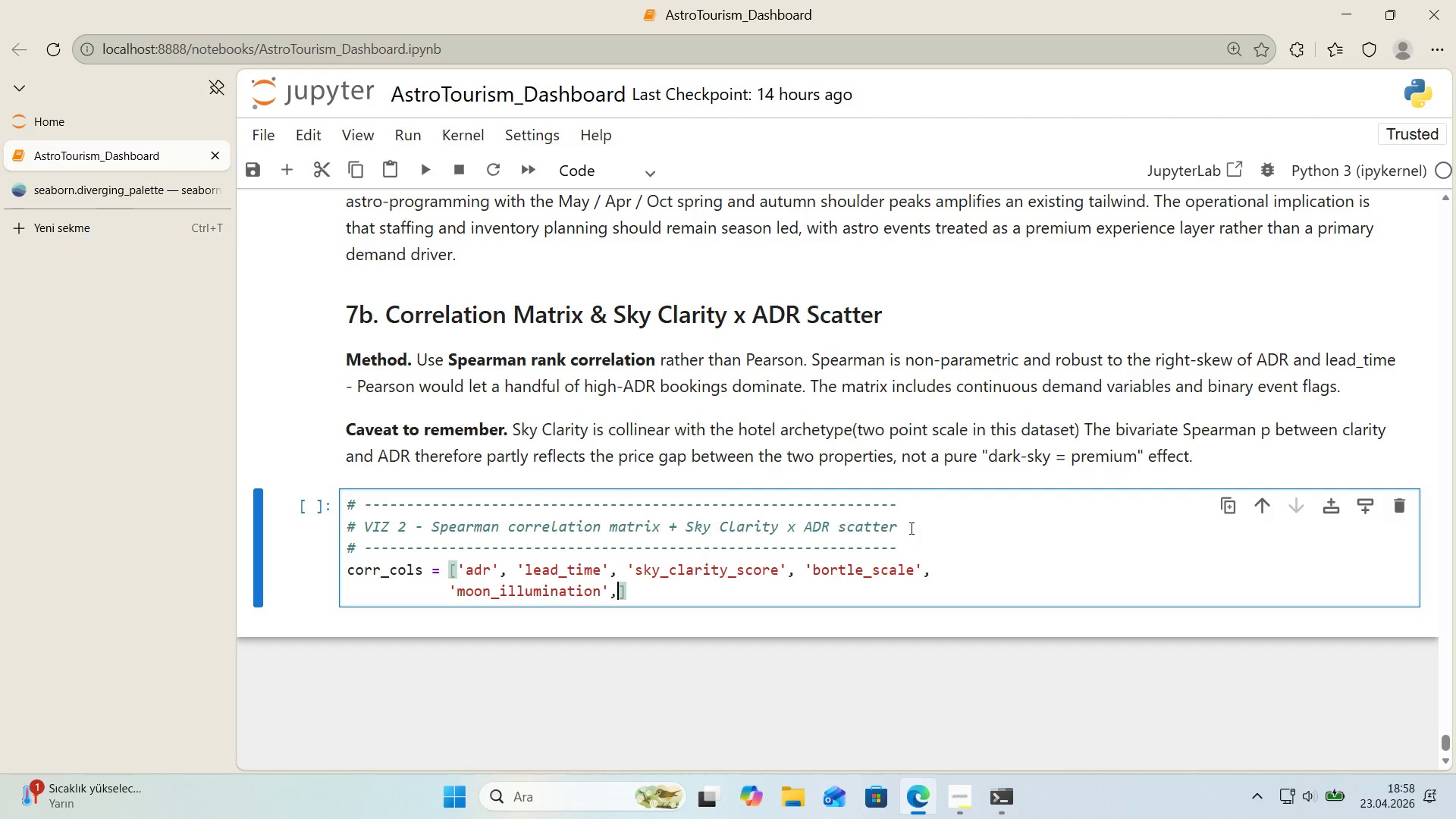 
type(, @@)
 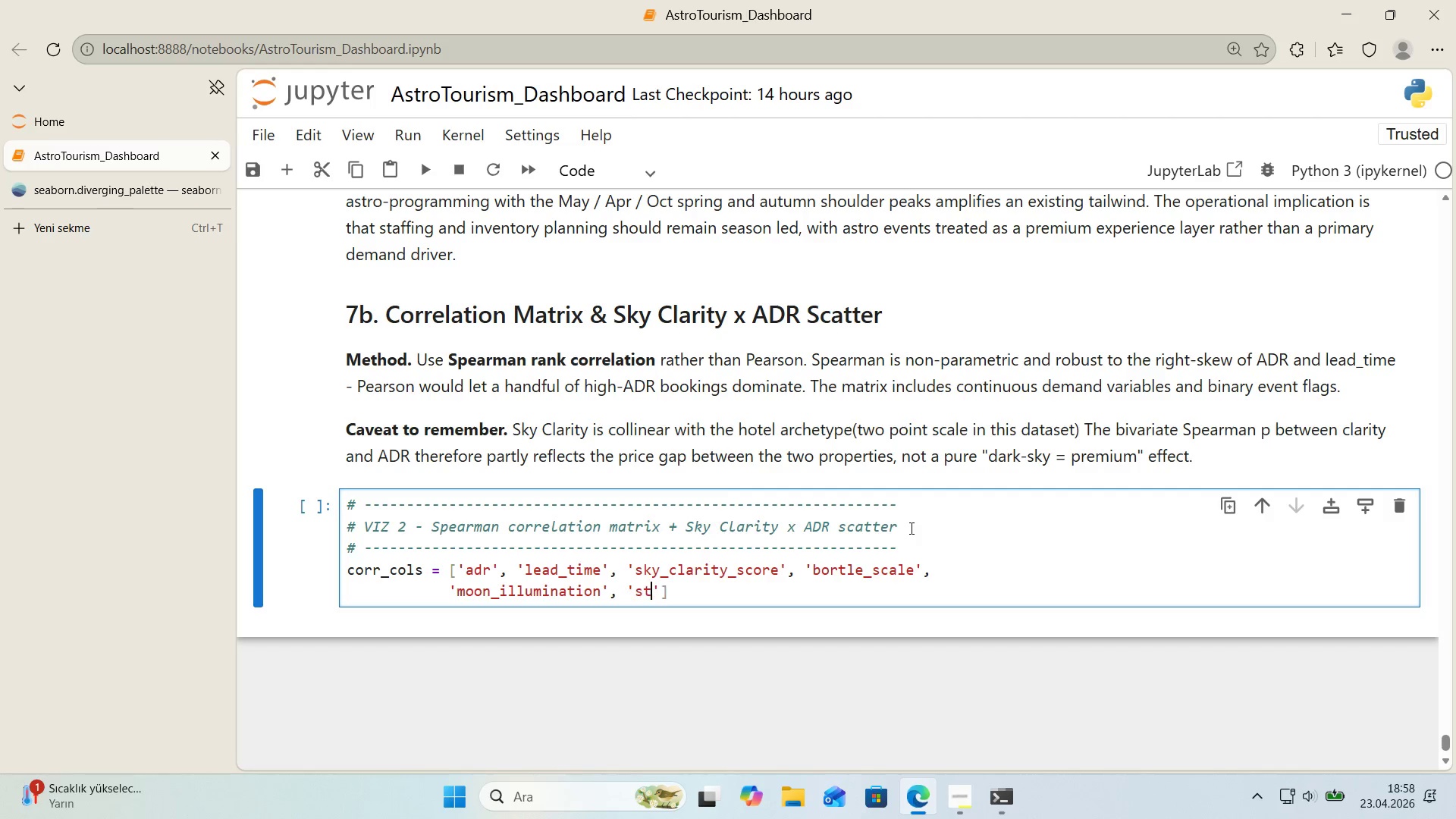 
 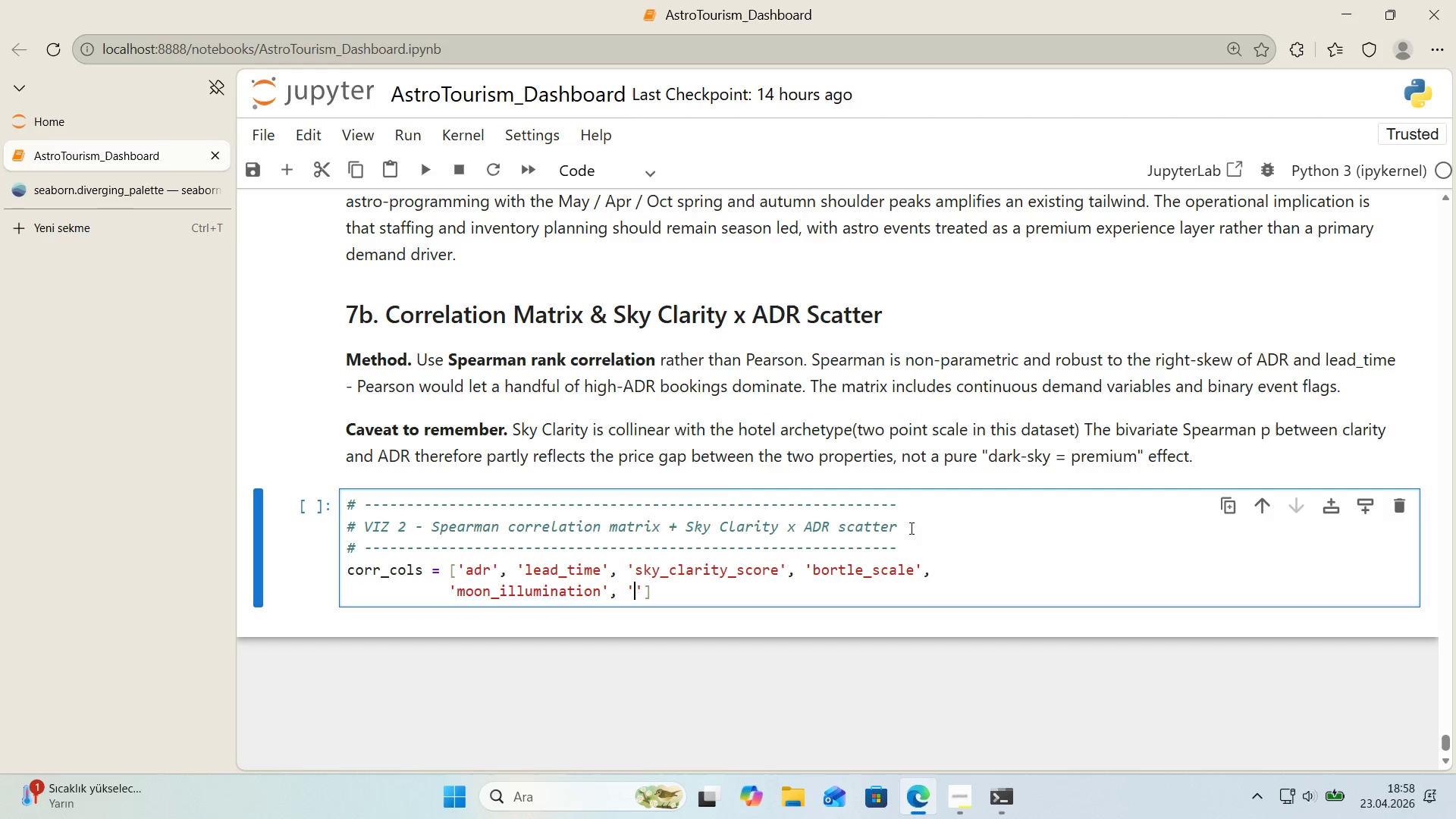 
key(ArrowLeft)
 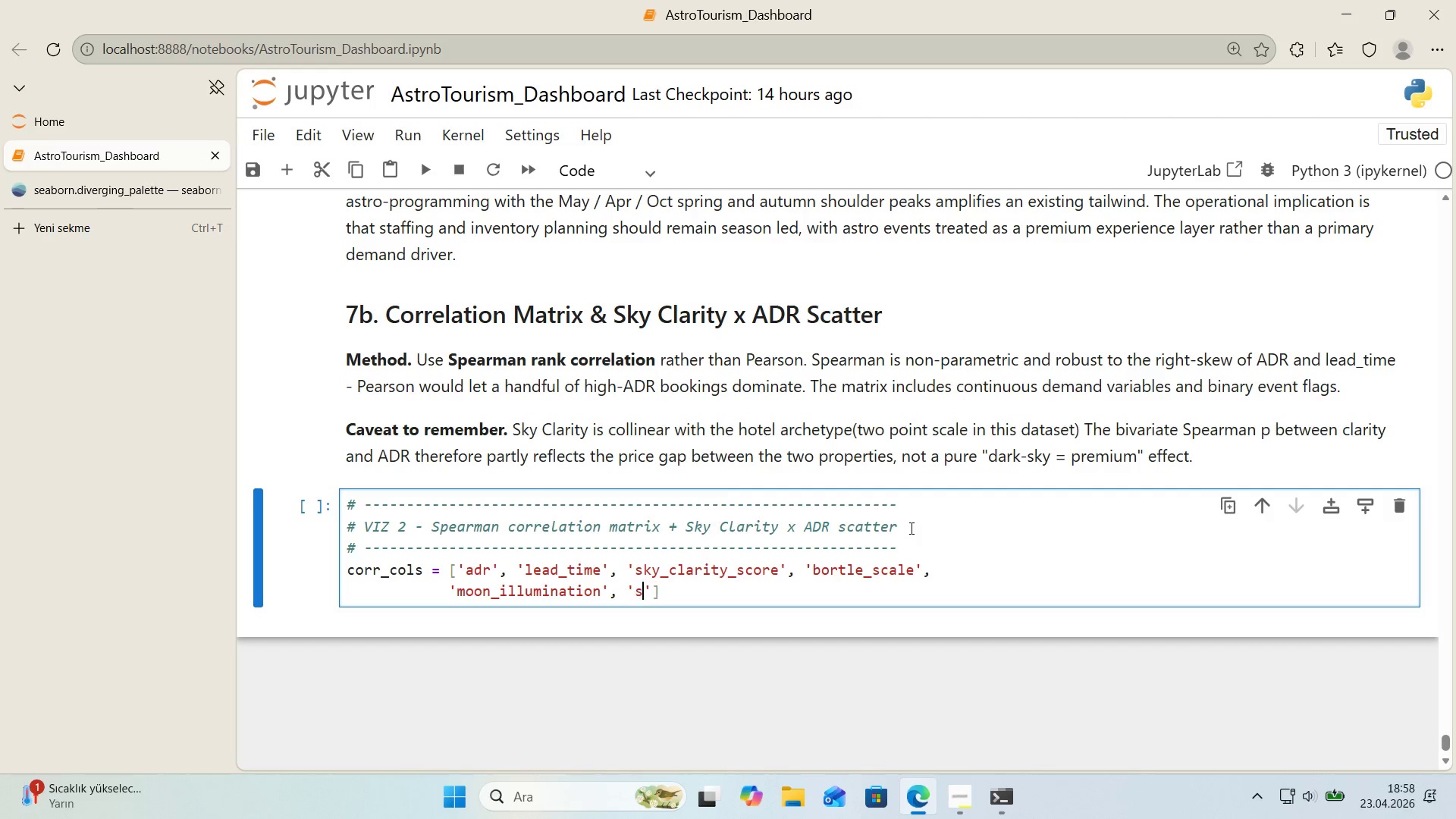 
type(stays_'n_weekend_n'ghts)
 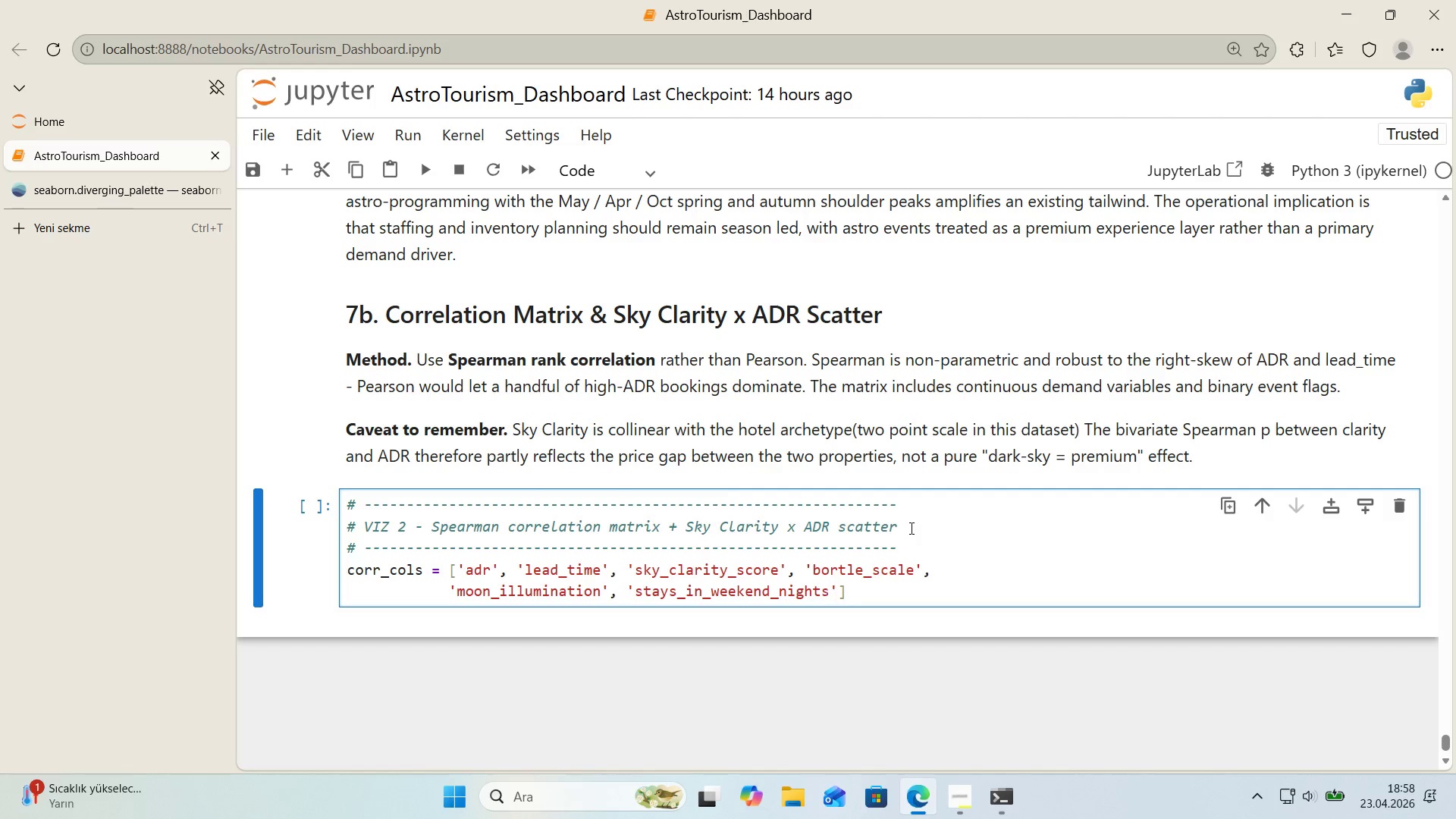 
key(ArrowRight)
 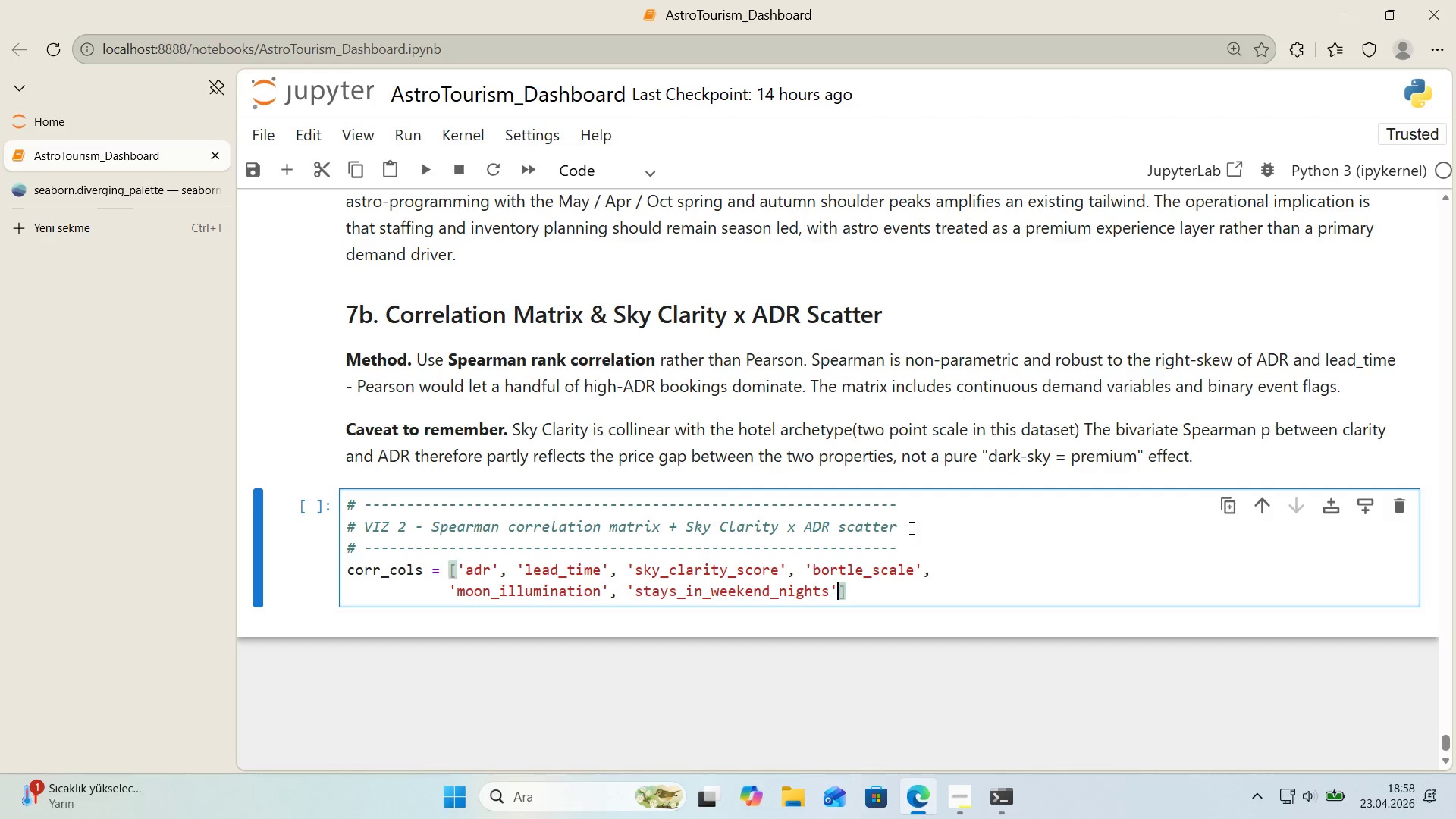 
key(Comma)
 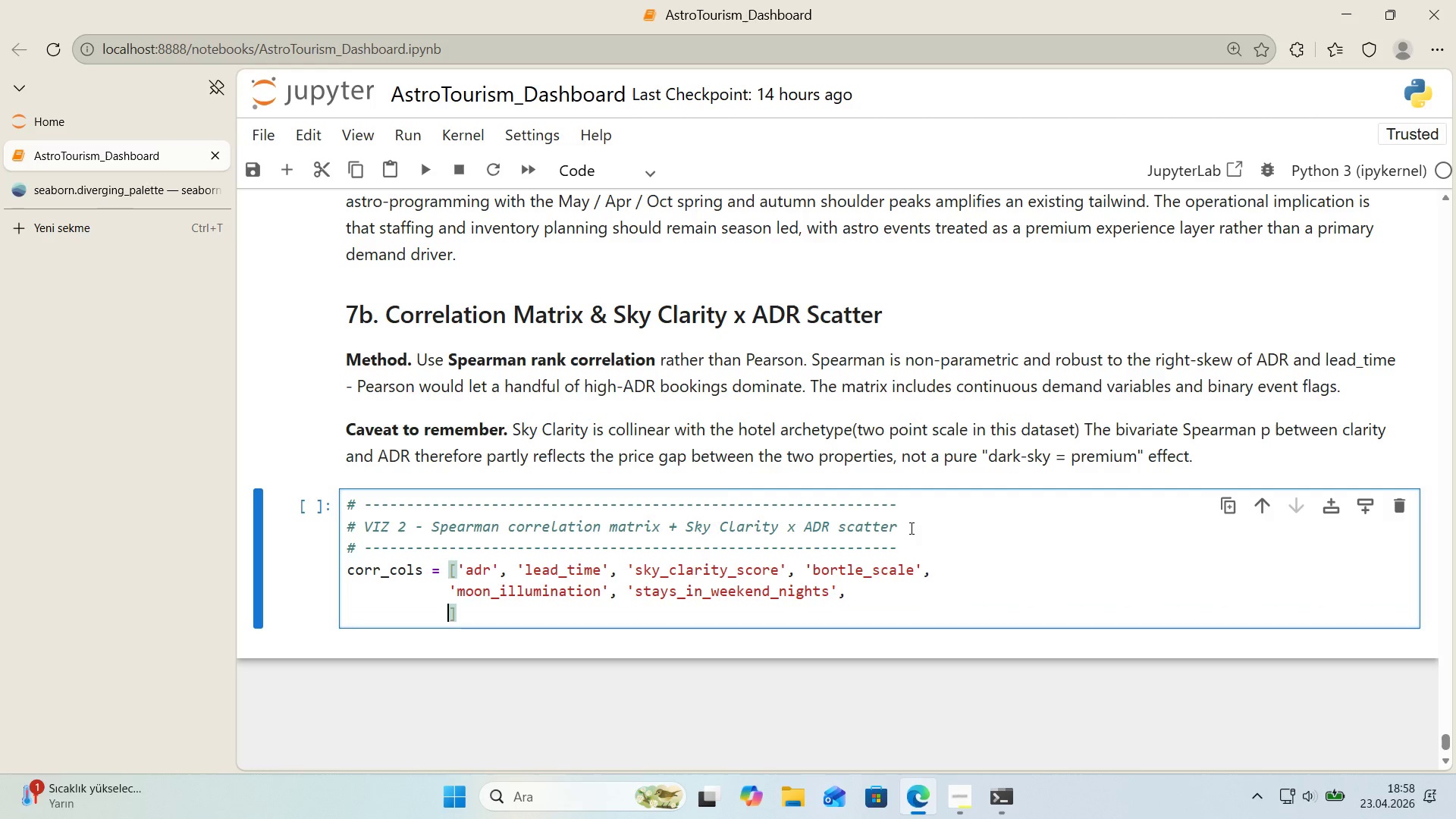 
key(Enter)
 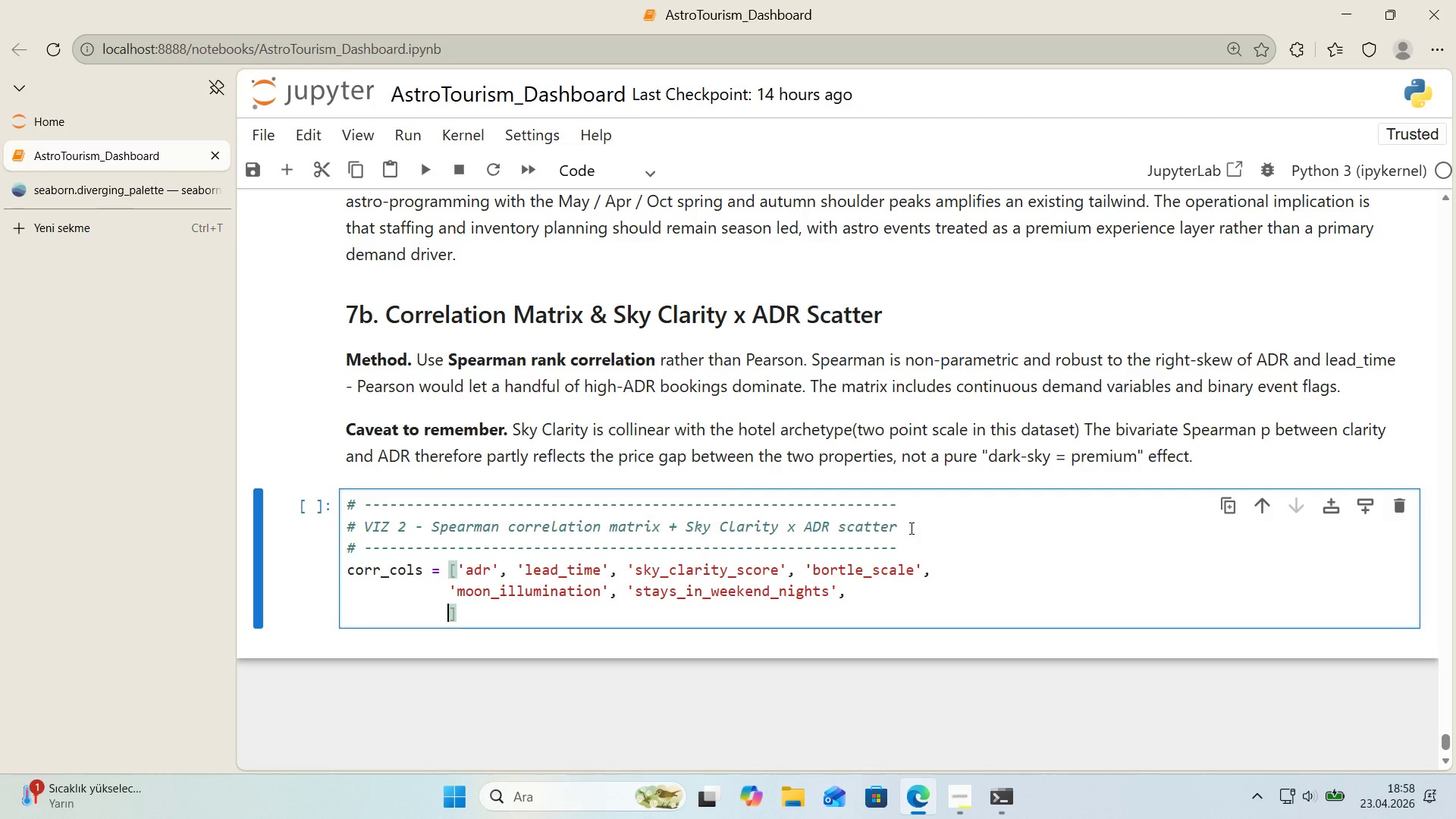 
type(@@)
 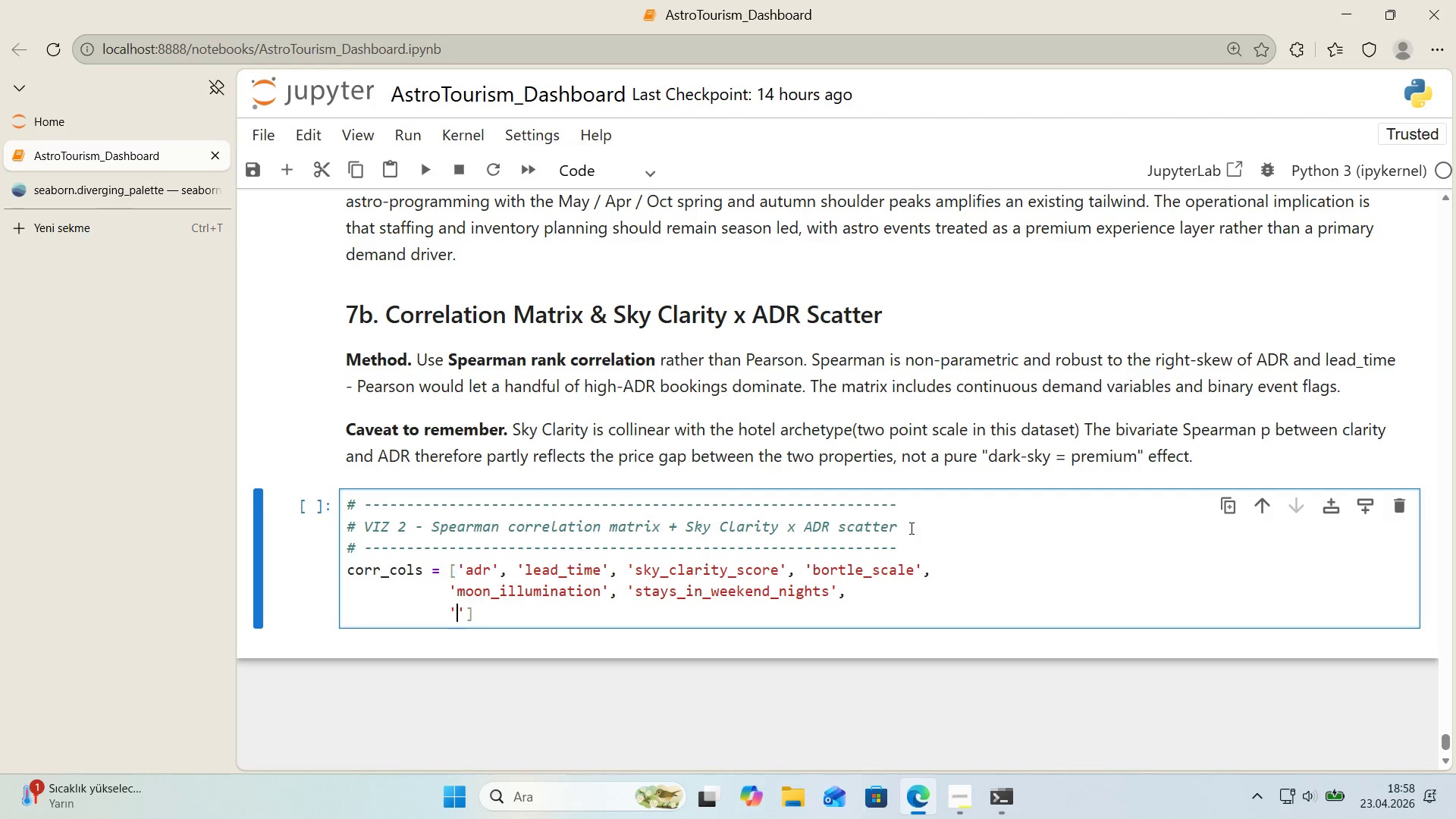 
key(ArrowLeft)
 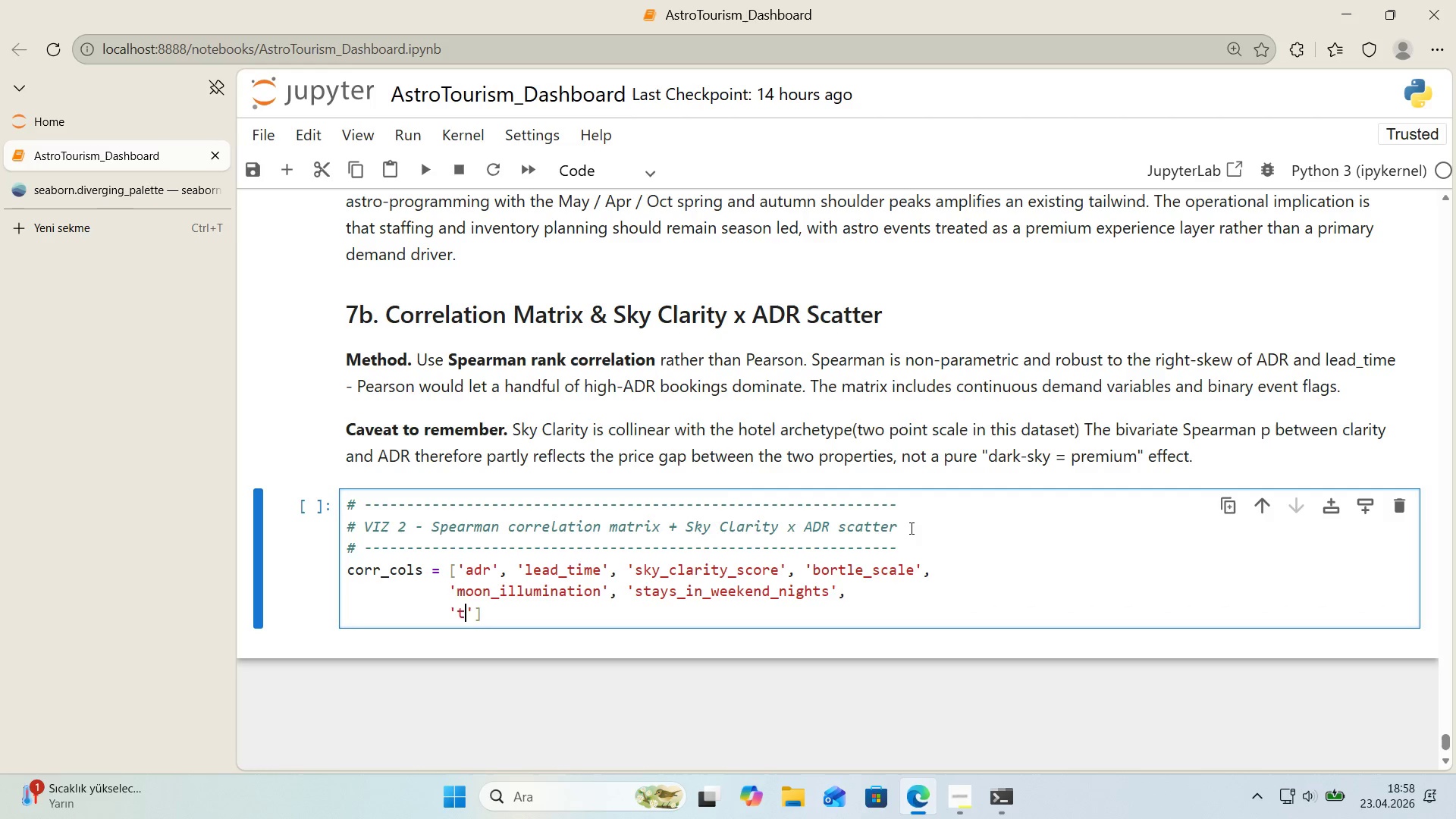 
type(total_of_spec'al_requests)
 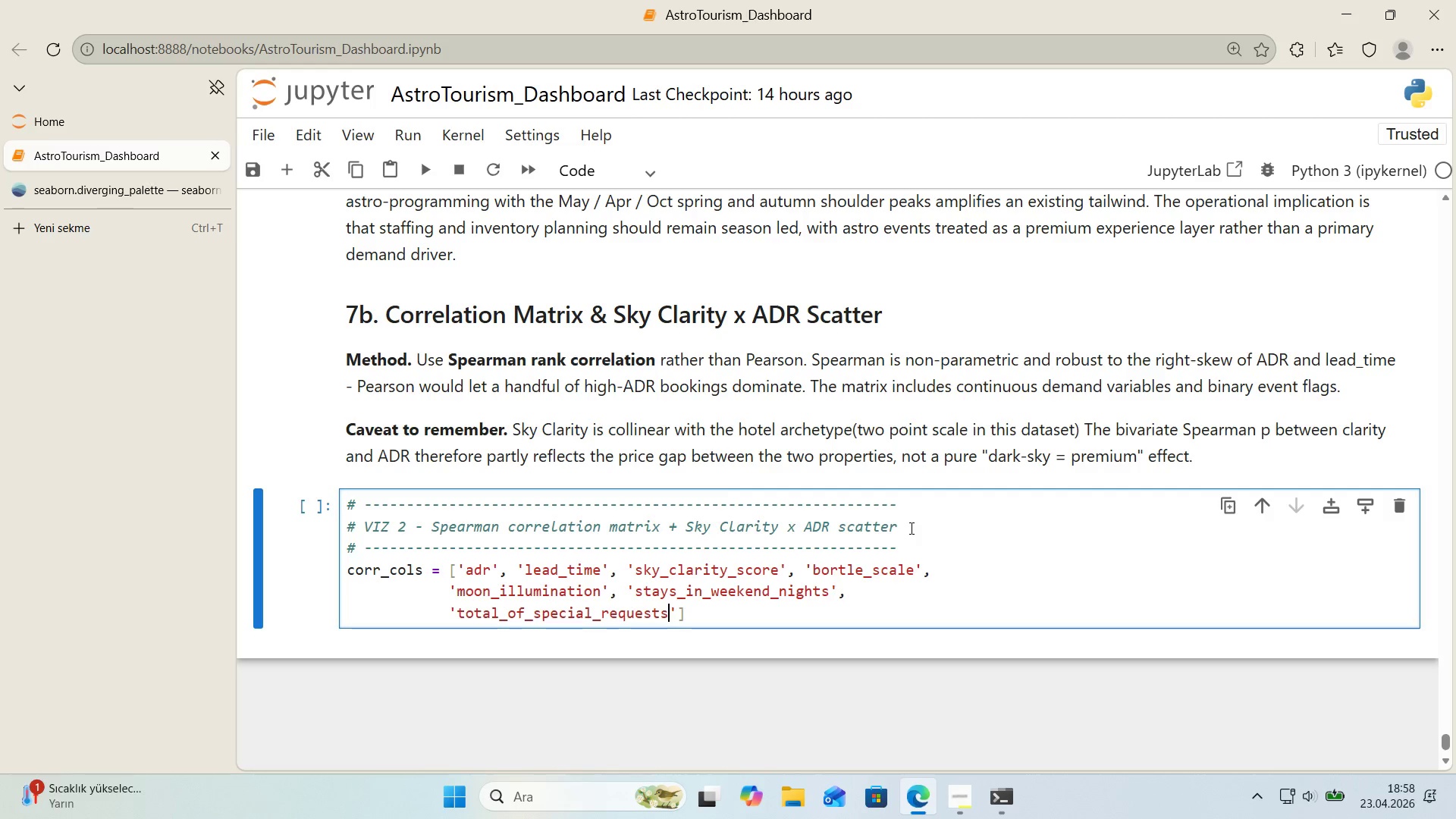 
key(ArrowRight)
 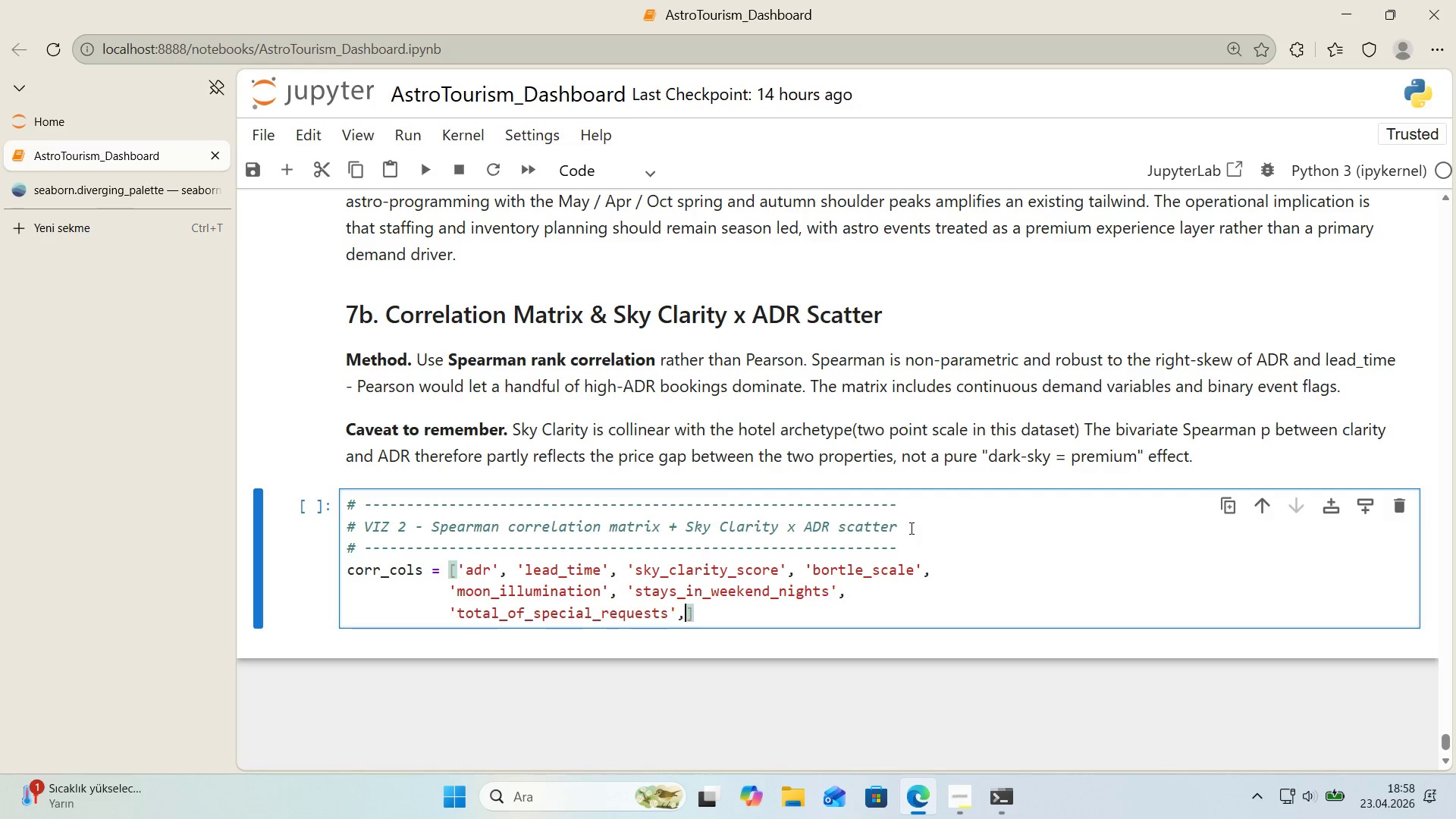 
type(, @@)
 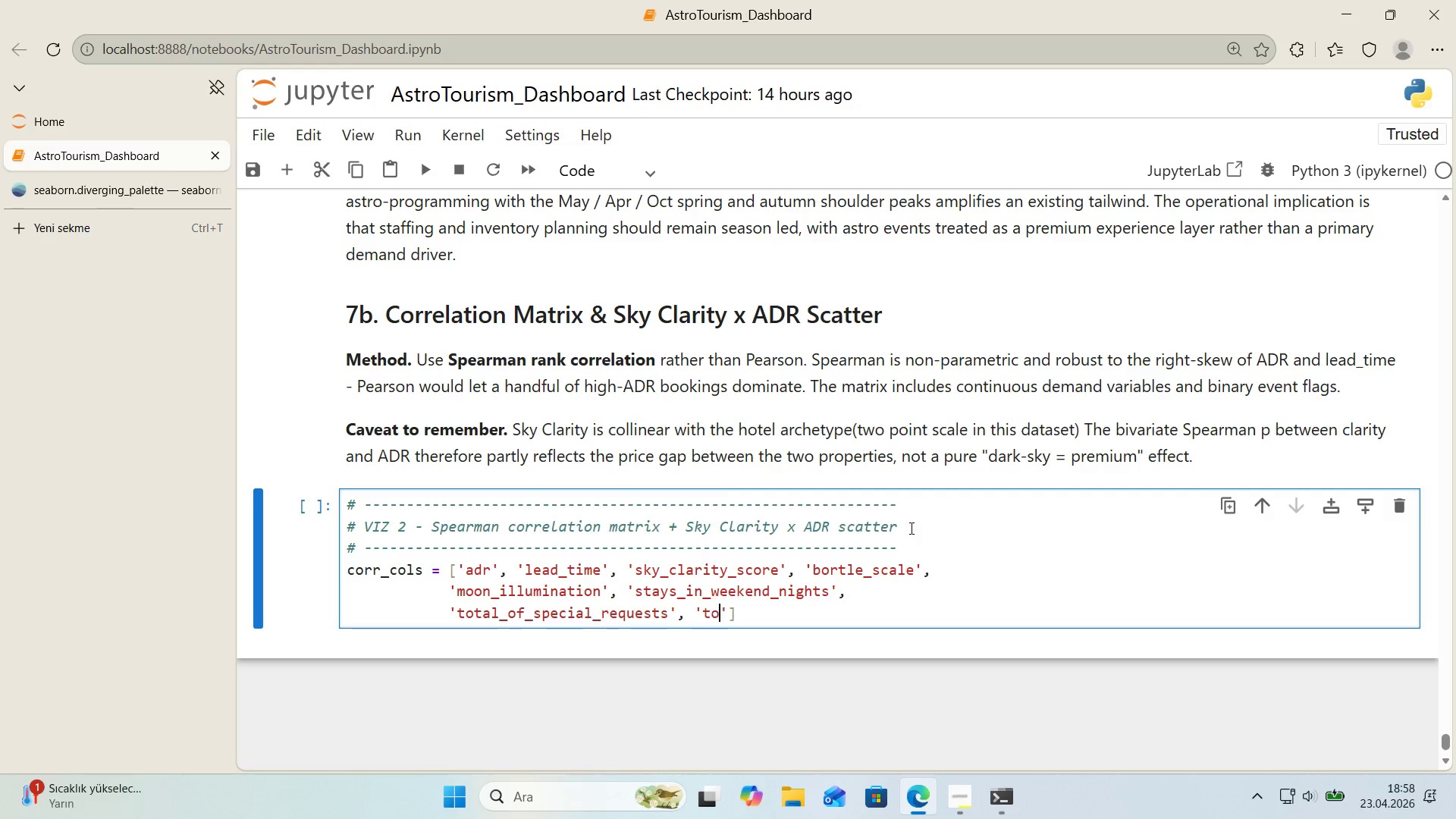 
 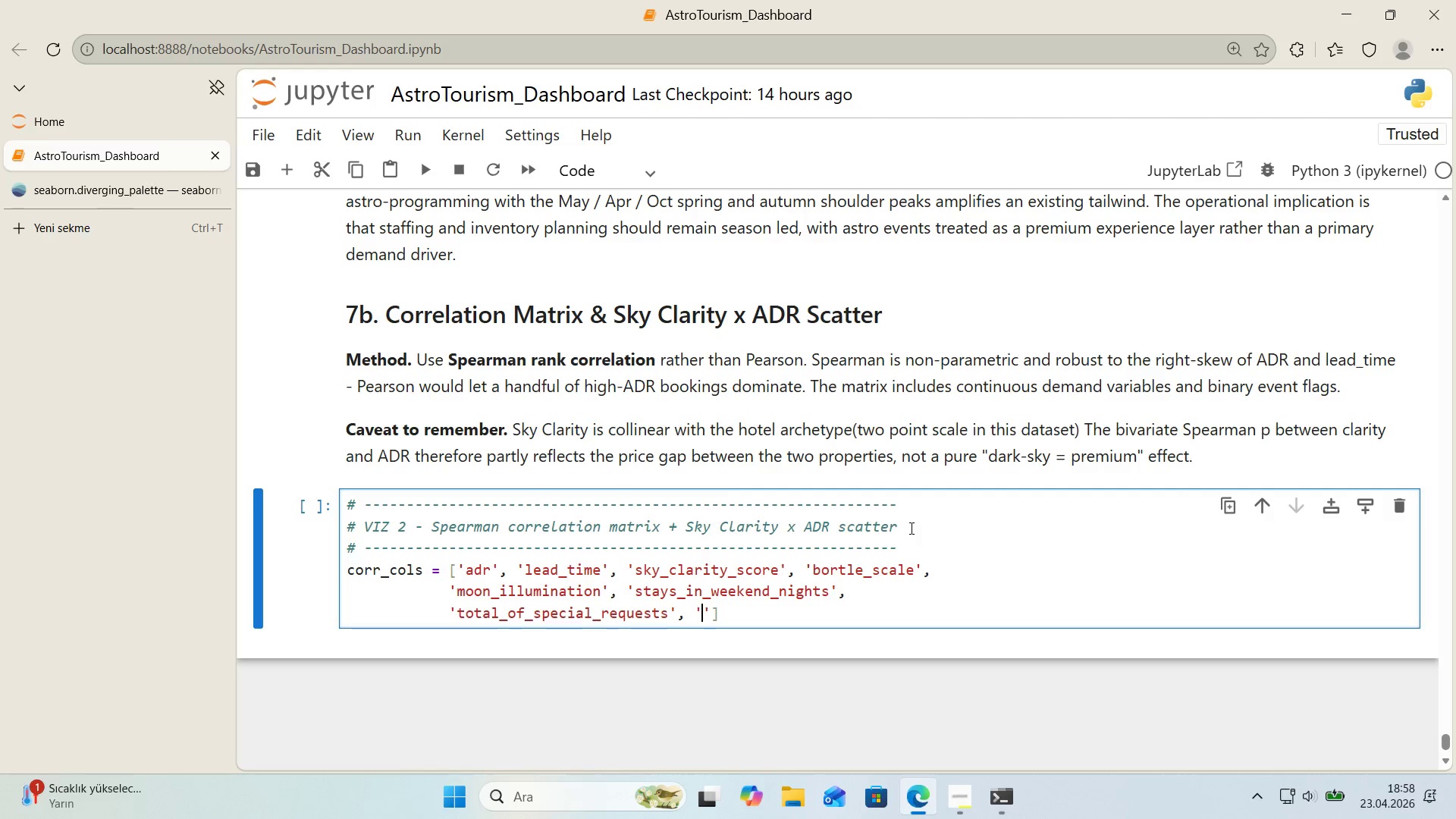 
key(ArrowLeft)
 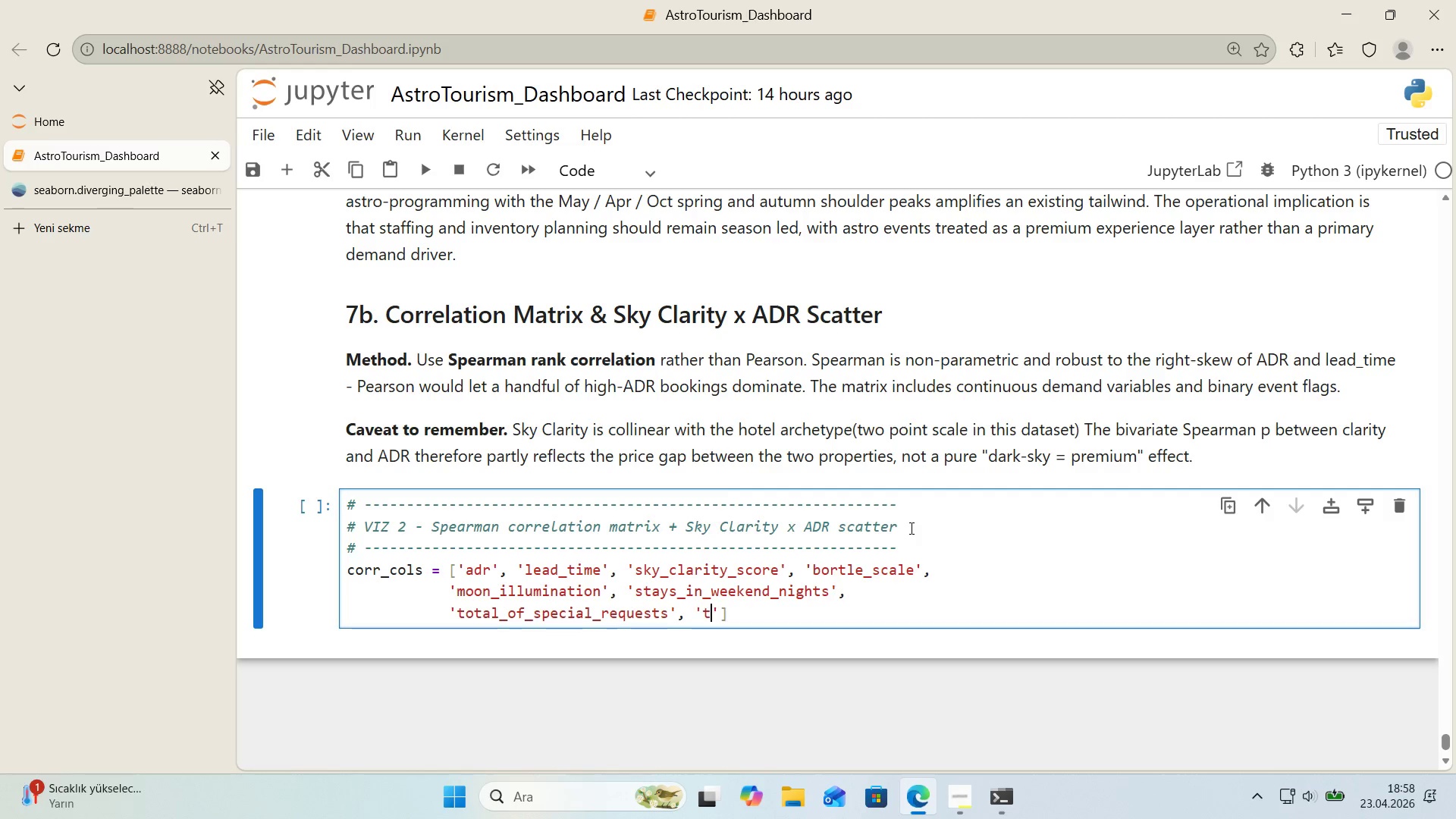 
type(total_guests)
 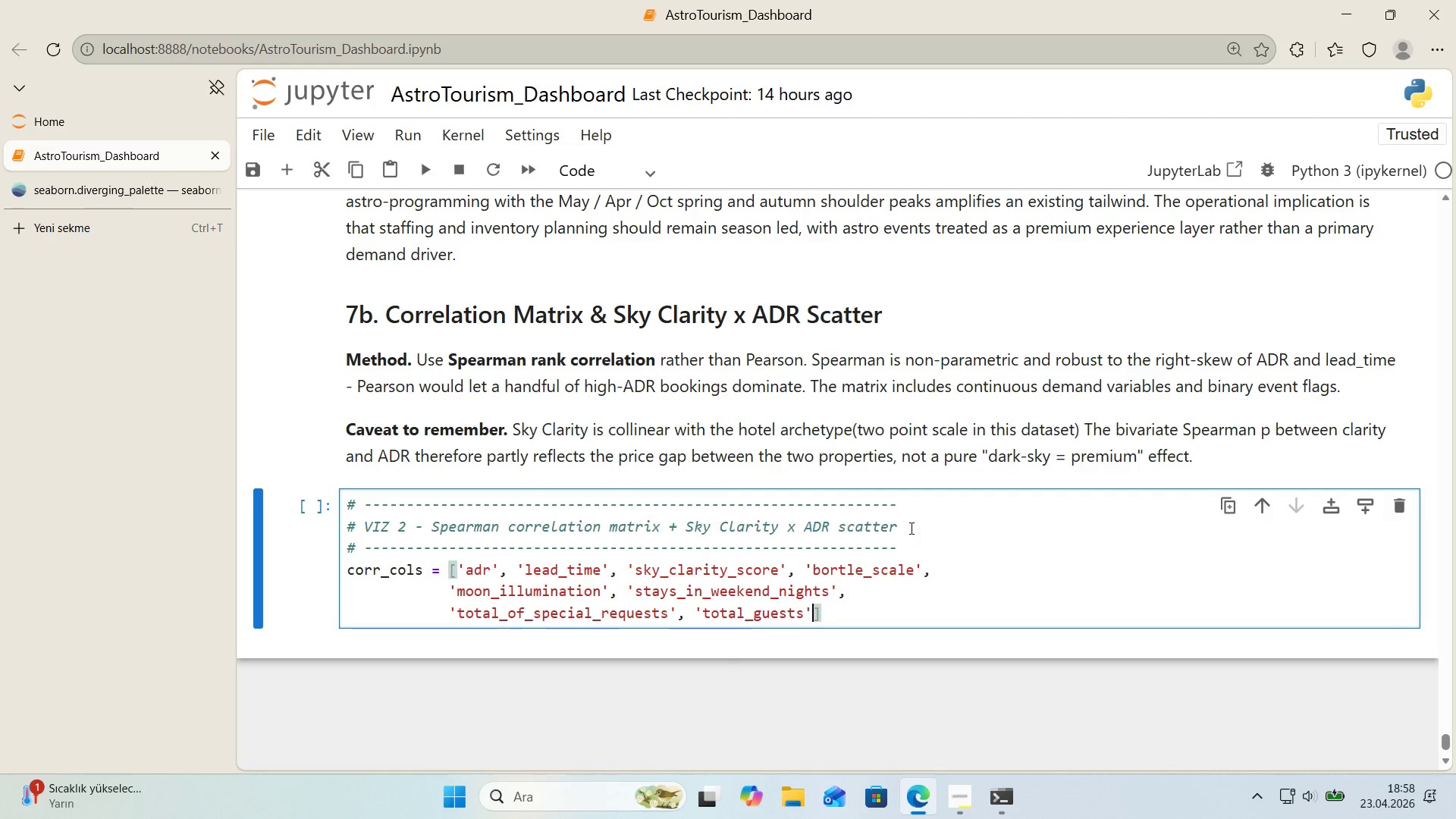 
key(ArrowRight)
 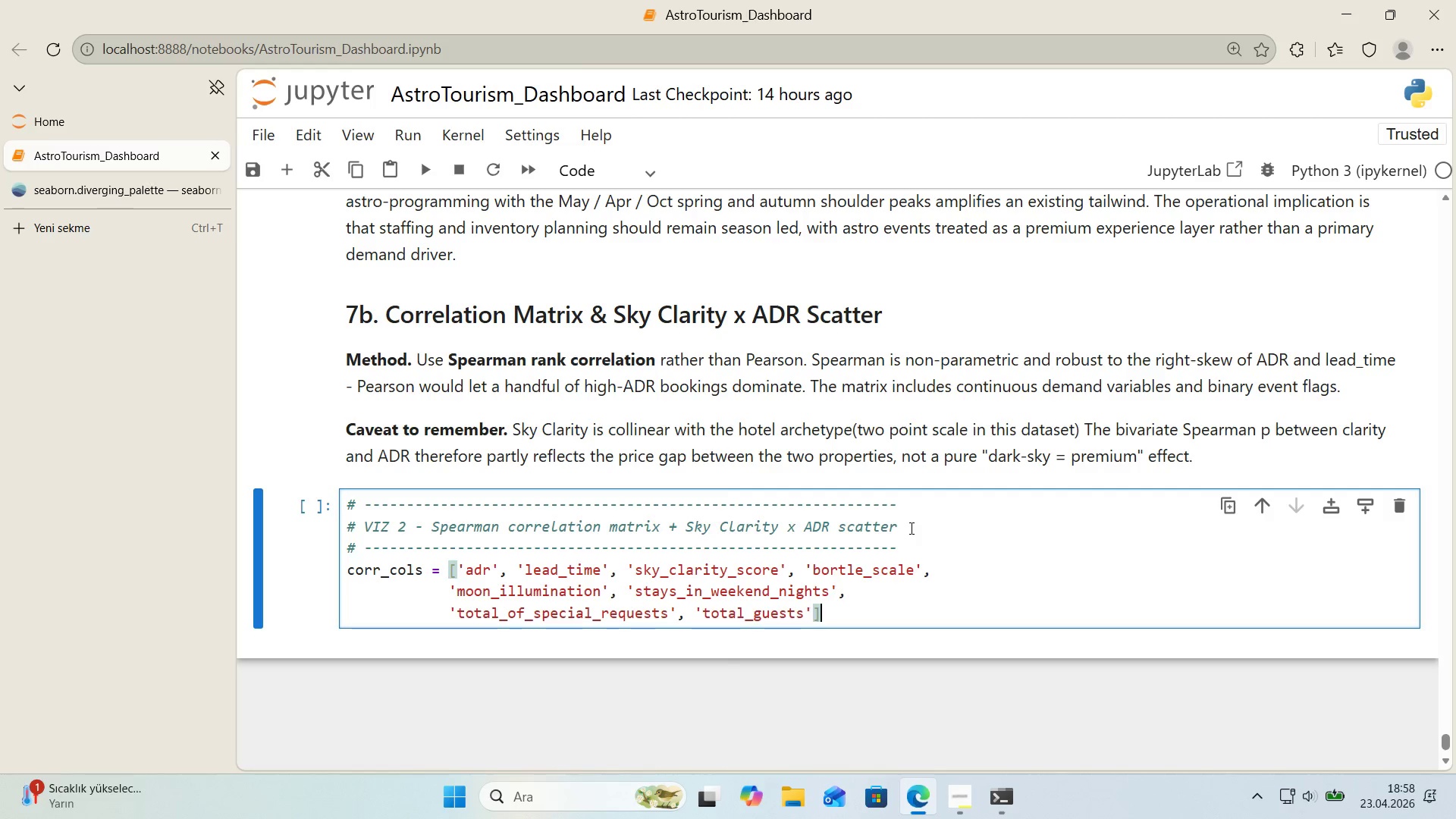 
key(ArrowRight)
 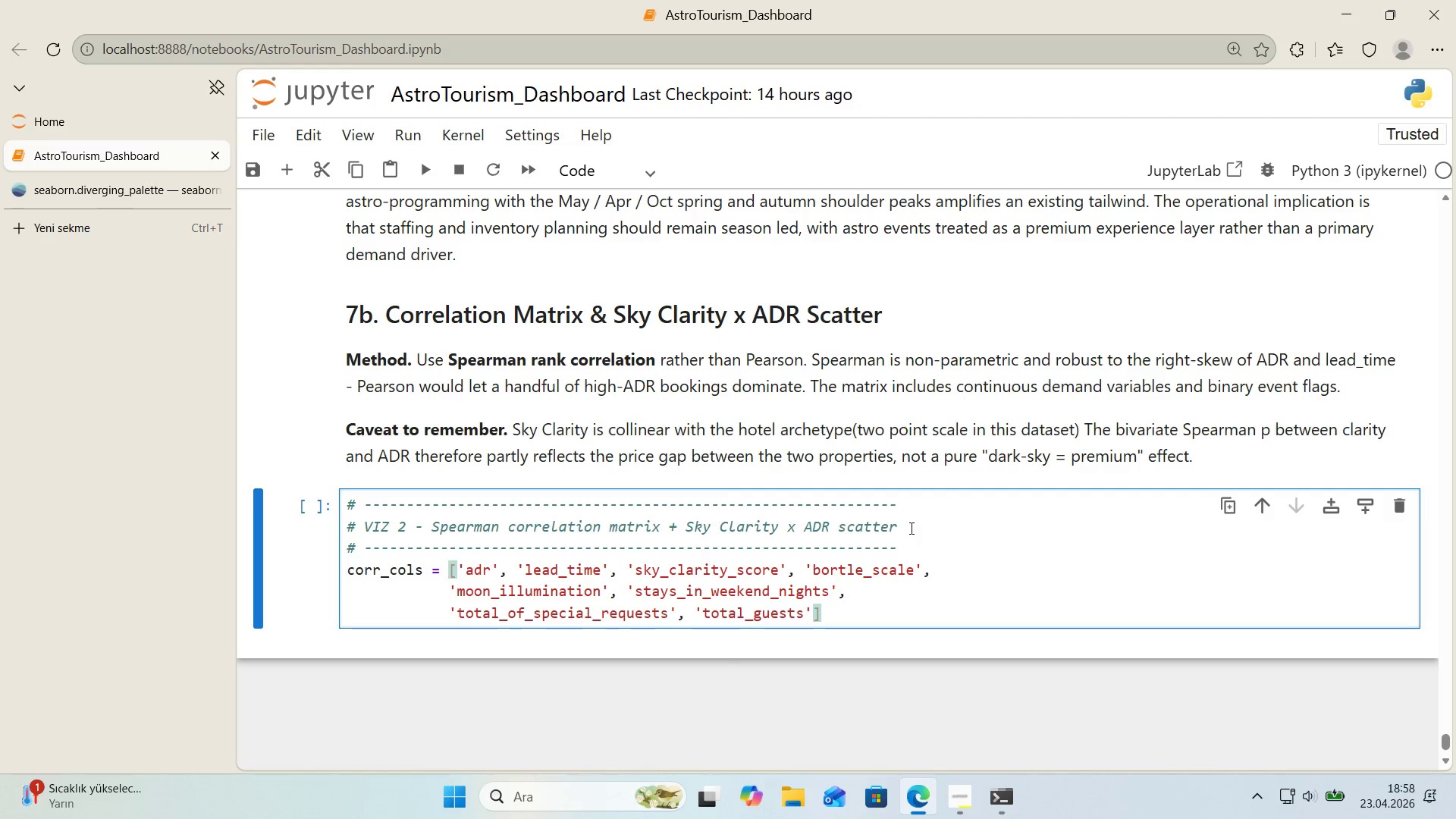 
key(Enter)
 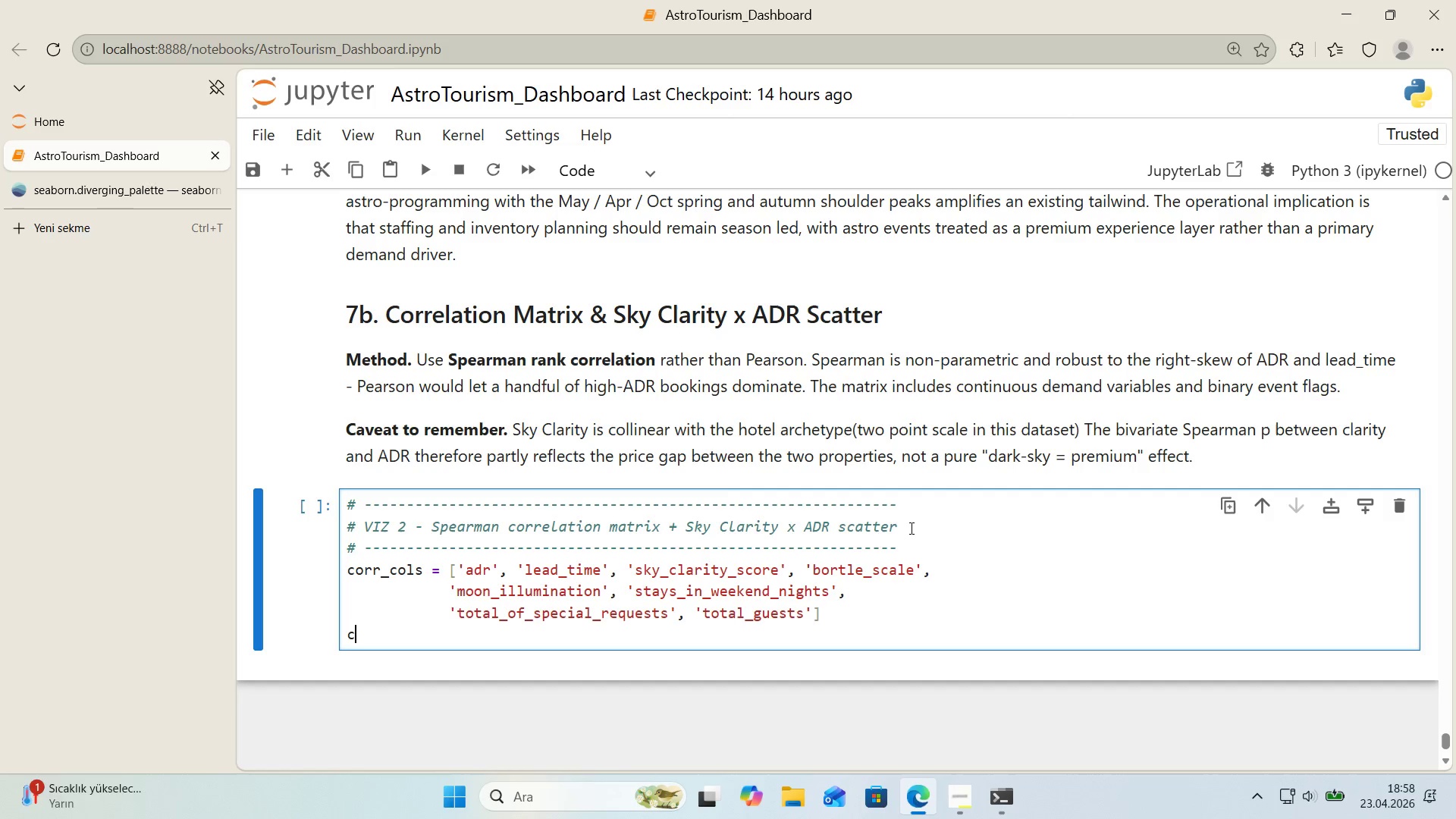 
type(corr_cols ) )
 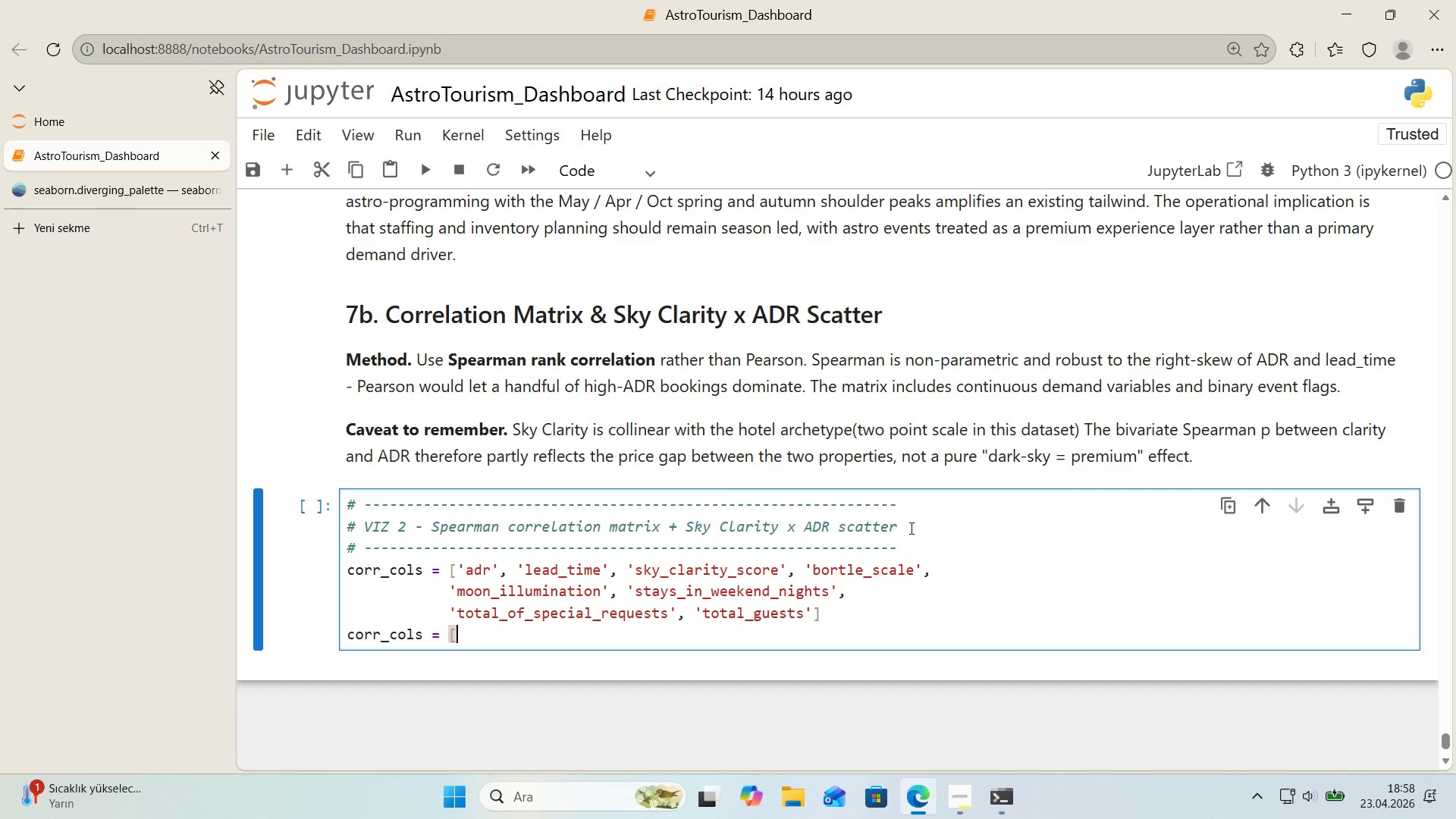 
key(Alt+Control+8)
 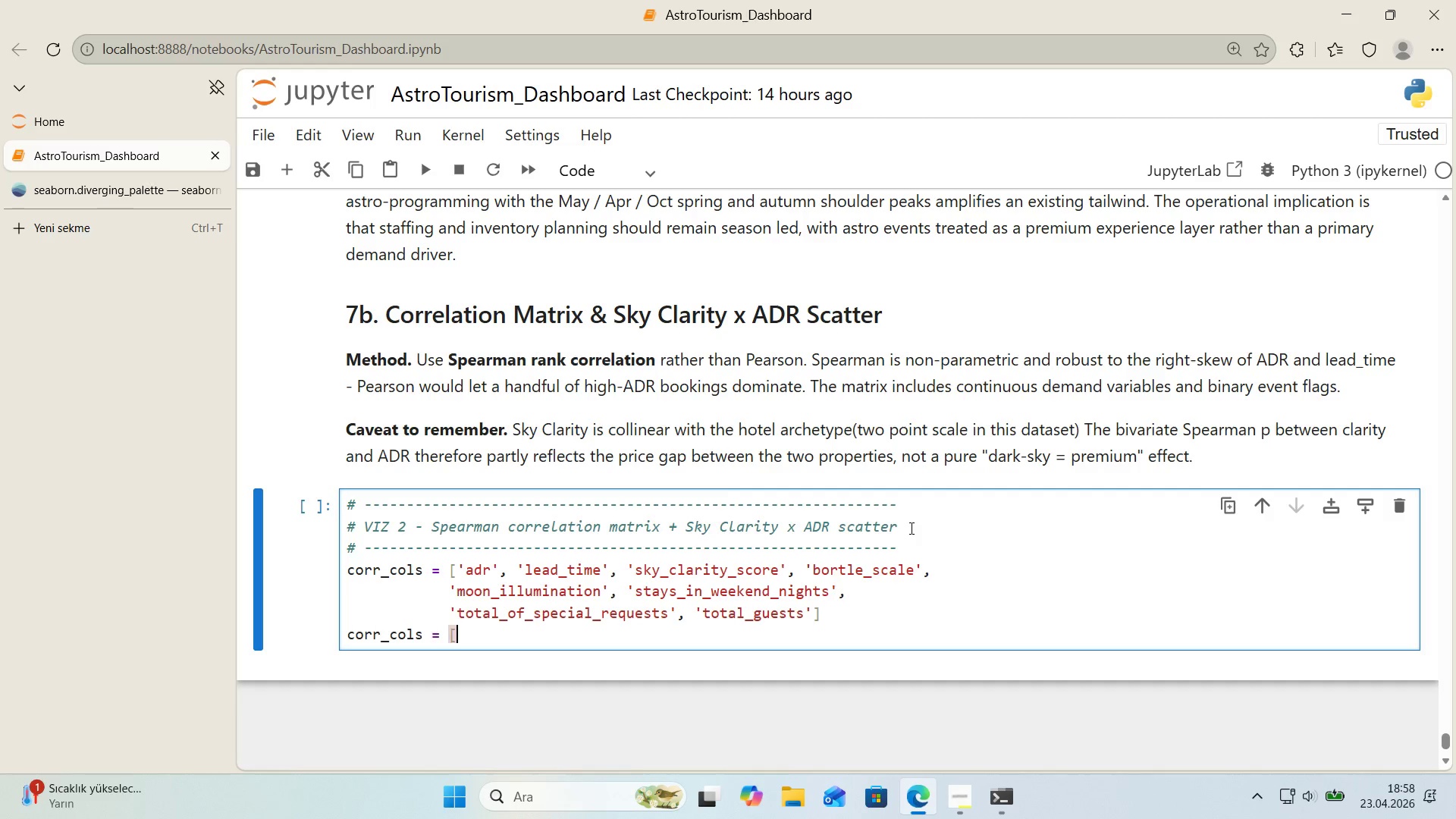 
key(Alt+Control+9)
 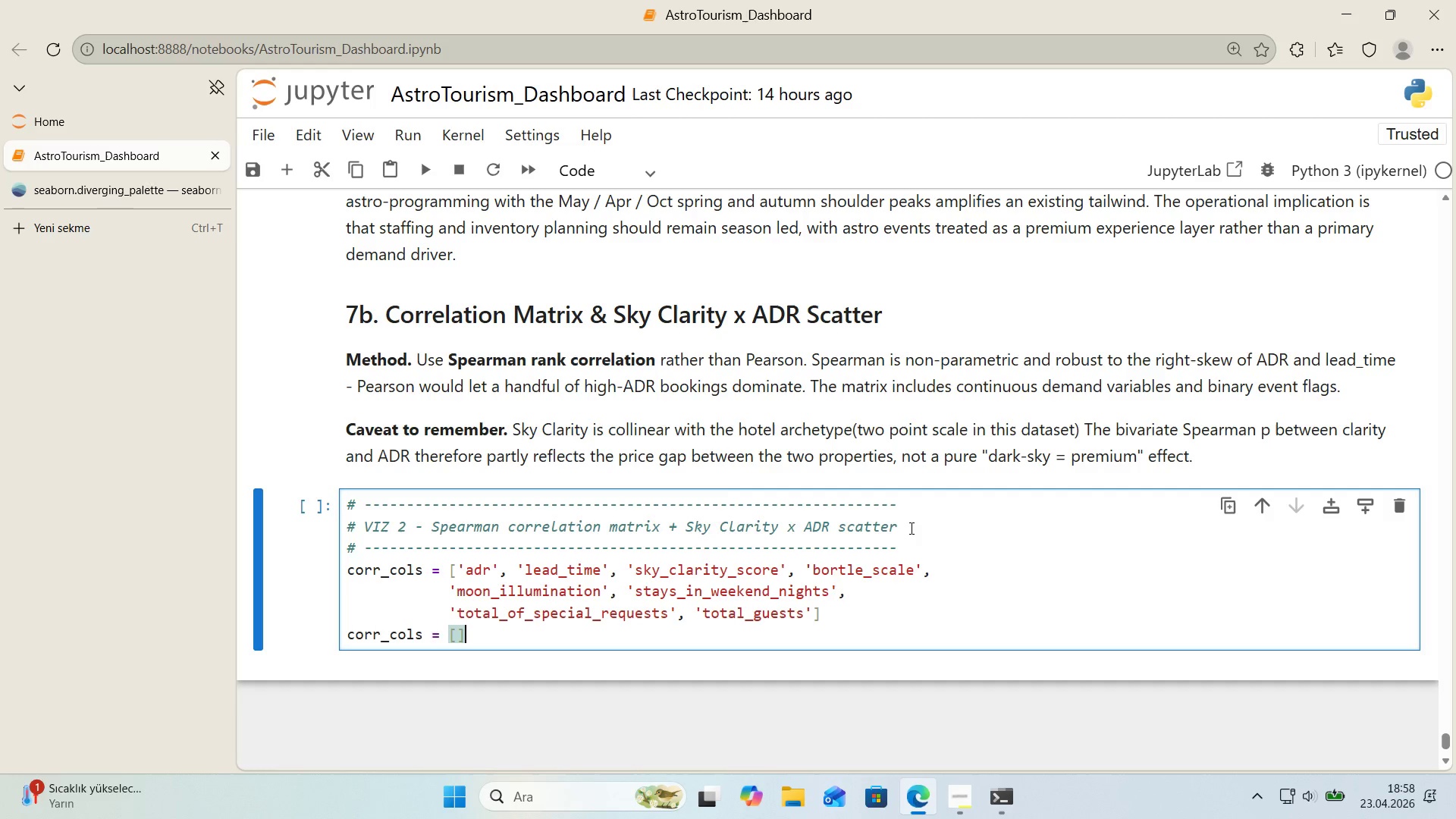 
key(ArrowLeft)
 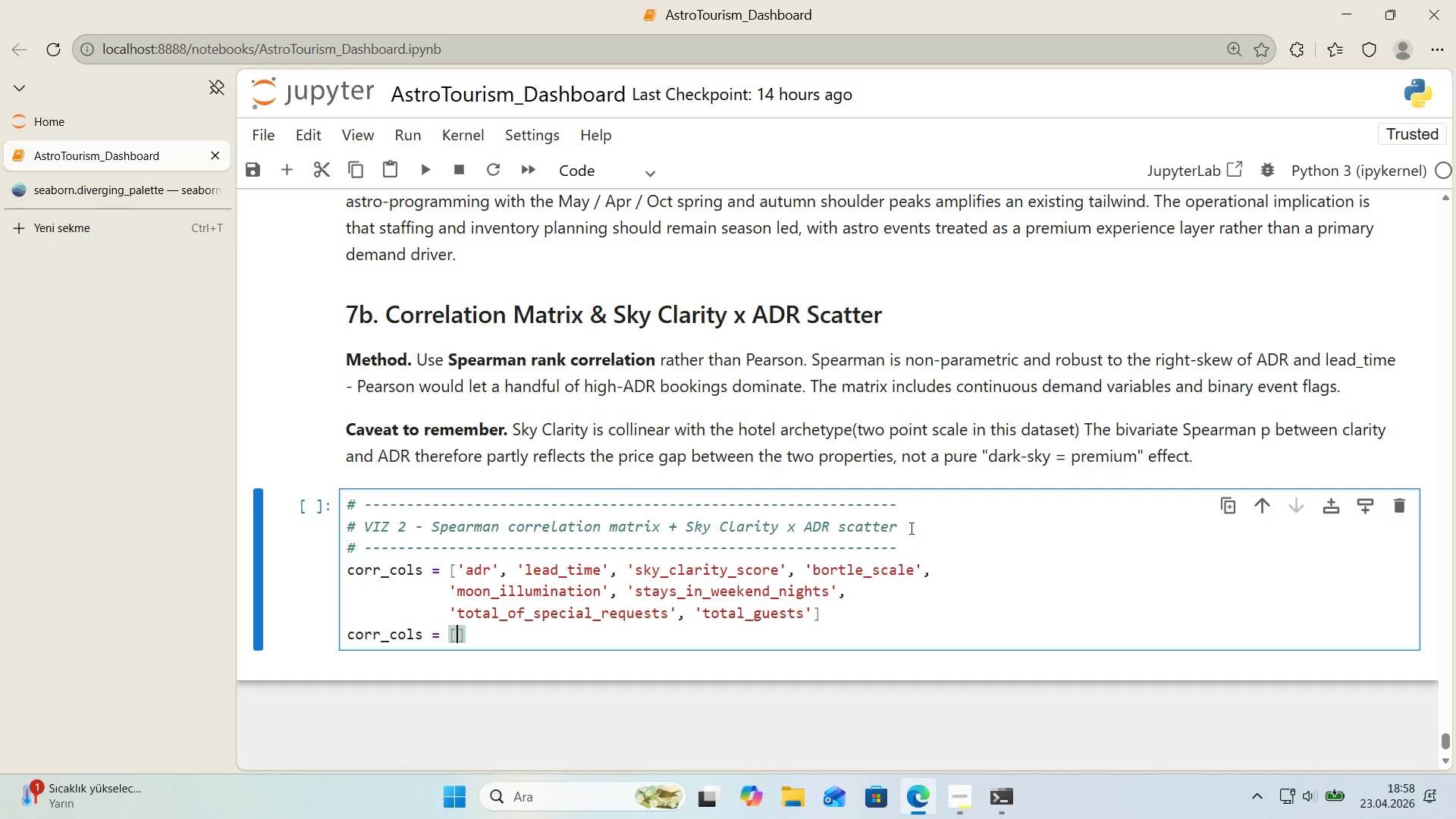 
type(c for c 'n corr_colls)
 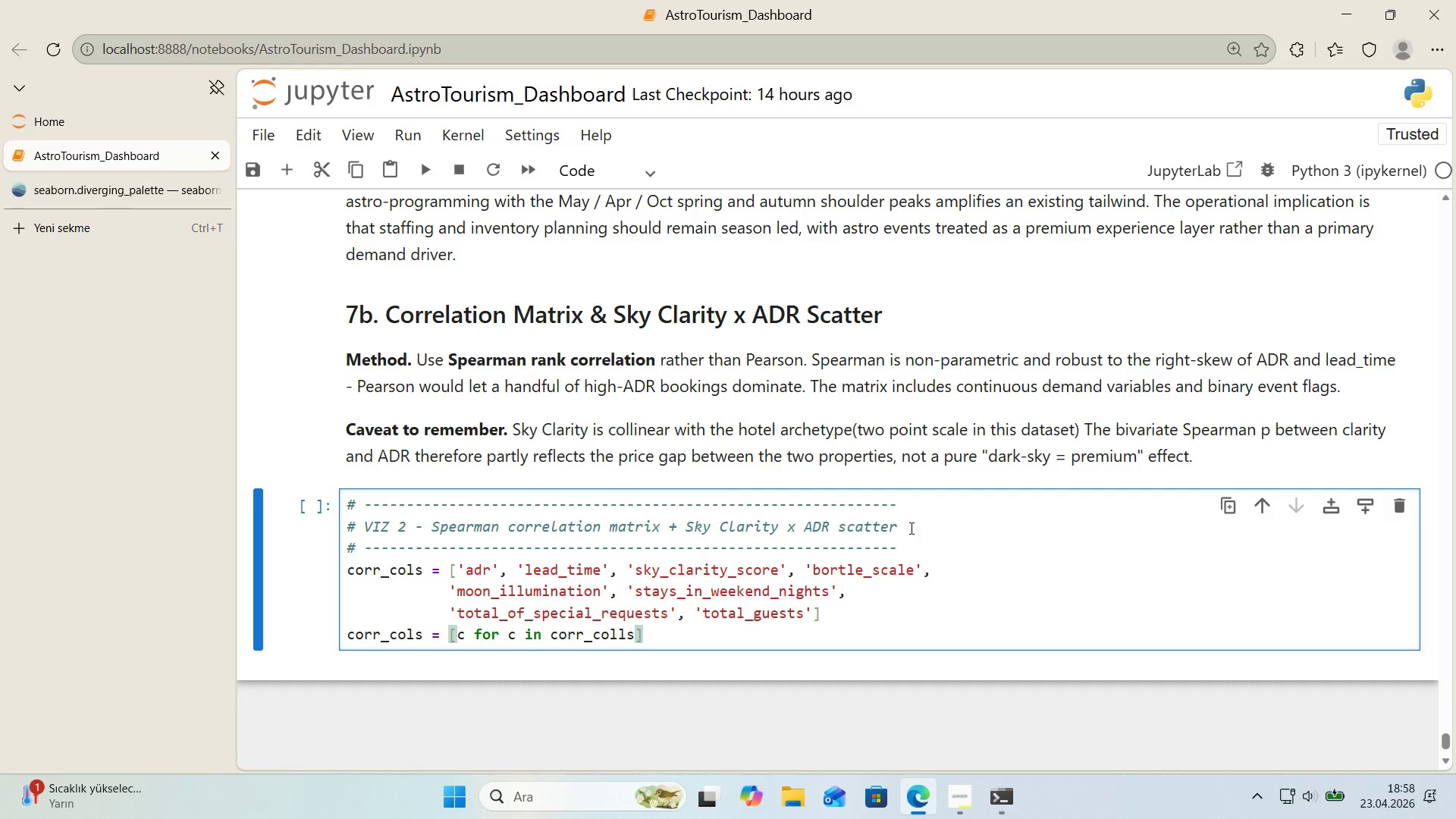 
wait(6.23)
 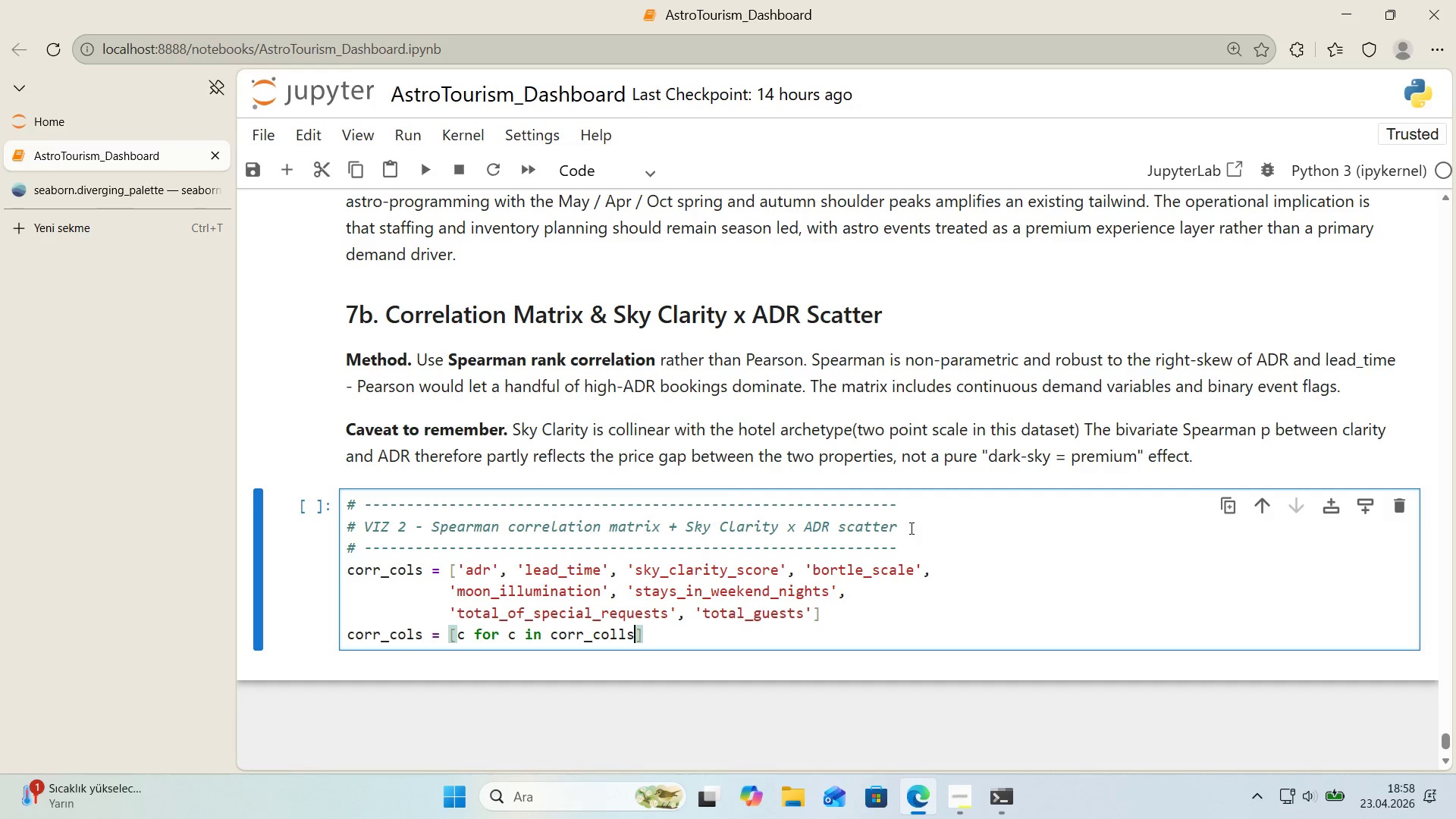 
type( 'f c 'n df_analys's_columns)
 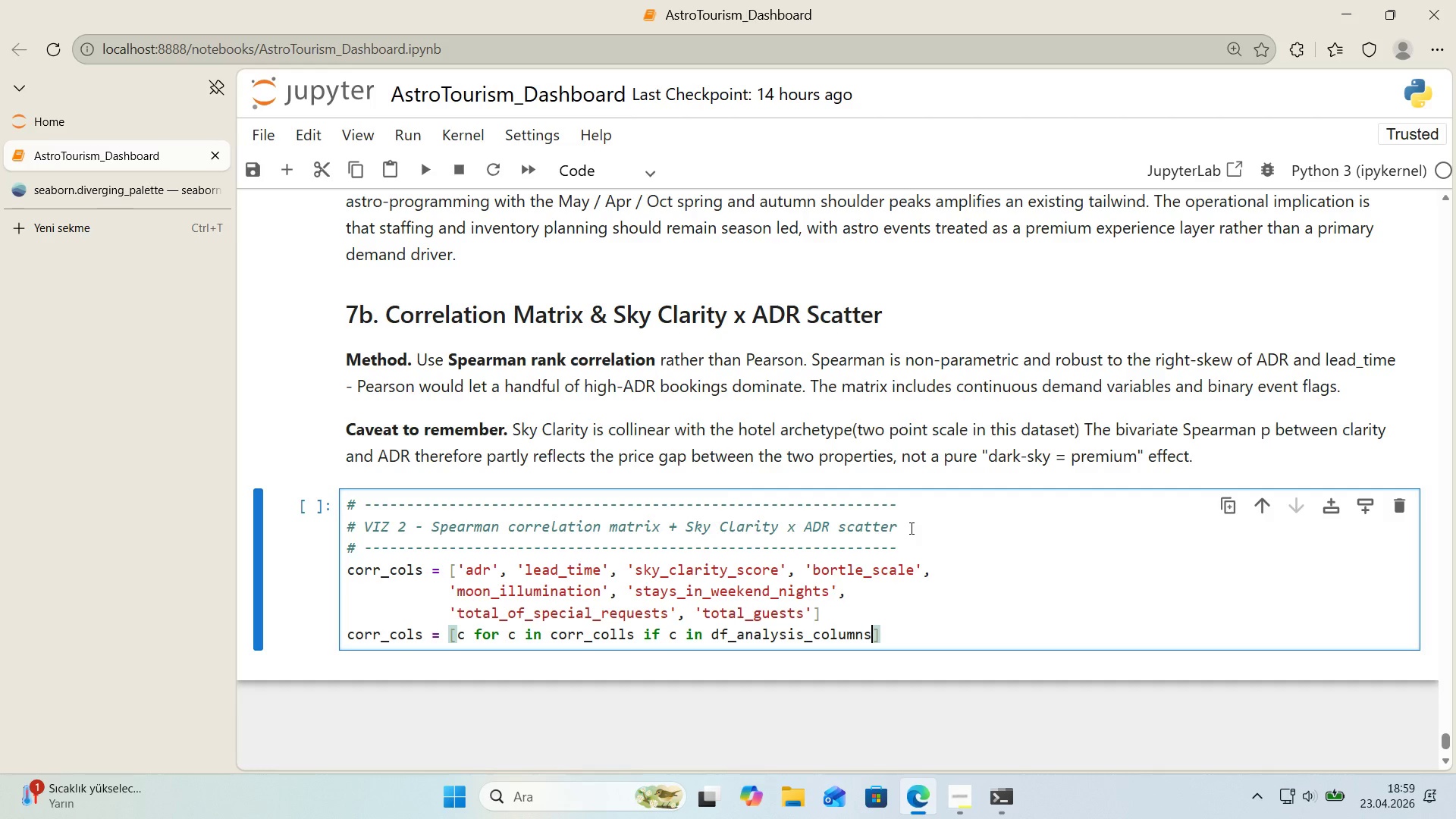 
key(ArrowRight)
 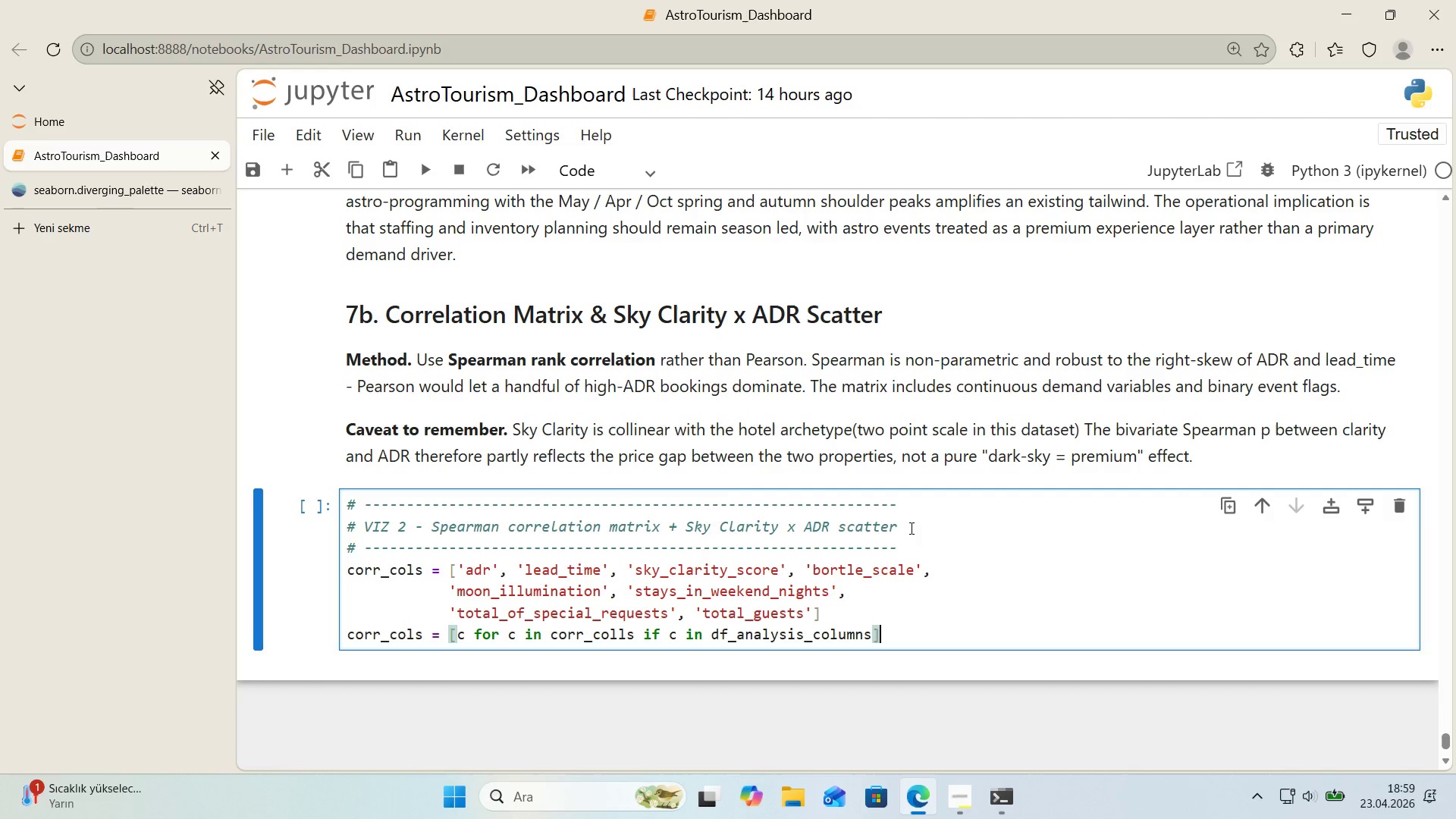 
key(Enter)
 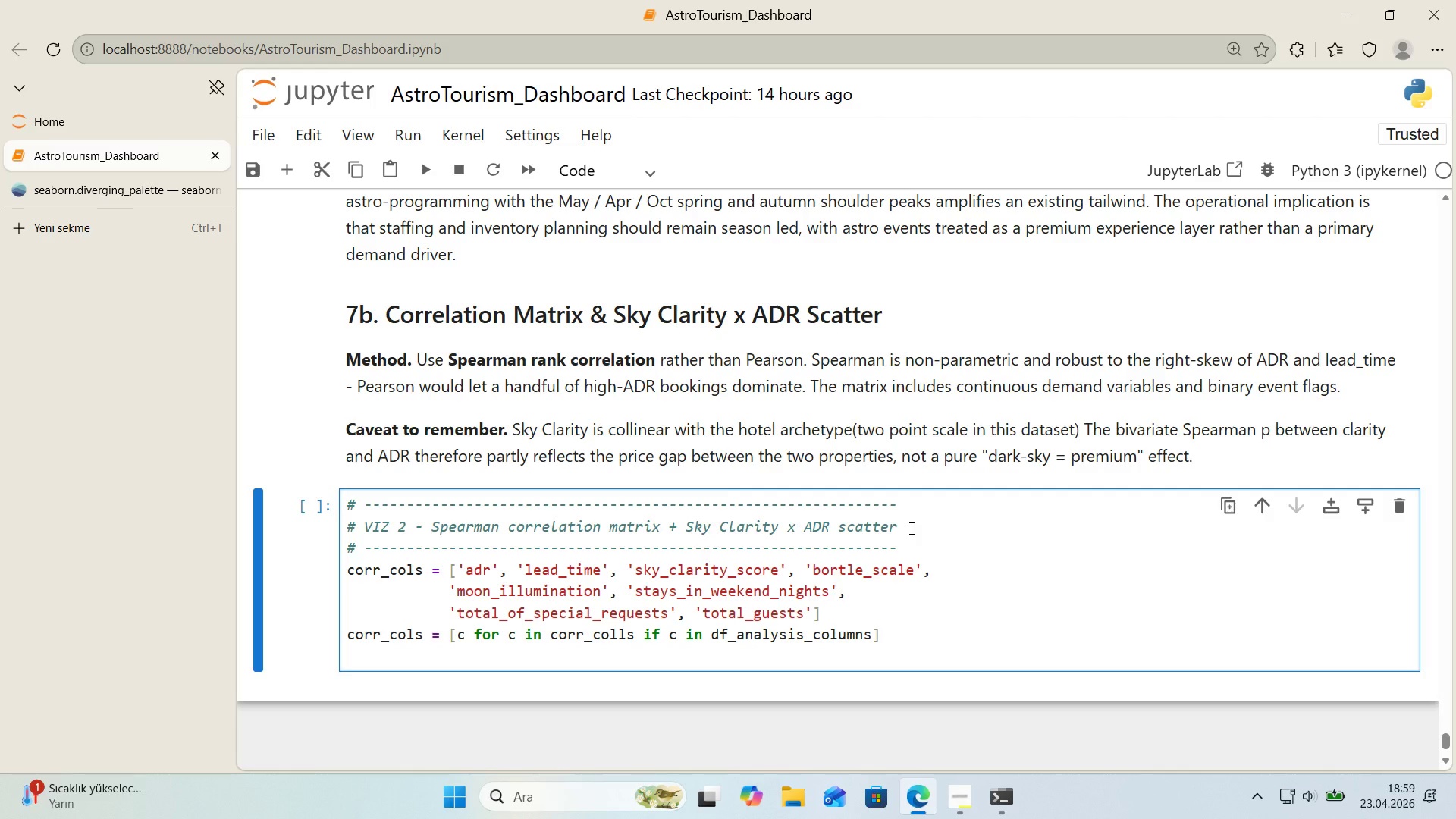 
key(Enter)
 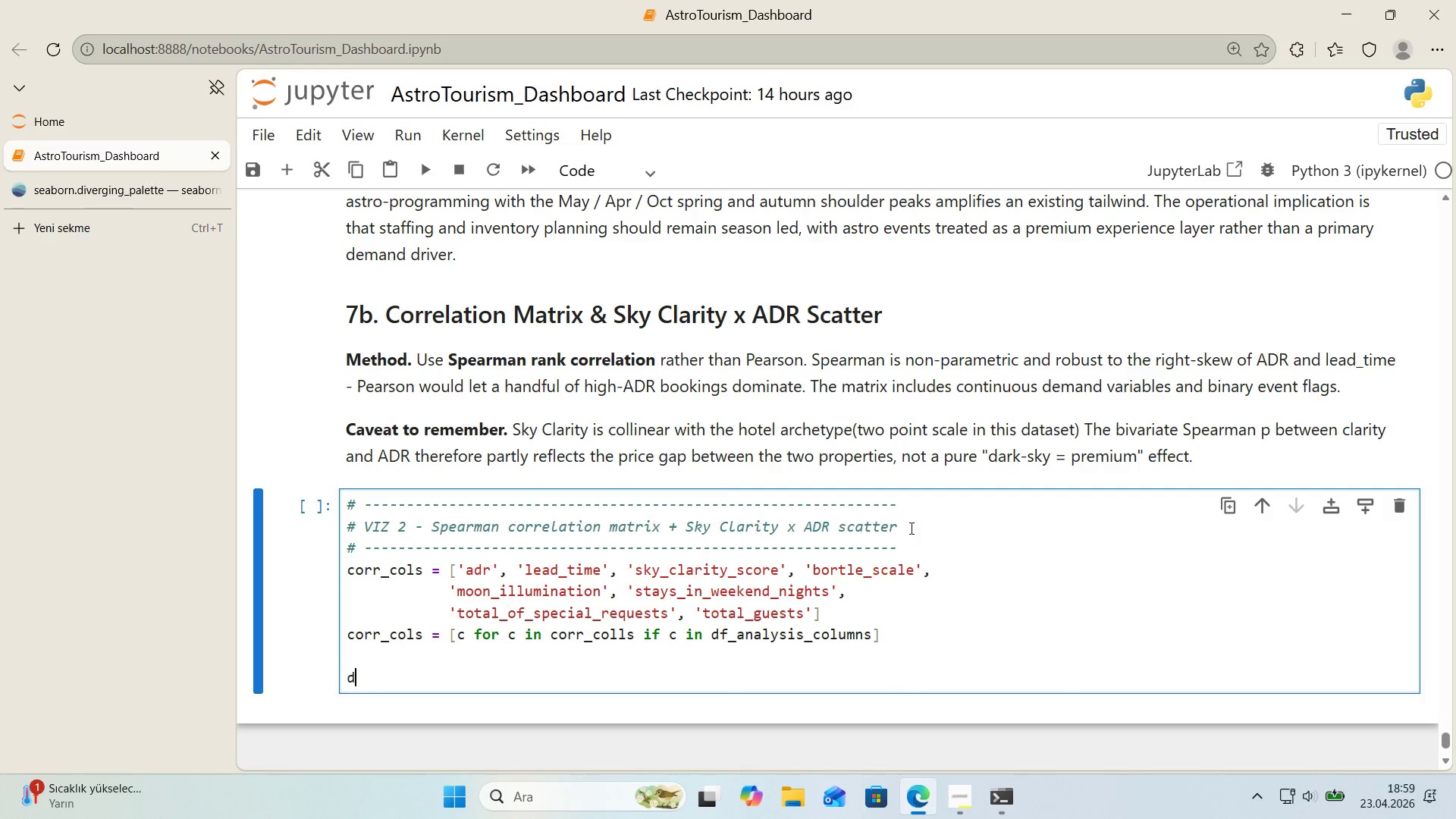 
type(df_corr ) df)
 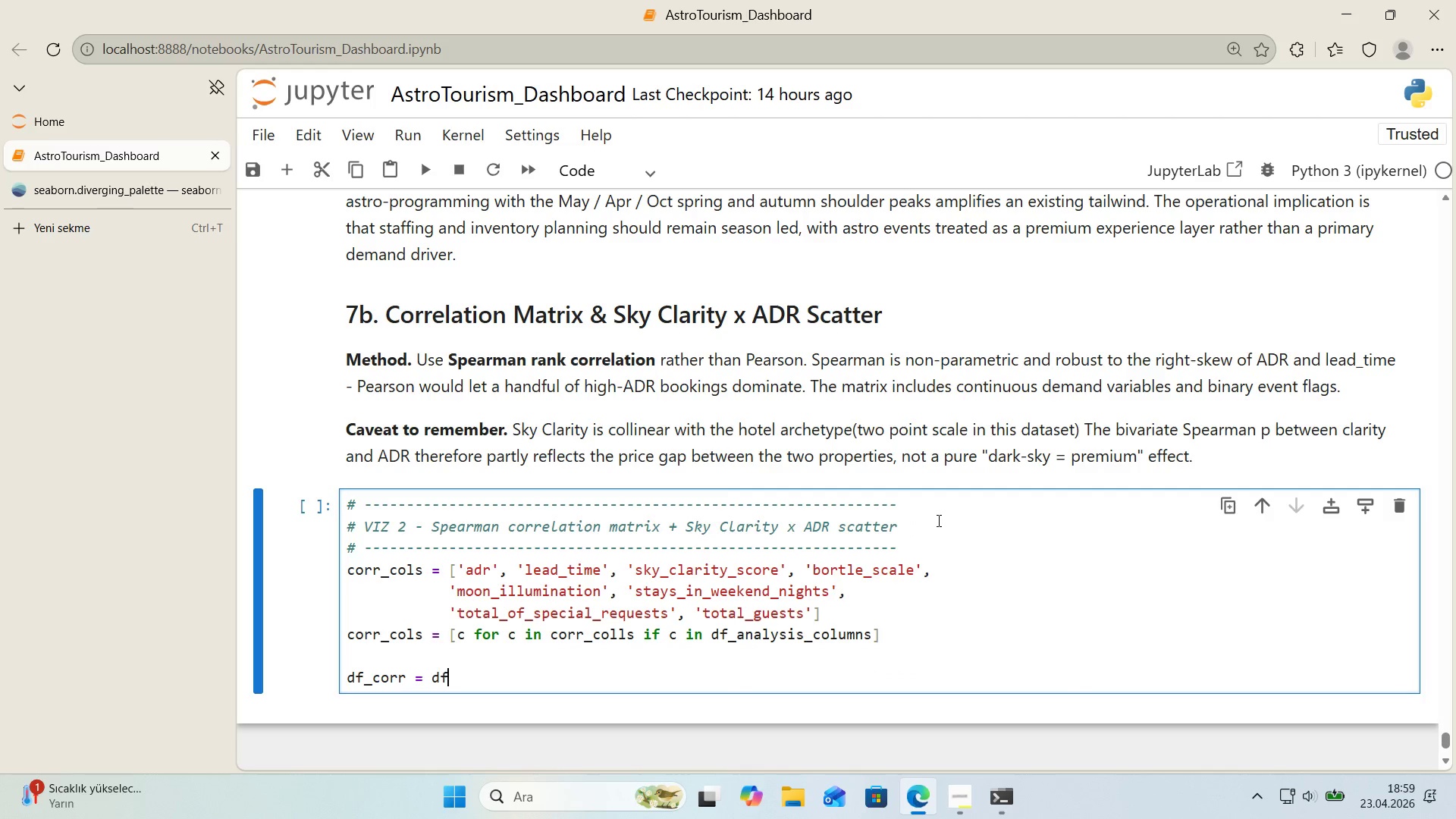 
scroll: coordinate [929, 522], scroll_direction: down, amount: 1.0
 